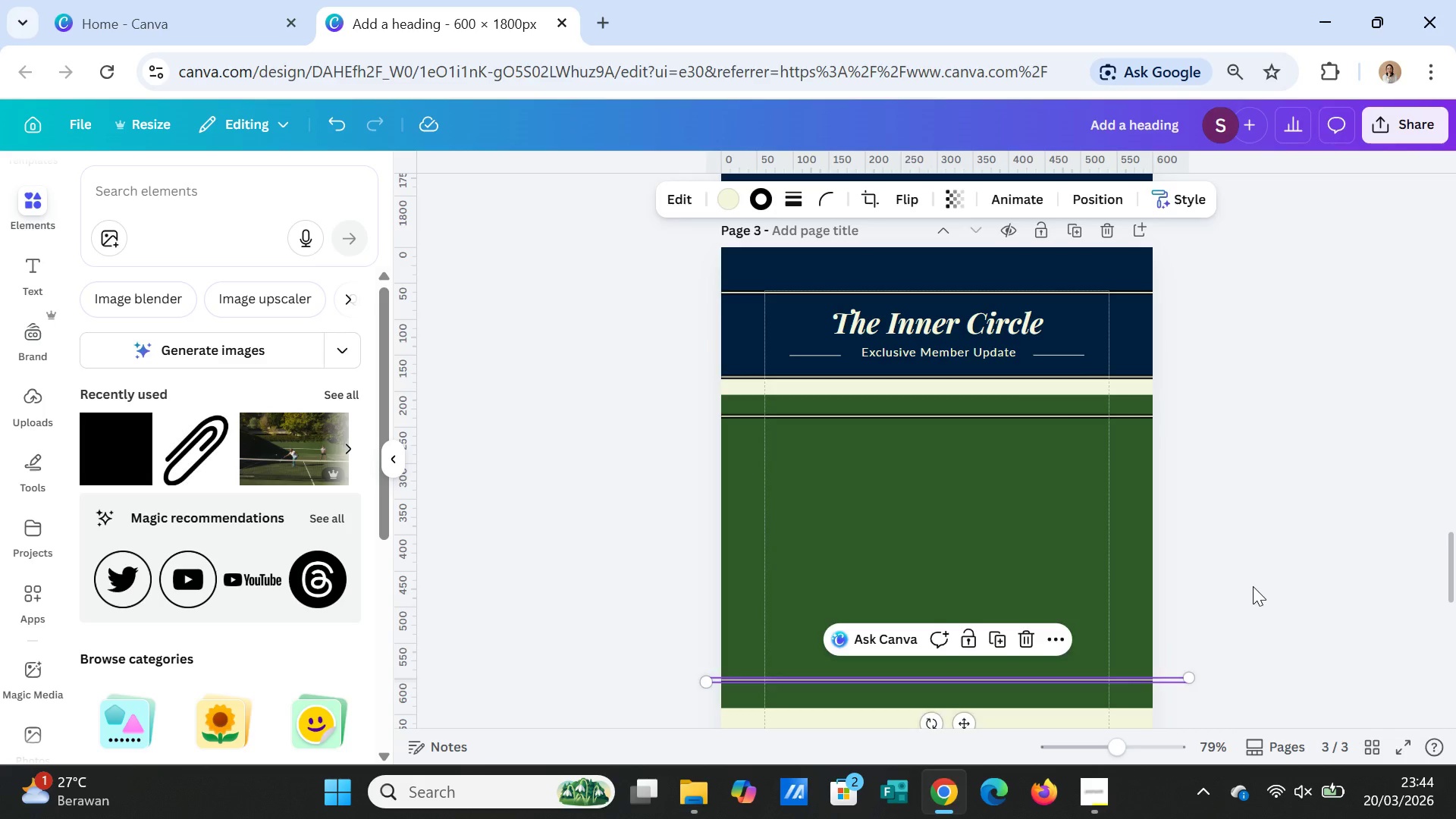 
left_click([1253, 586])
 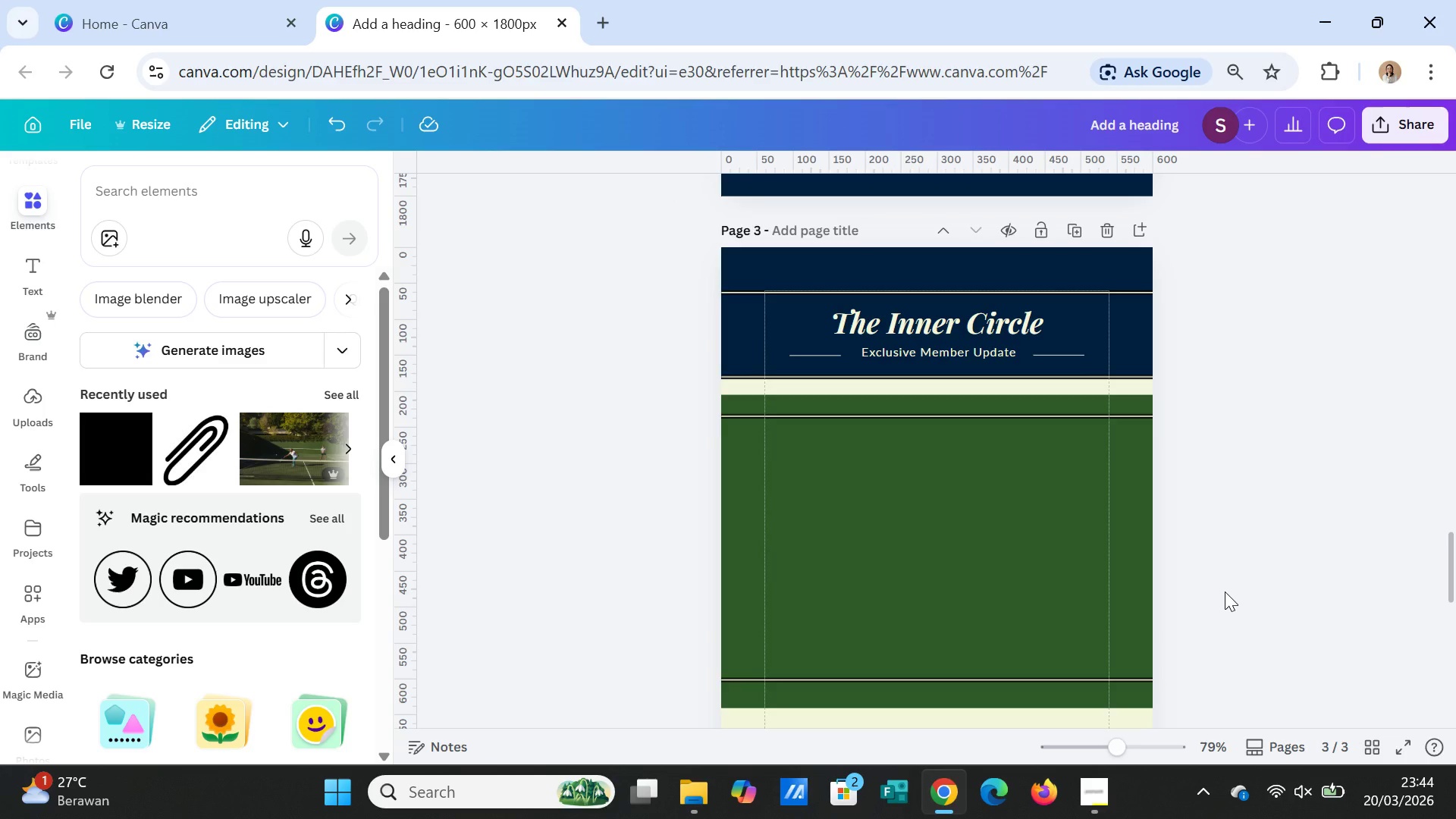 
scroll: coordinate [1225, 592], scroll_direction: down, amount: 1.0
 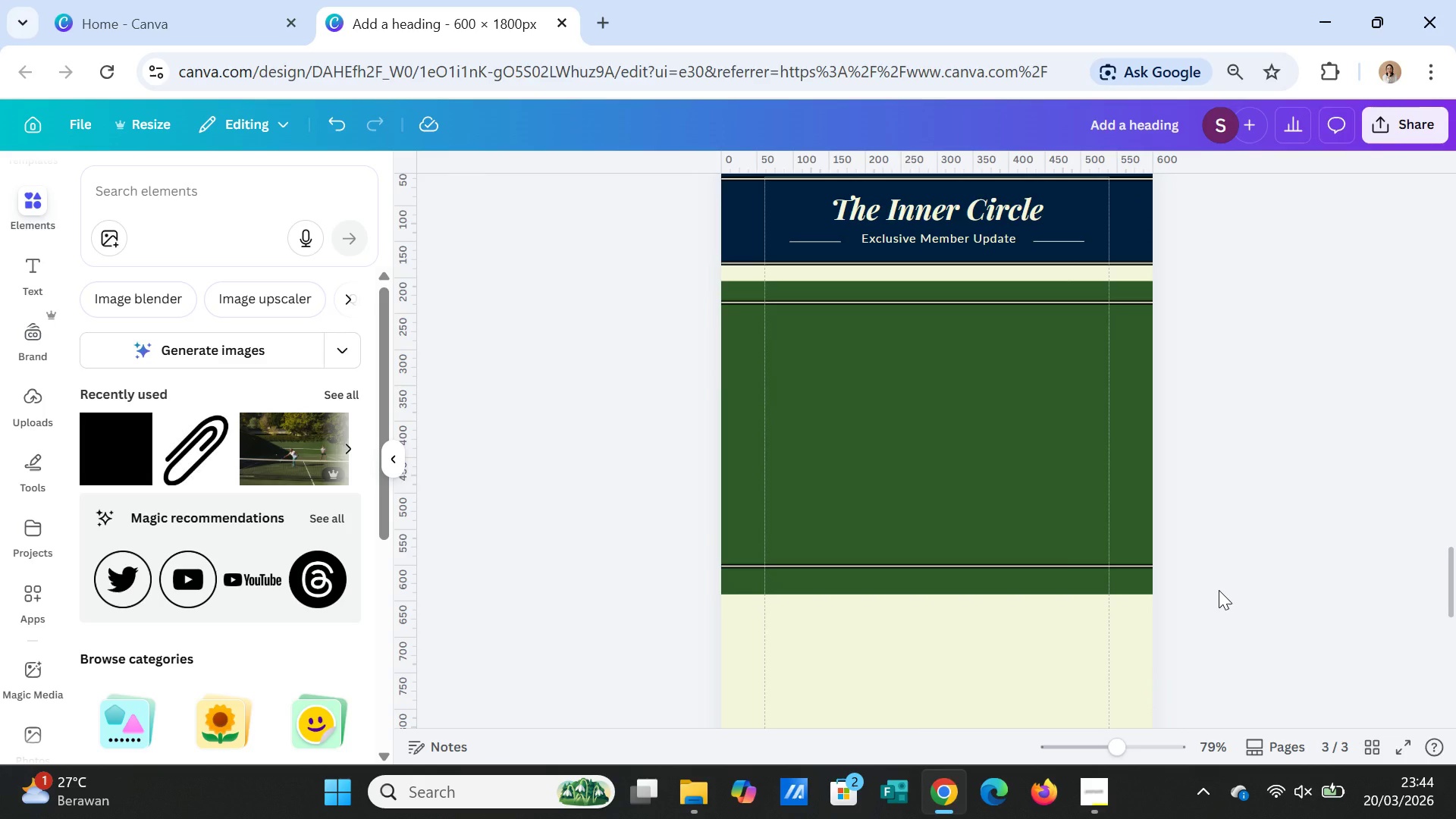 
wait(6.98)
 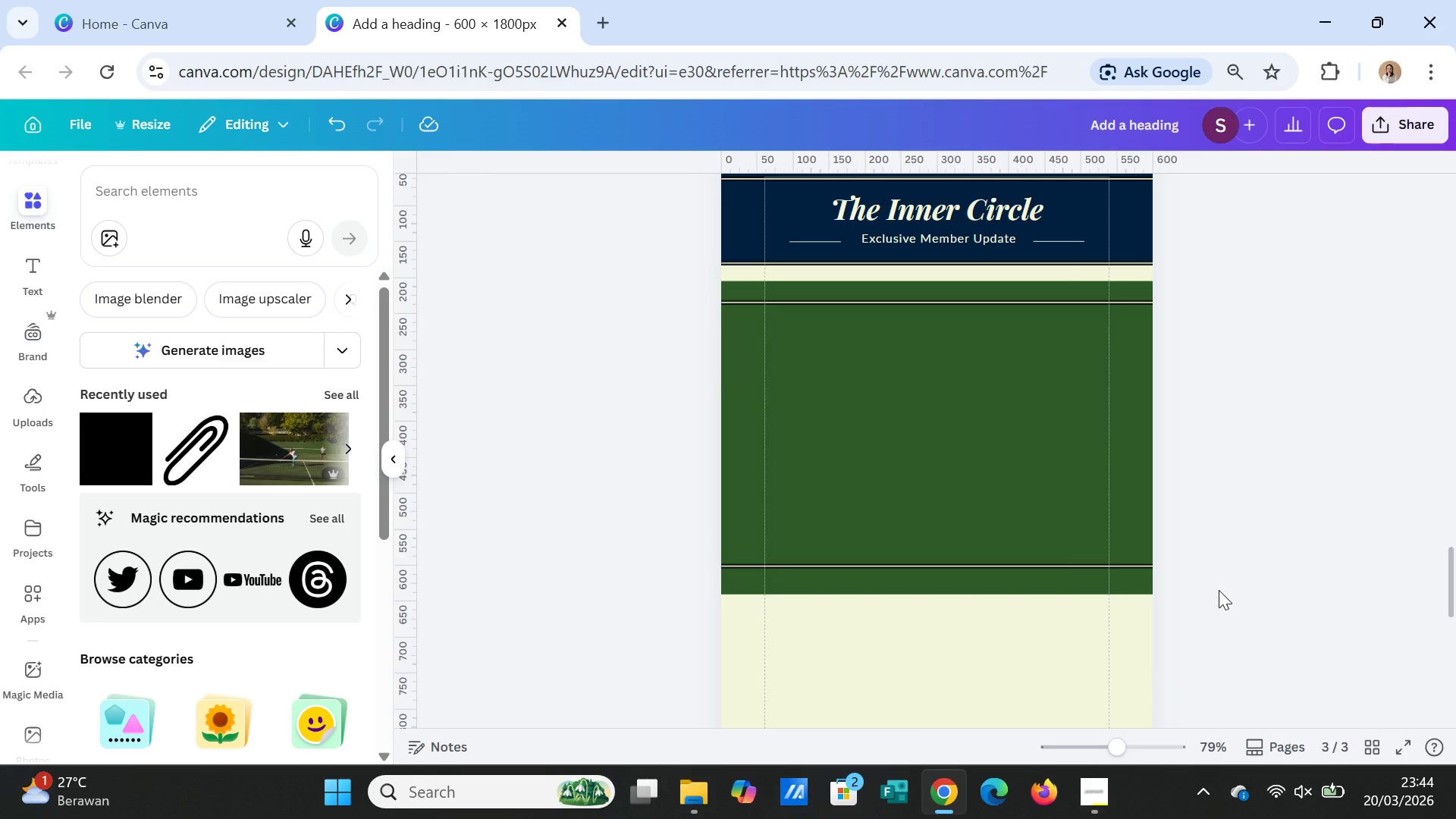 
left_click([912, 565])
 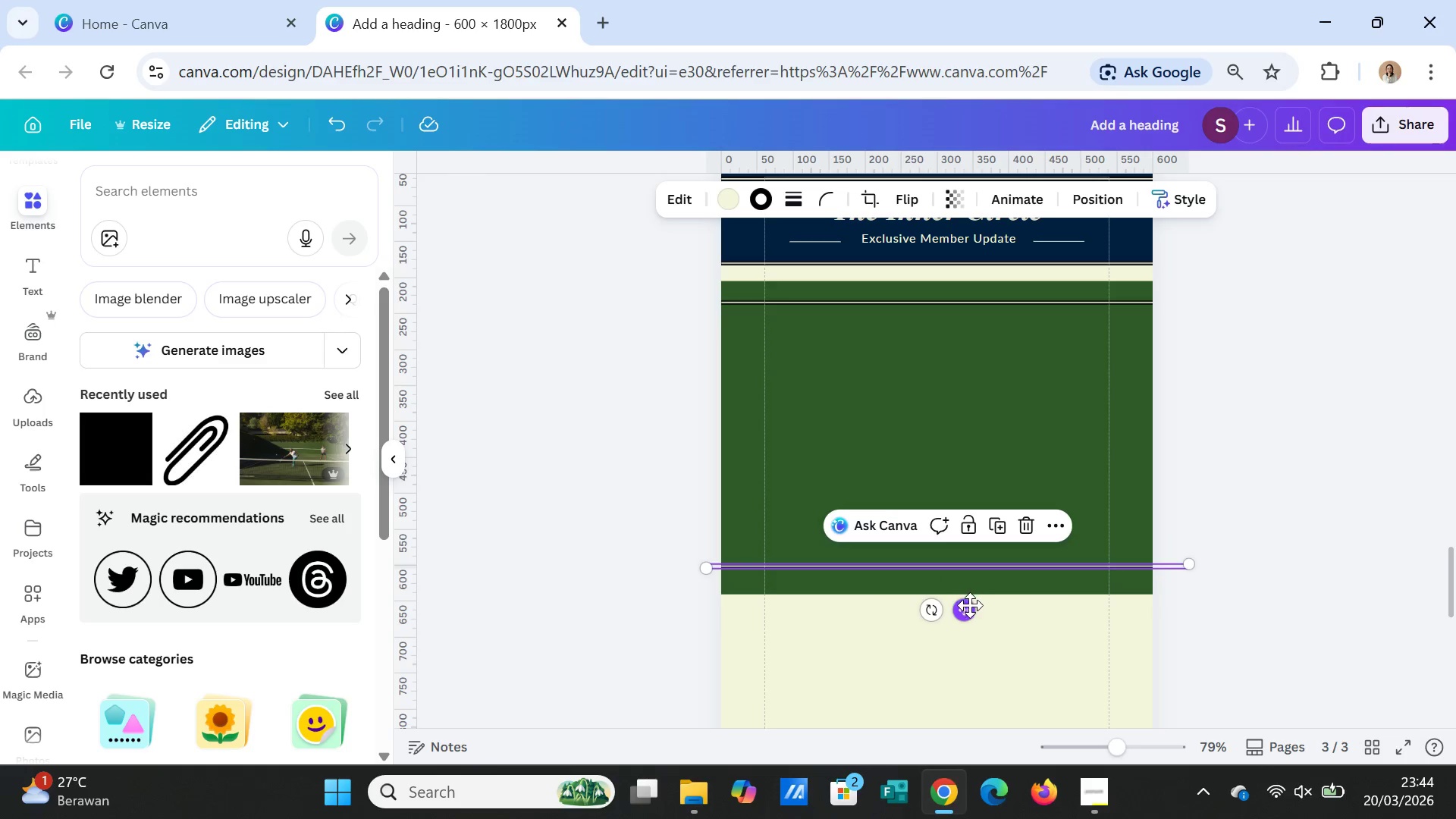 
left_click_drag(start_coordinate=[969, 608], to_coordinate=[969, 612])
 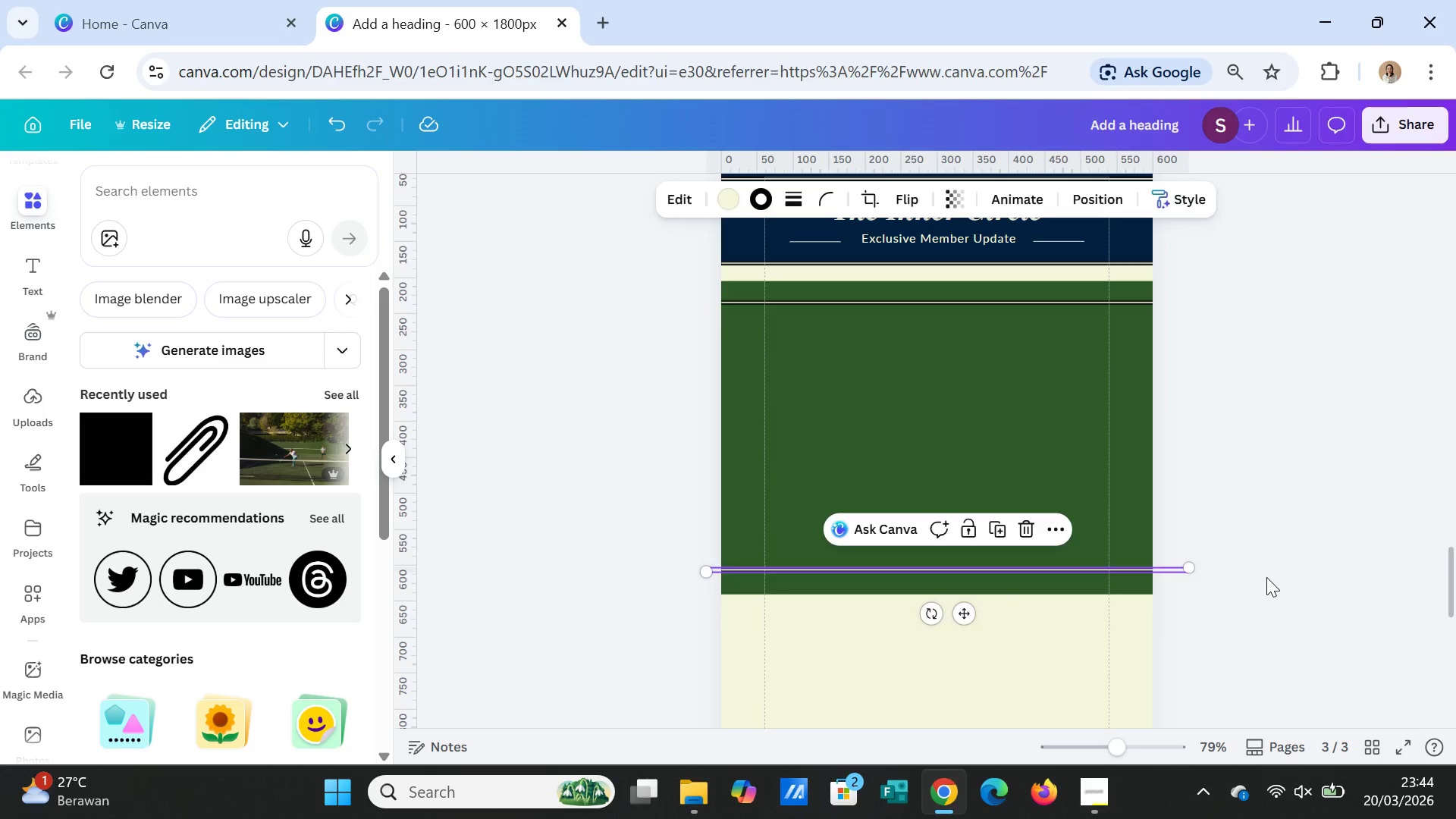 
left_click([1266, 577])
 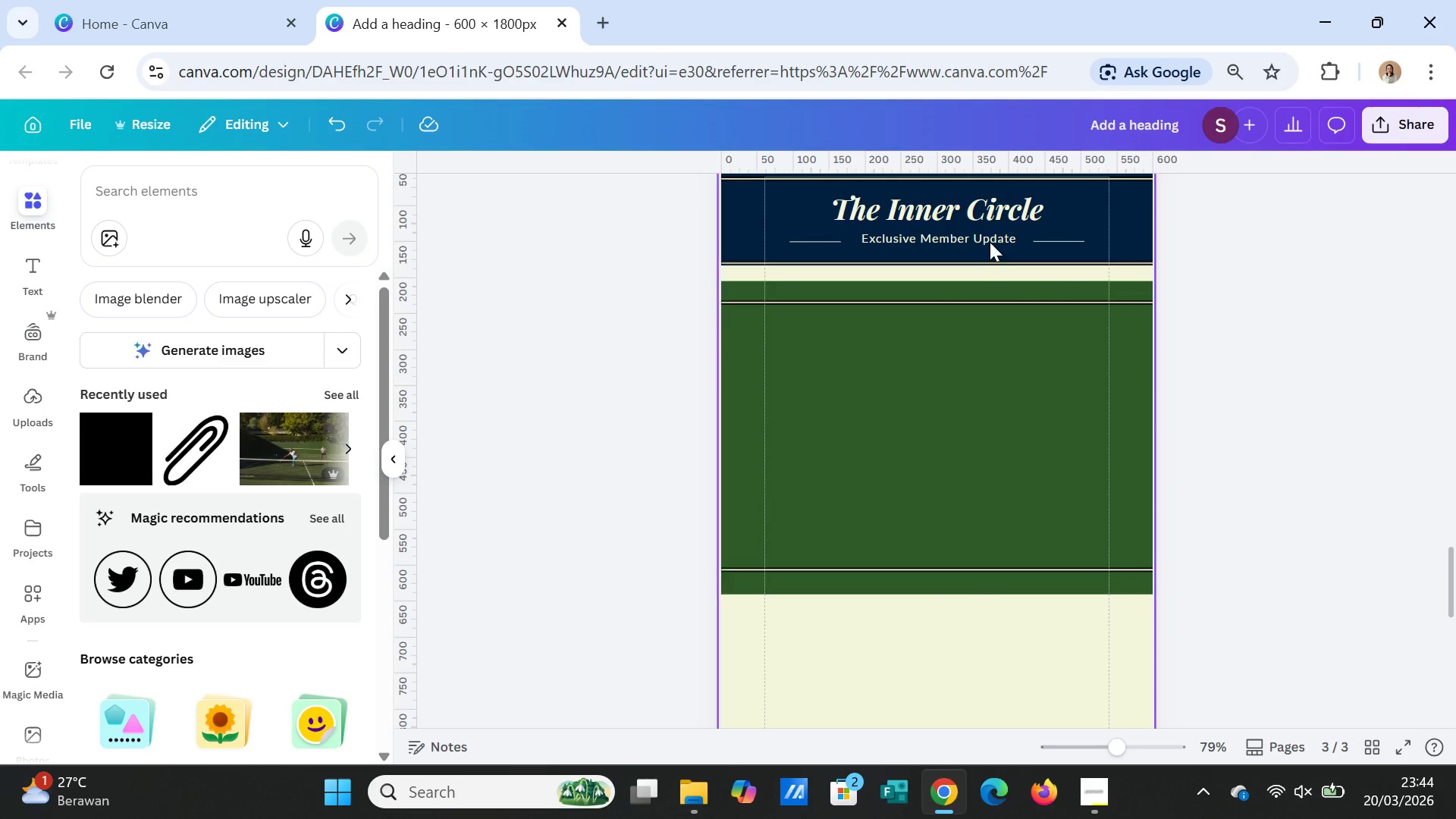 
left_click([982, 213])
 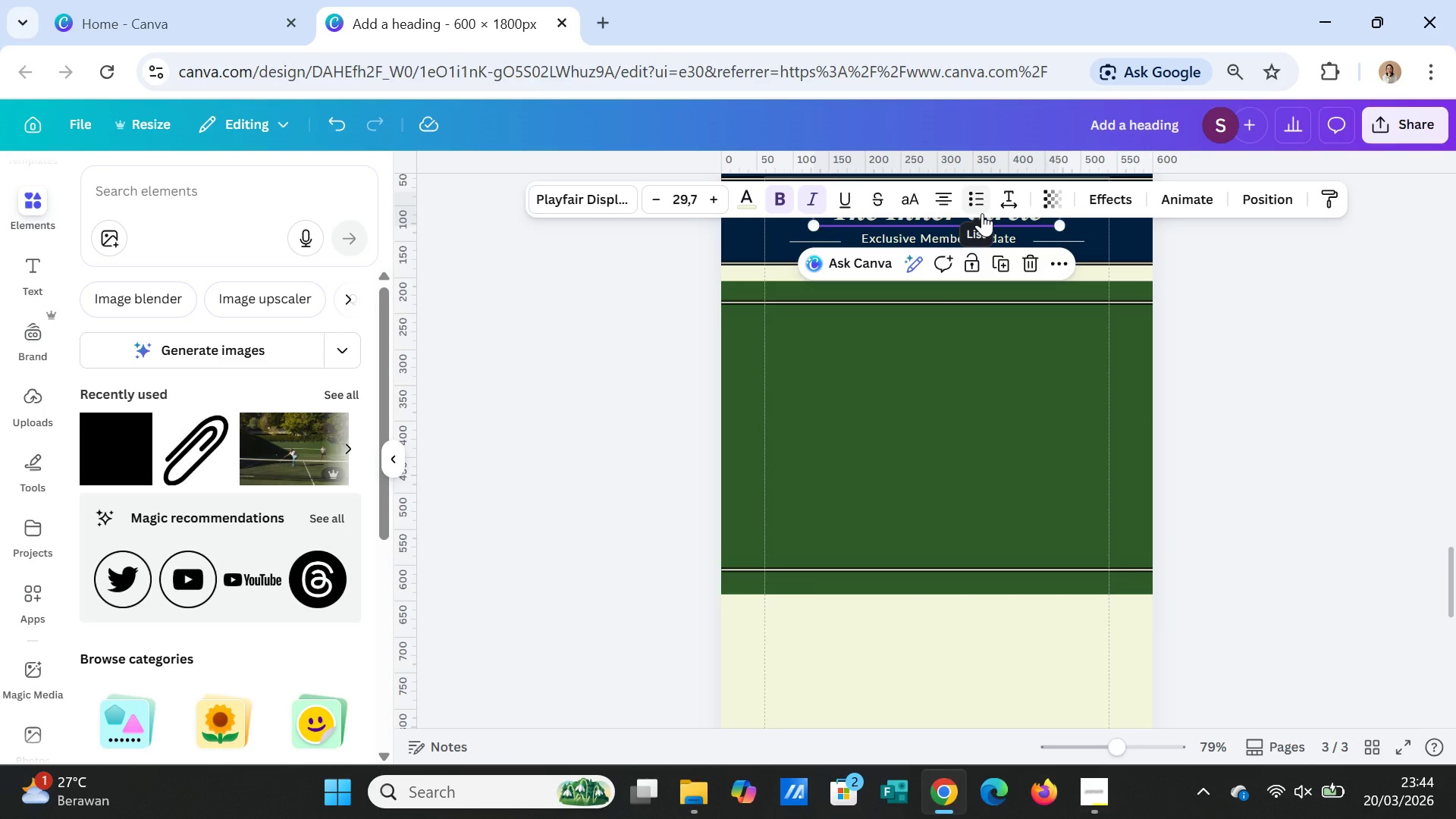 
key(Control+C)
 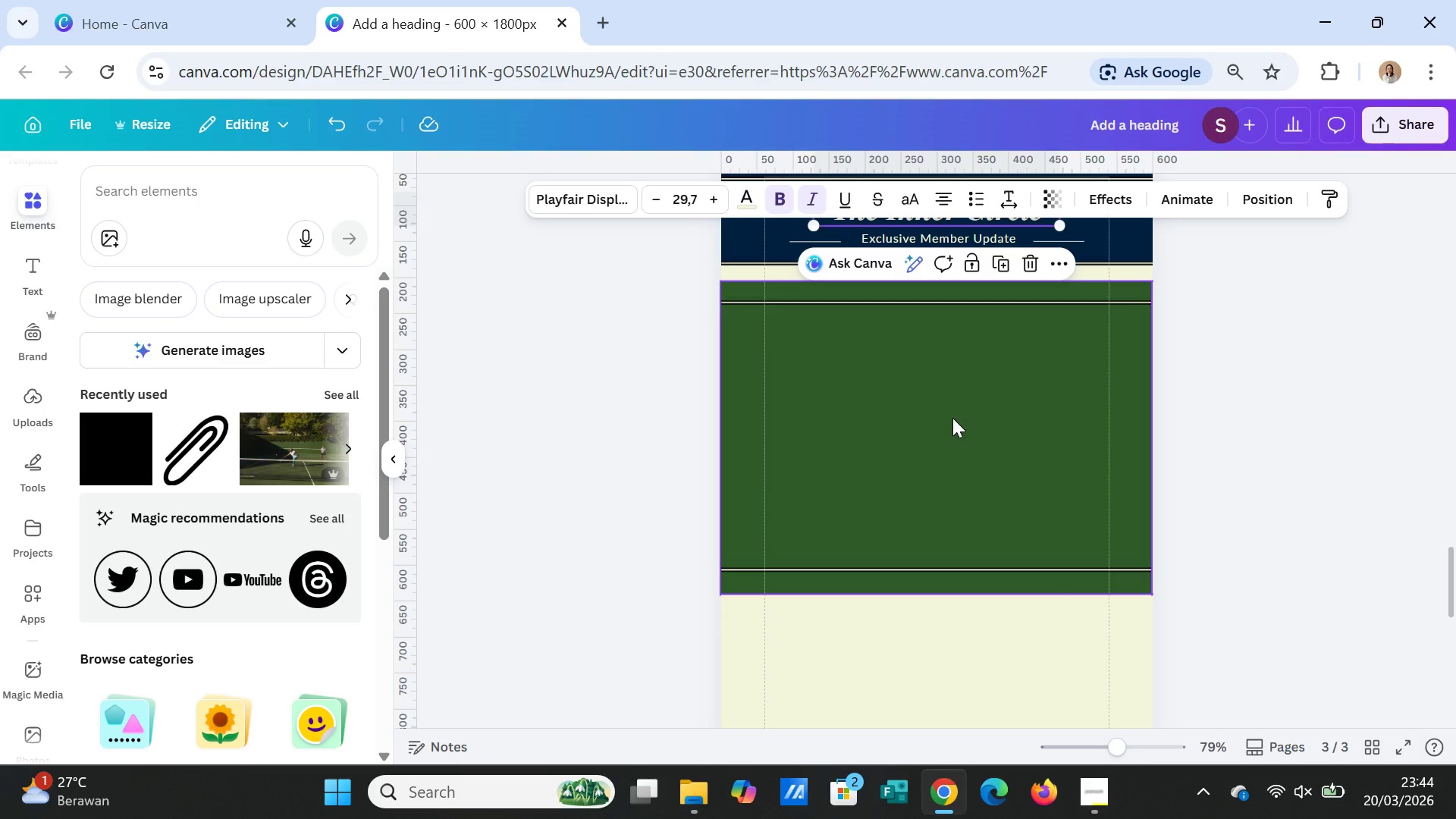 
left_click([952, 418])
 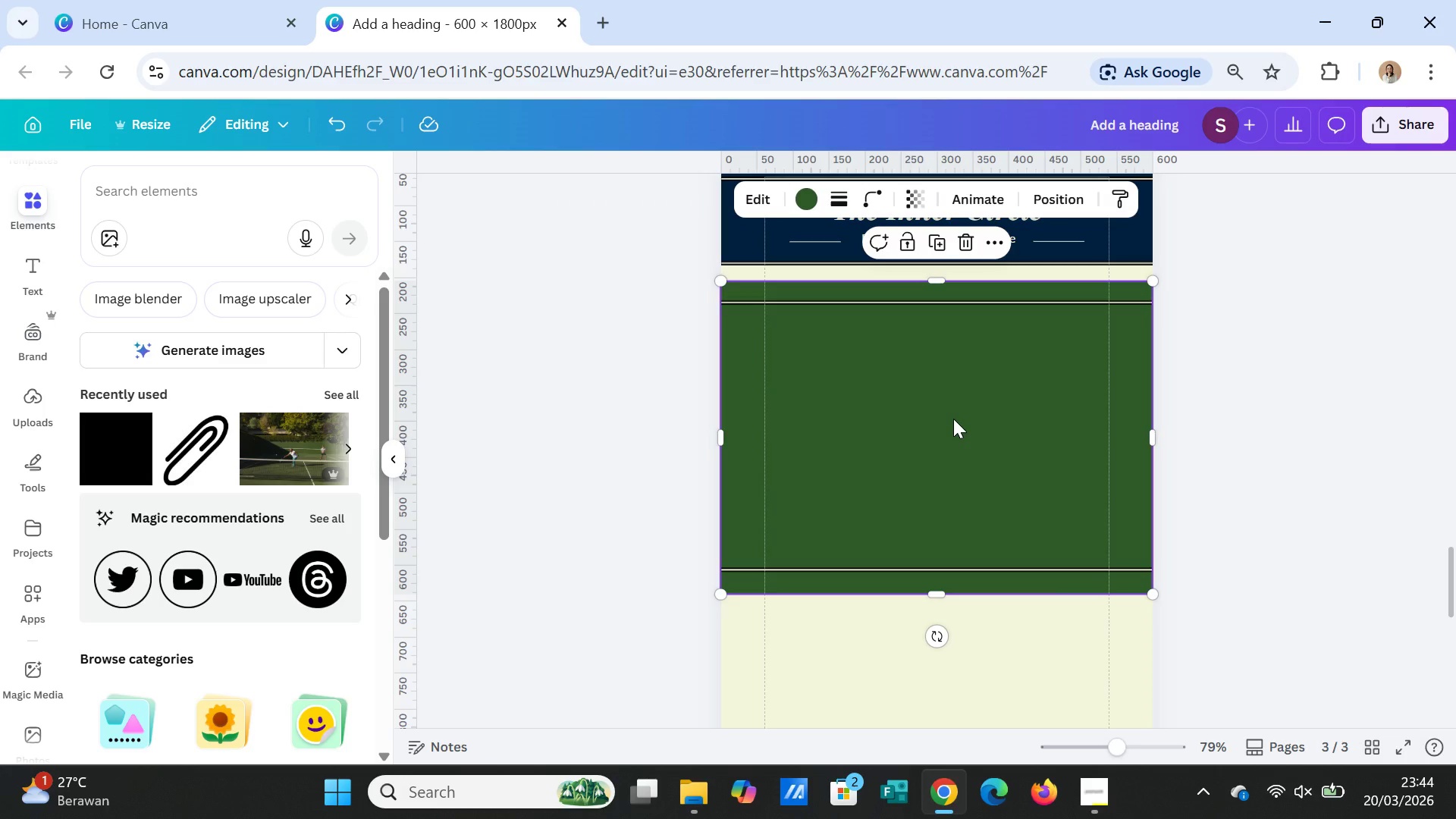 
key(Control+V)
 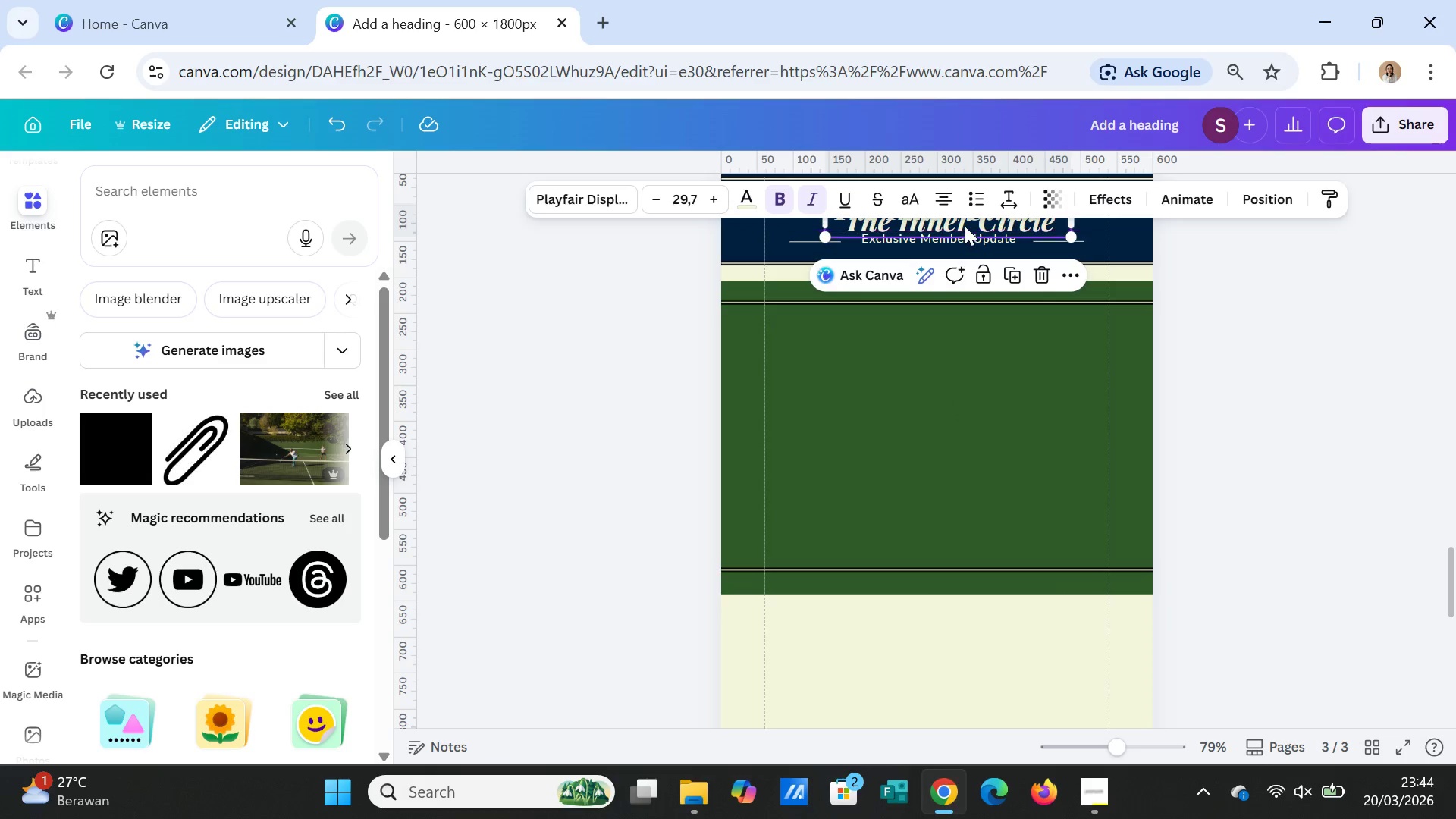 
left_click_drag(start_coordinate=[965, 223], to_coordinate=[965, 348])
 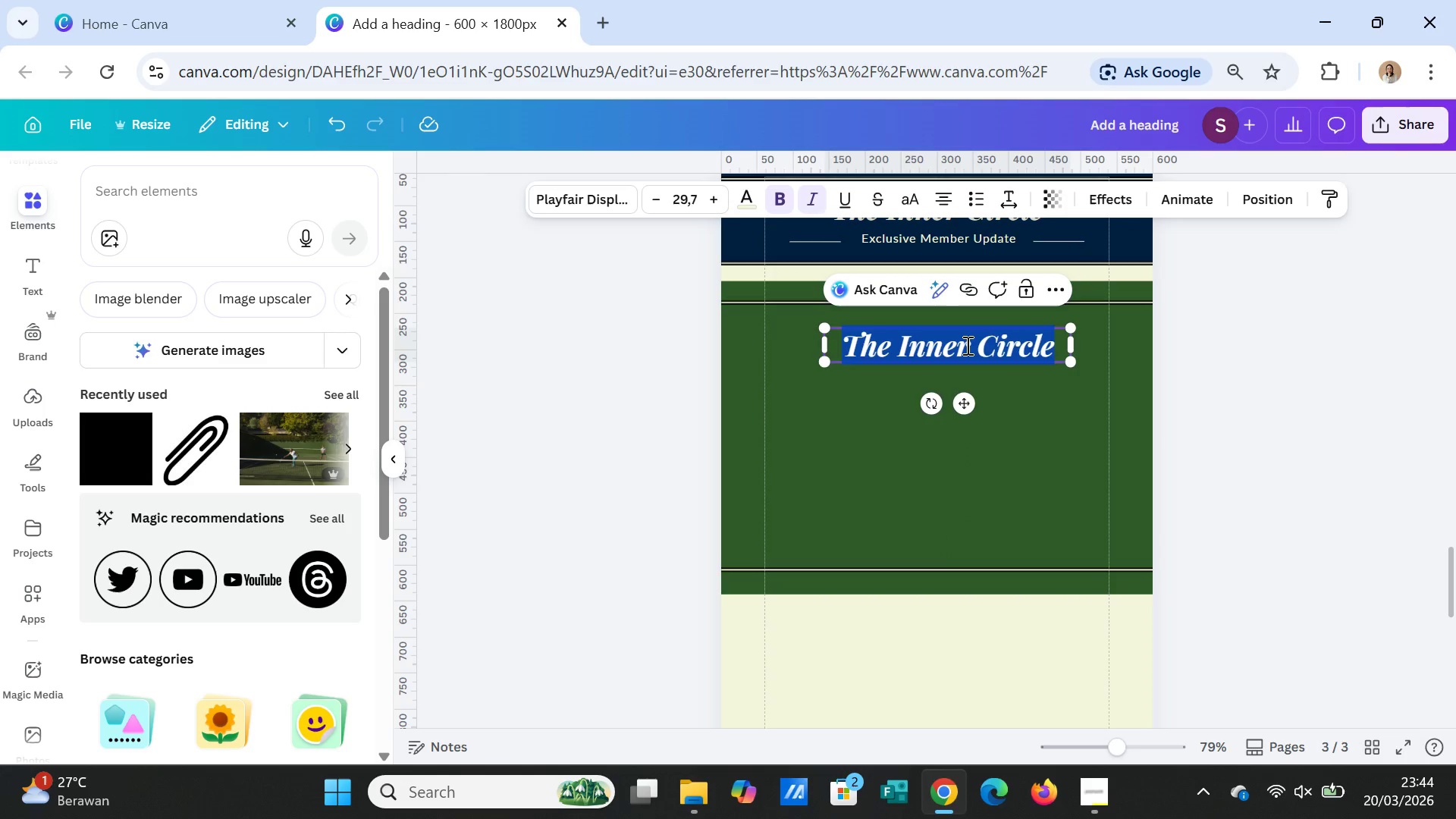 
double_click([966, 345])
 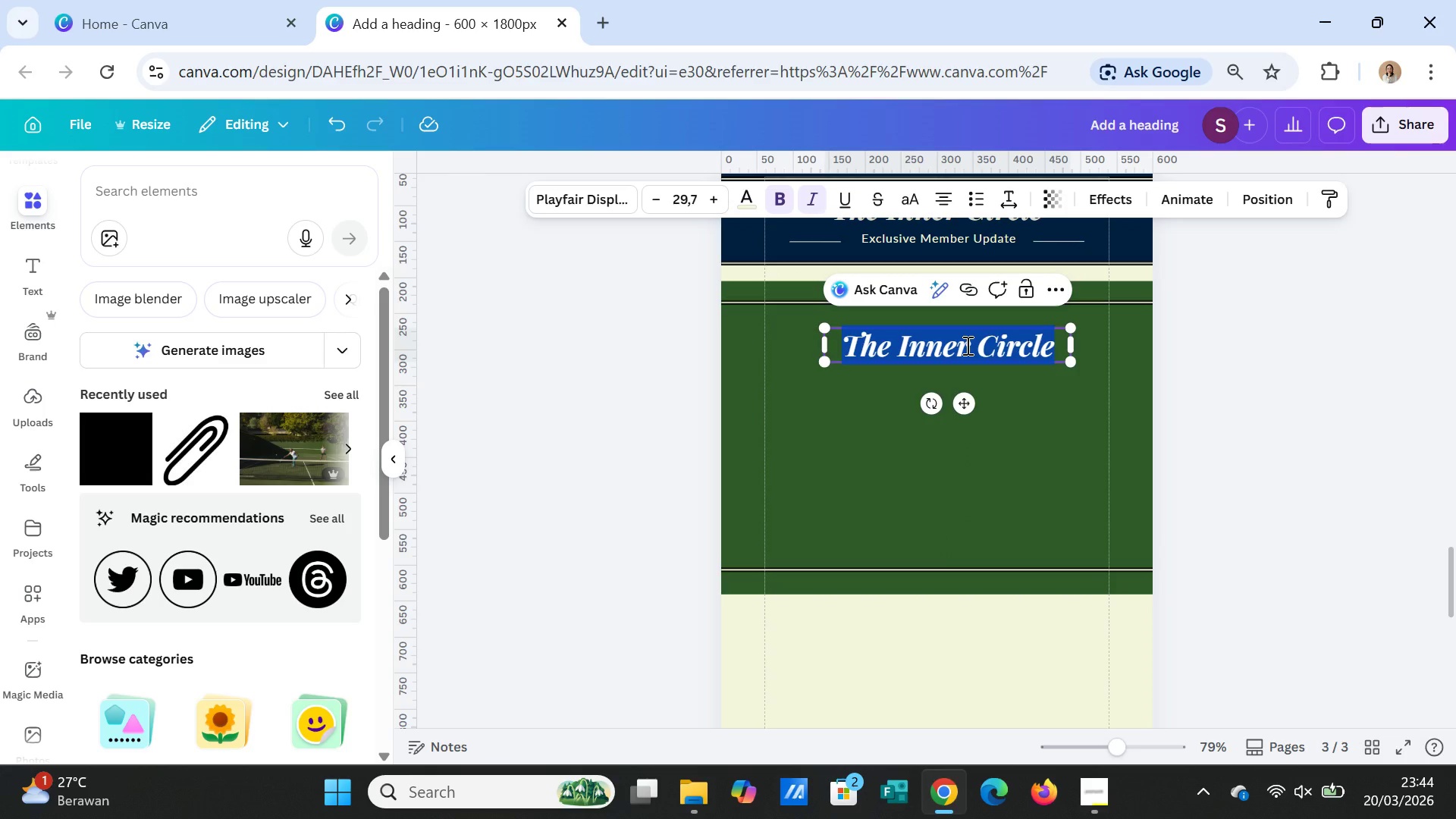 
type(Refer a Friend)
 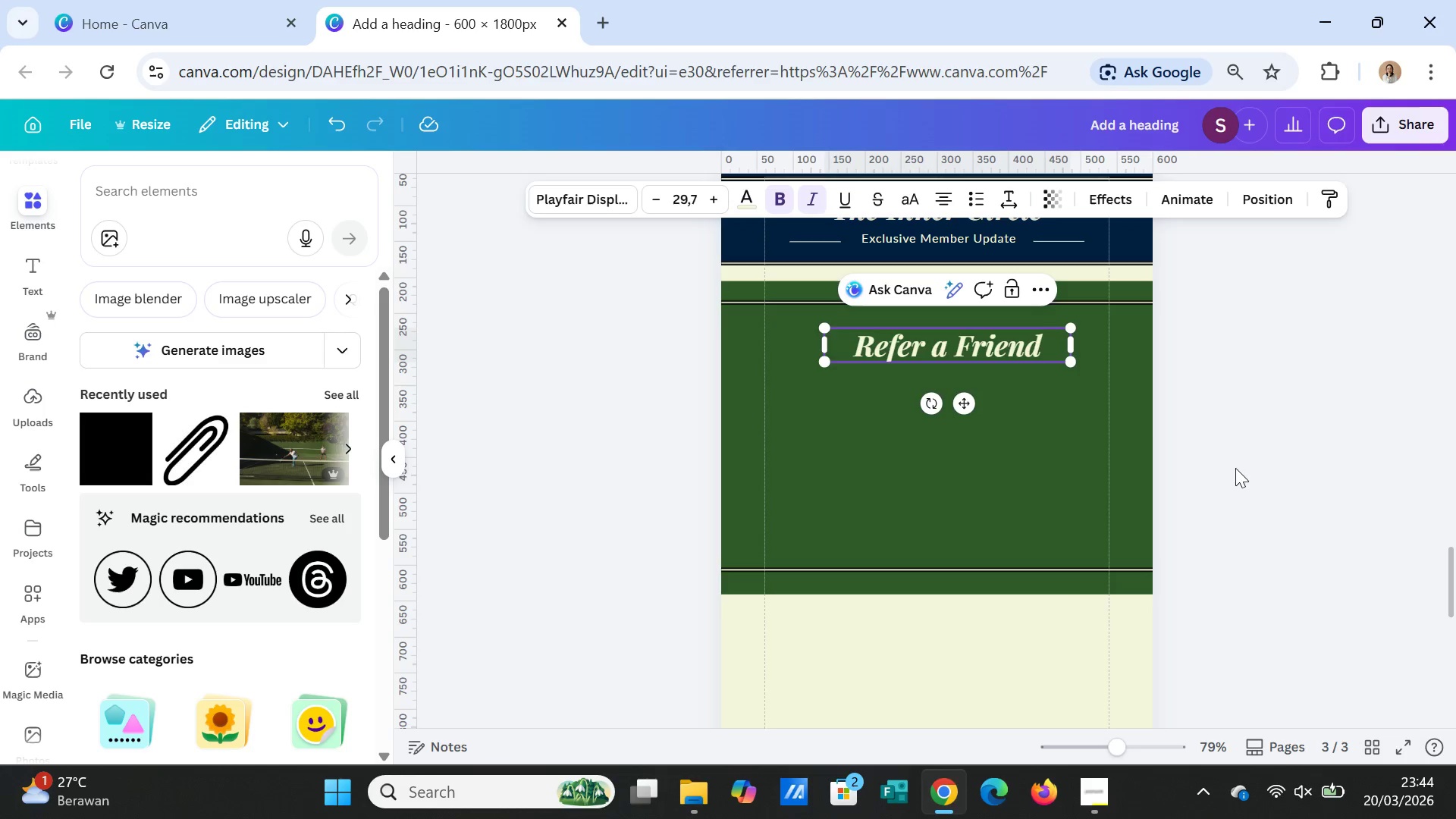 
left_click([1260, 469])
 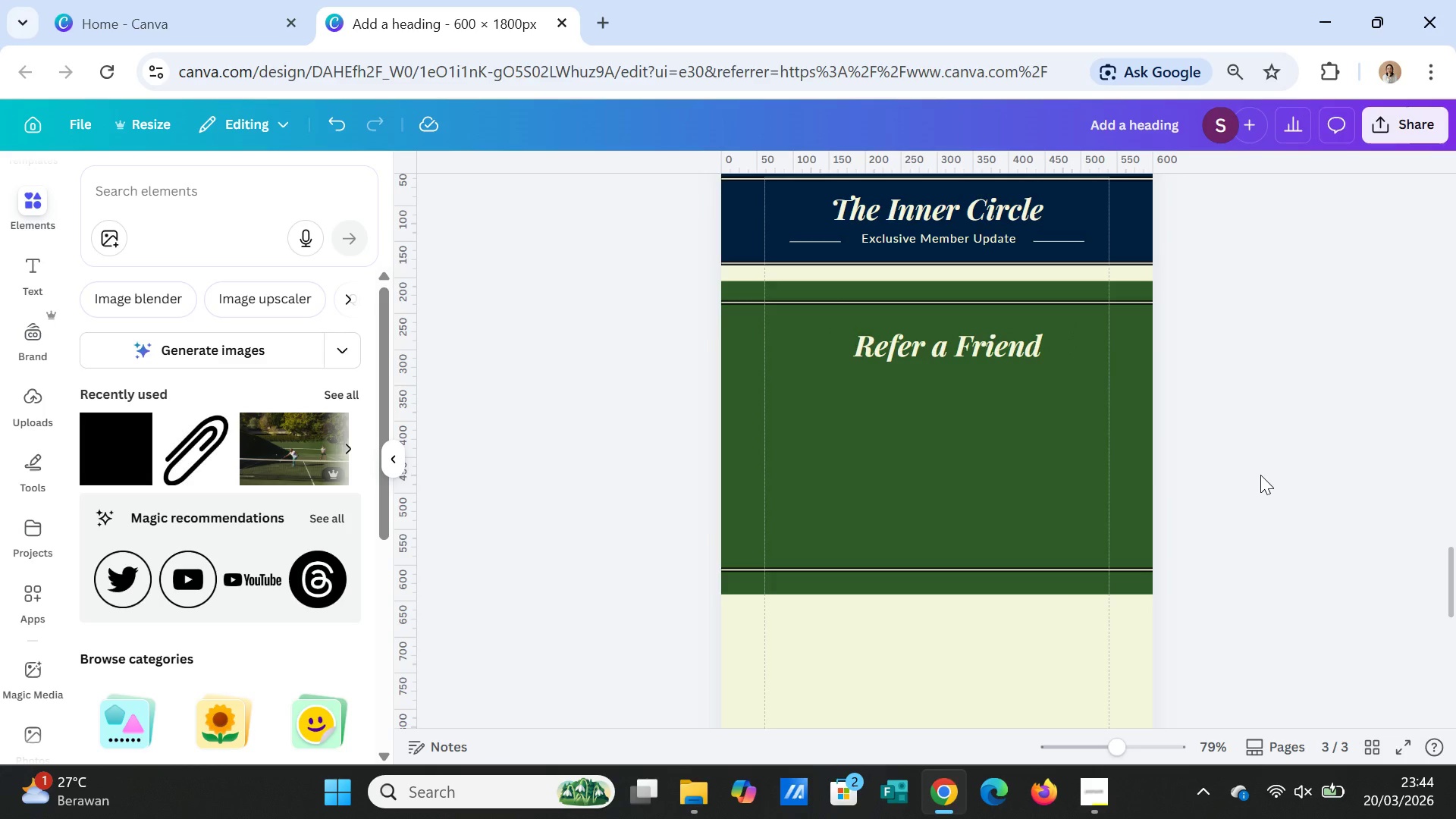 
scroll: coordinate [1282, 472], scroll_direction: up, amount: 8.0
 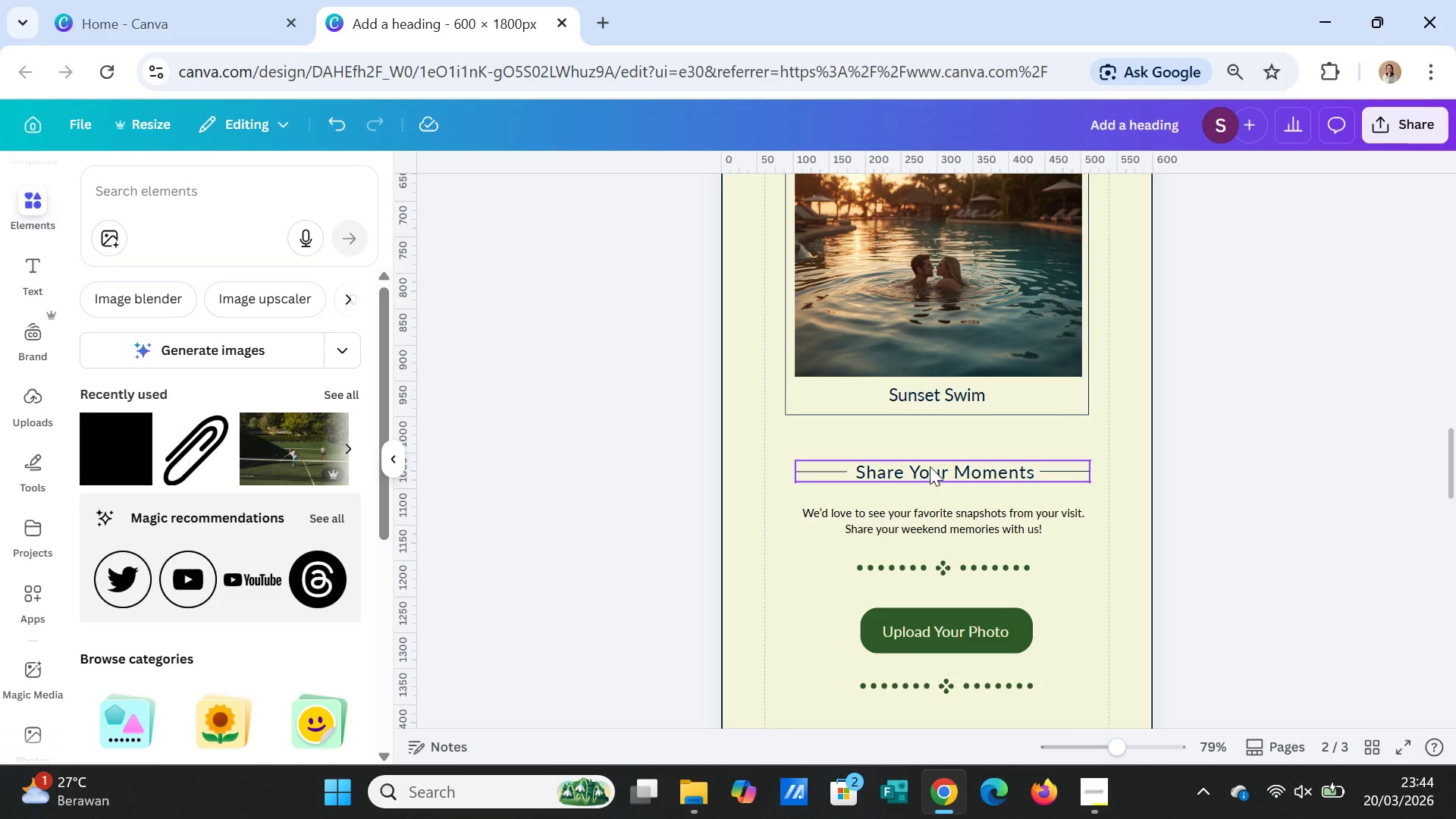 
left_click([930, 399])
 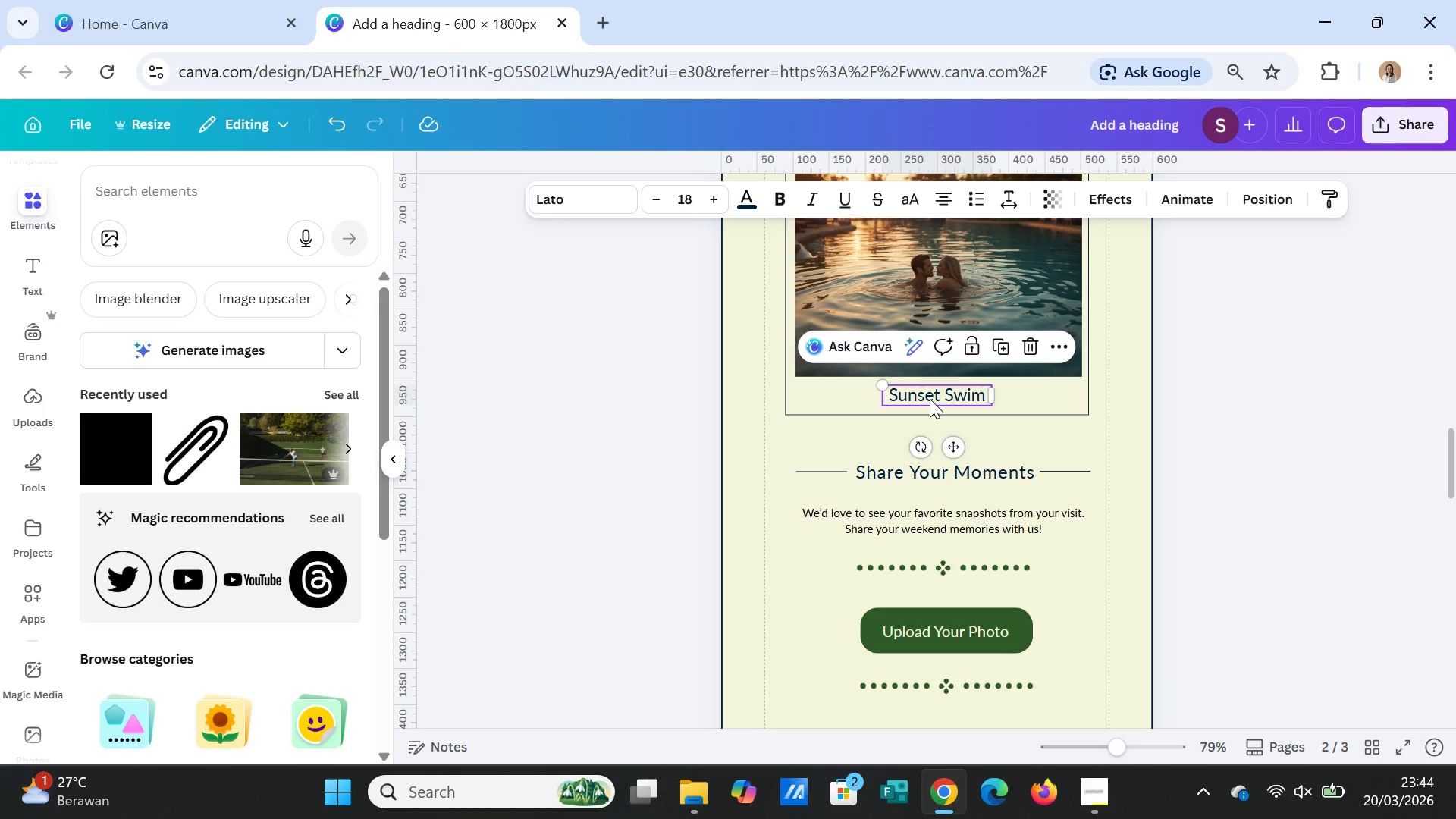 
key(Control+C)
 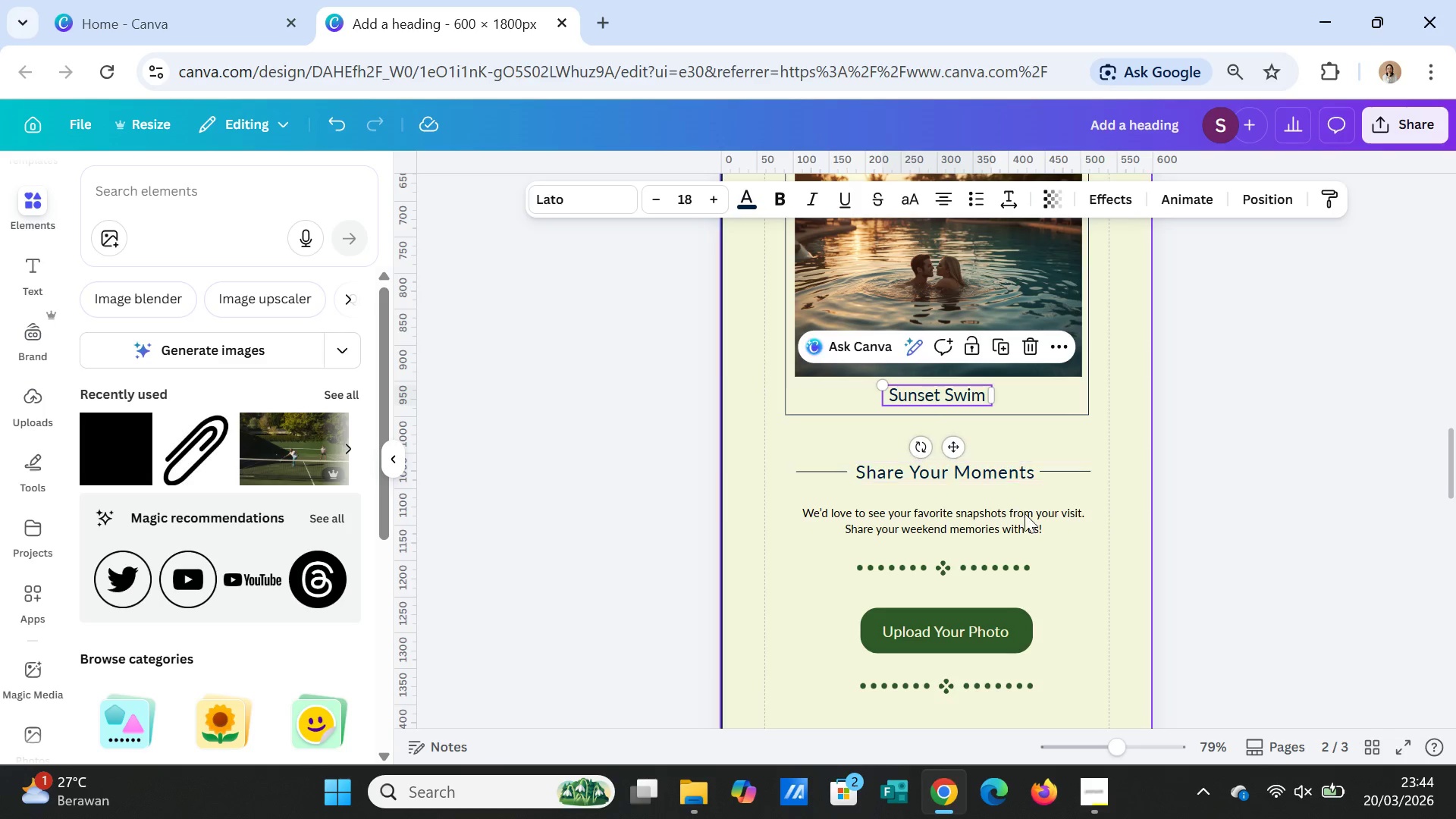 
scroll: coordinate [1041, 544], scroll_direction: down, amount: 7.0
 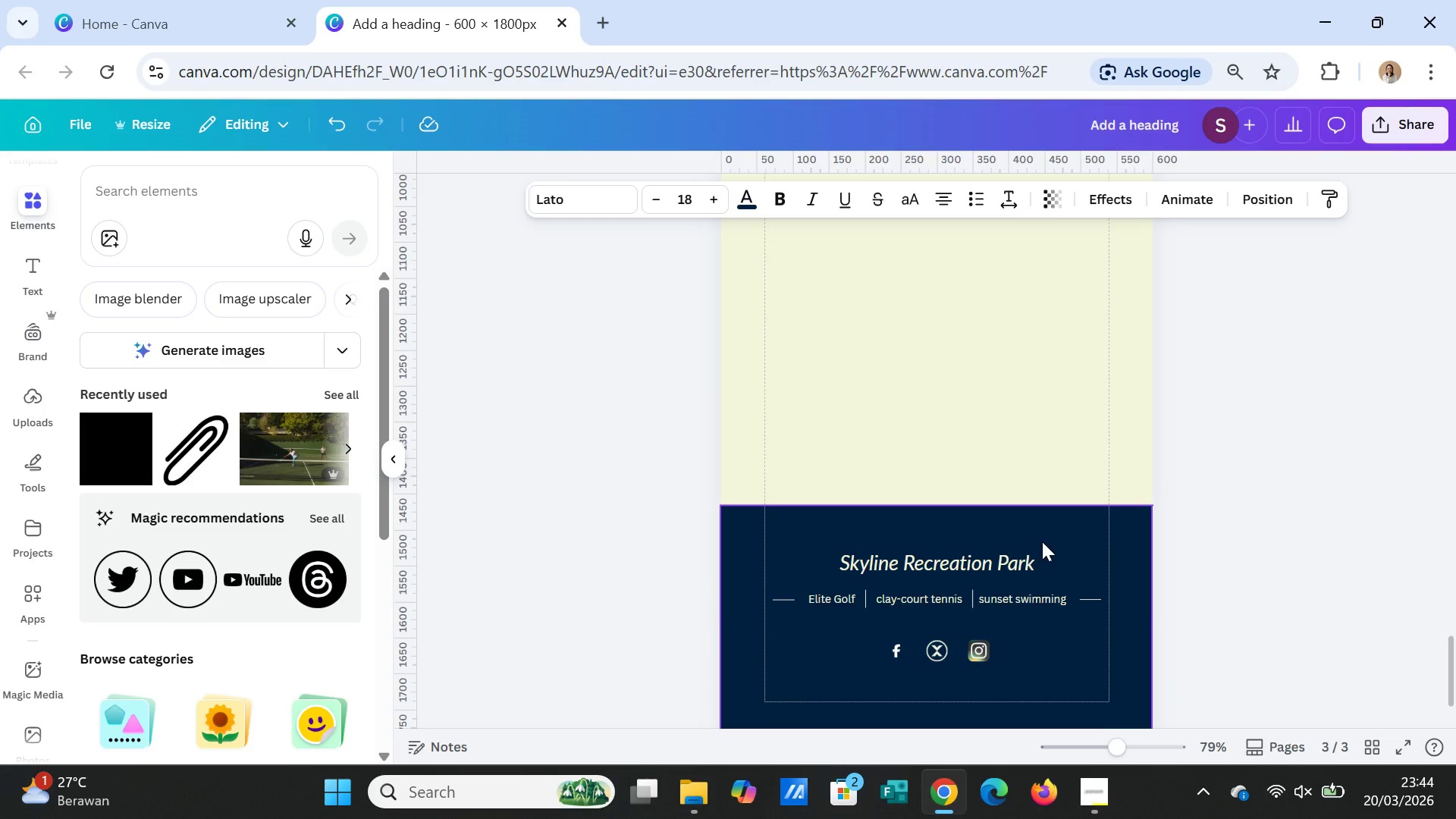 
scroll: coordinate [1042, 541], scroll_direction: up, amount: 6.0
 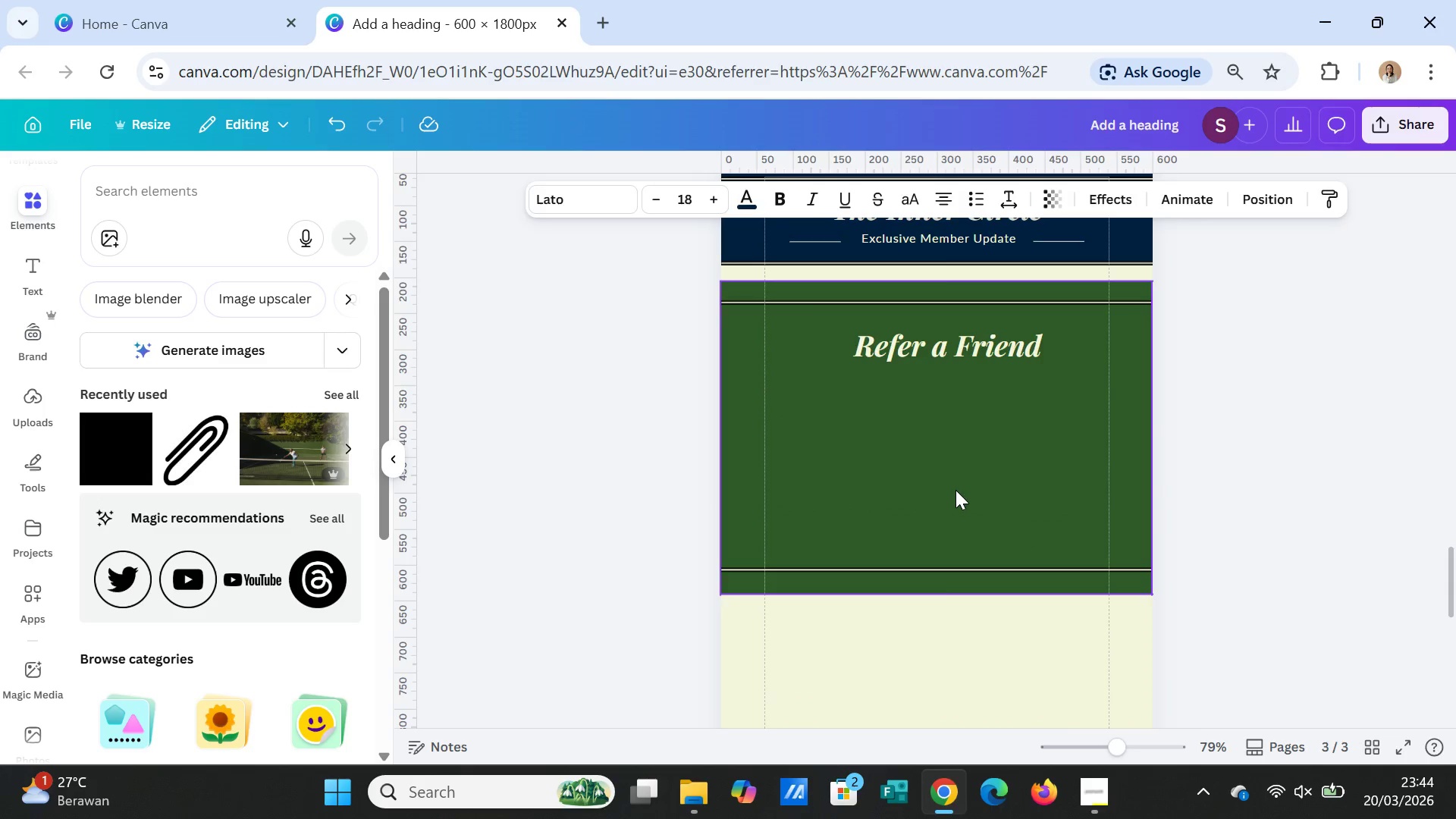 
left_click([956, 490])
 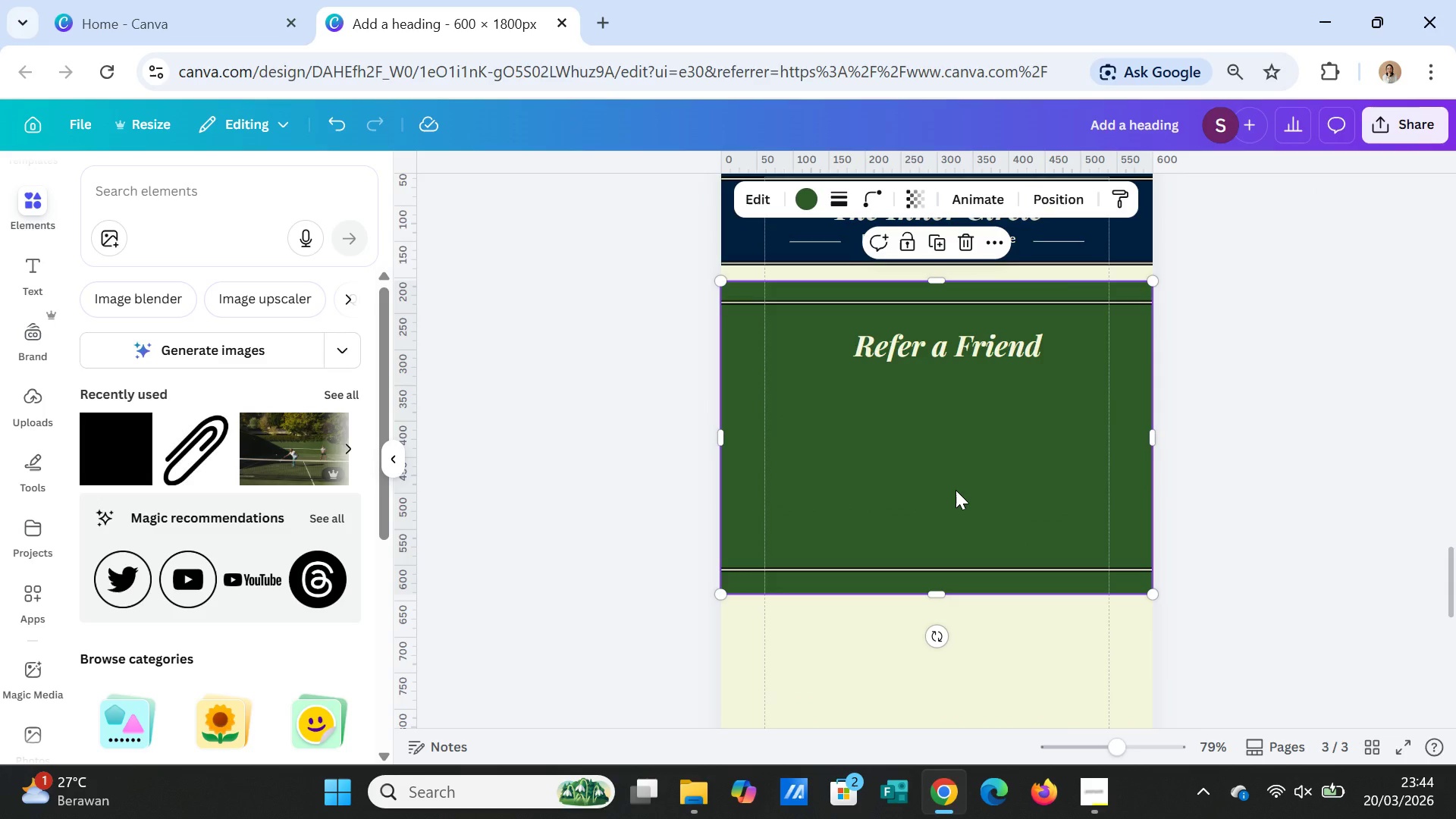 
key(Control+V)
 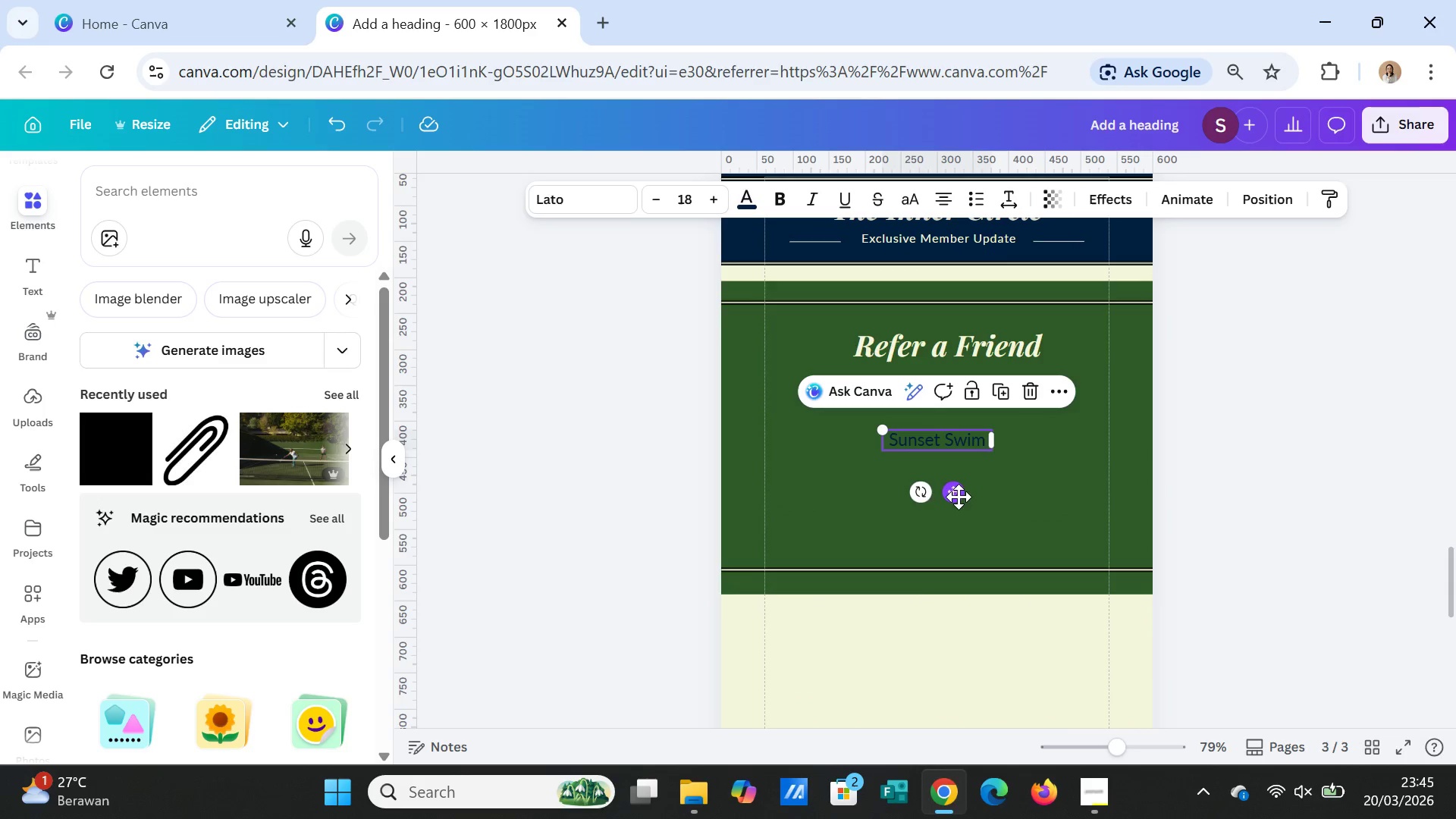 
left_click_drag(start_coordinate=[957, 497], to_coordinate=[956, 453])
 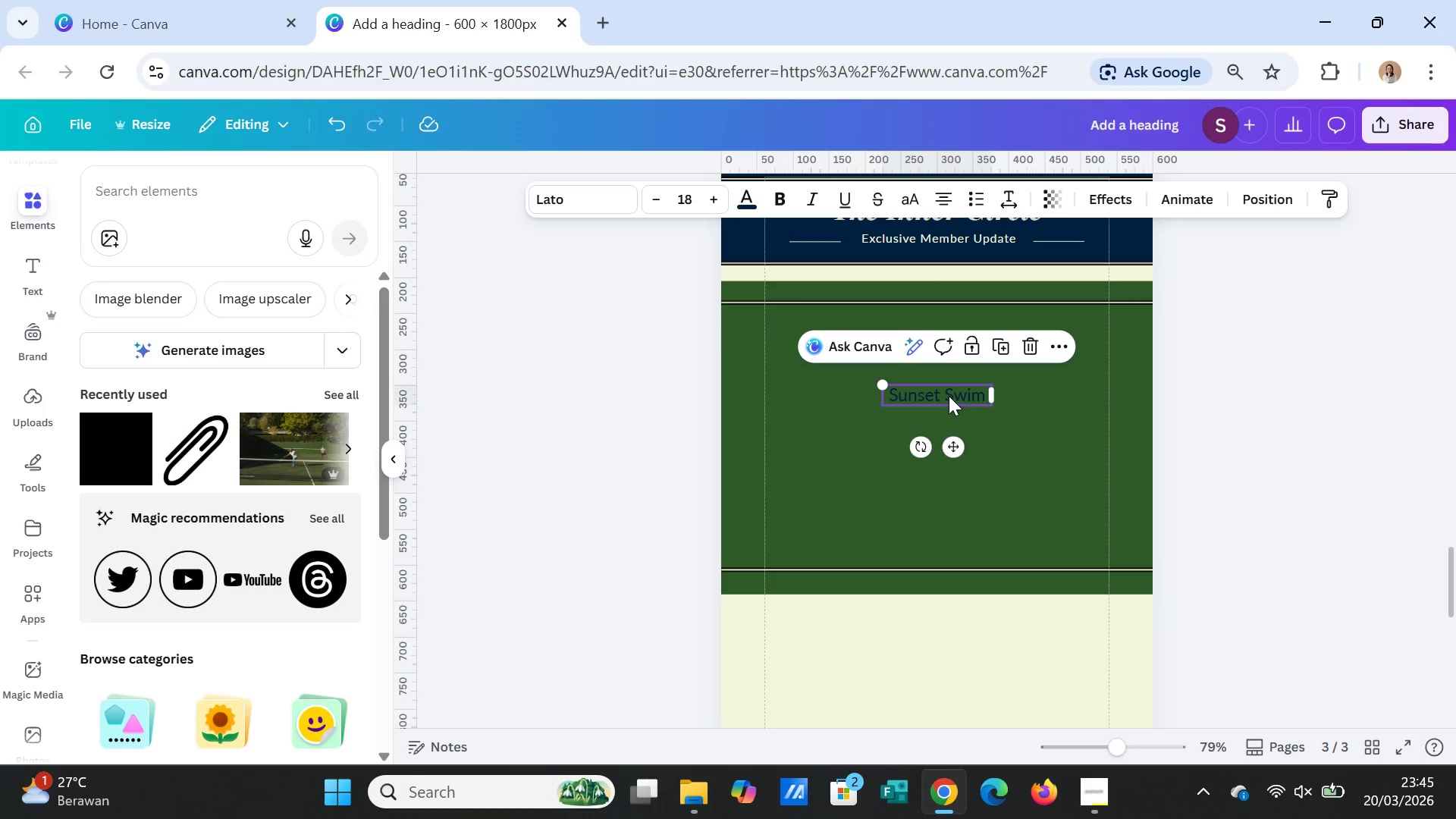 
double_click([949, 396])
 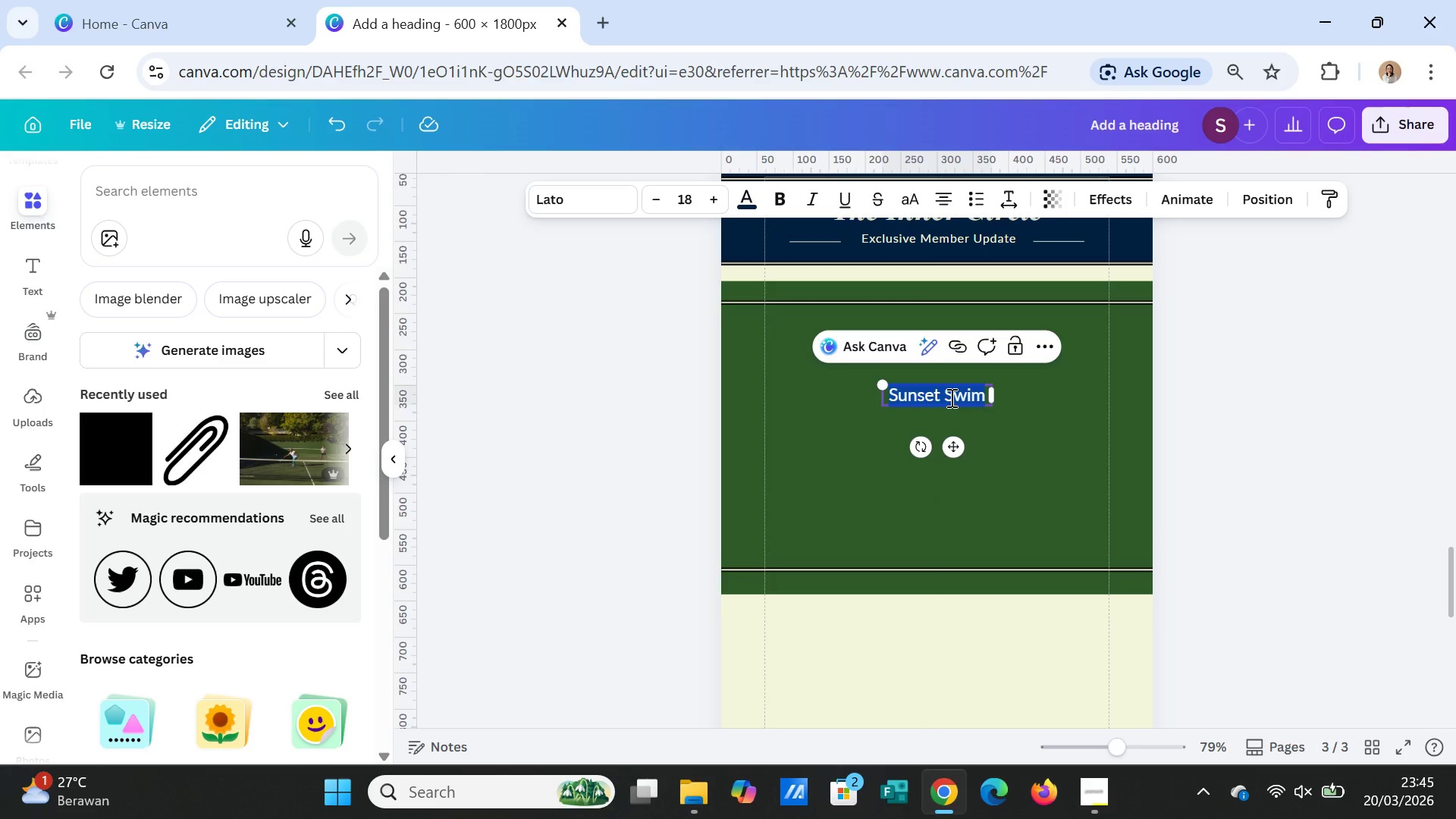 
type(Invite Your Friedn )
key(Backspace)
key(Backspace)
key(Backspace)
type(nd )
 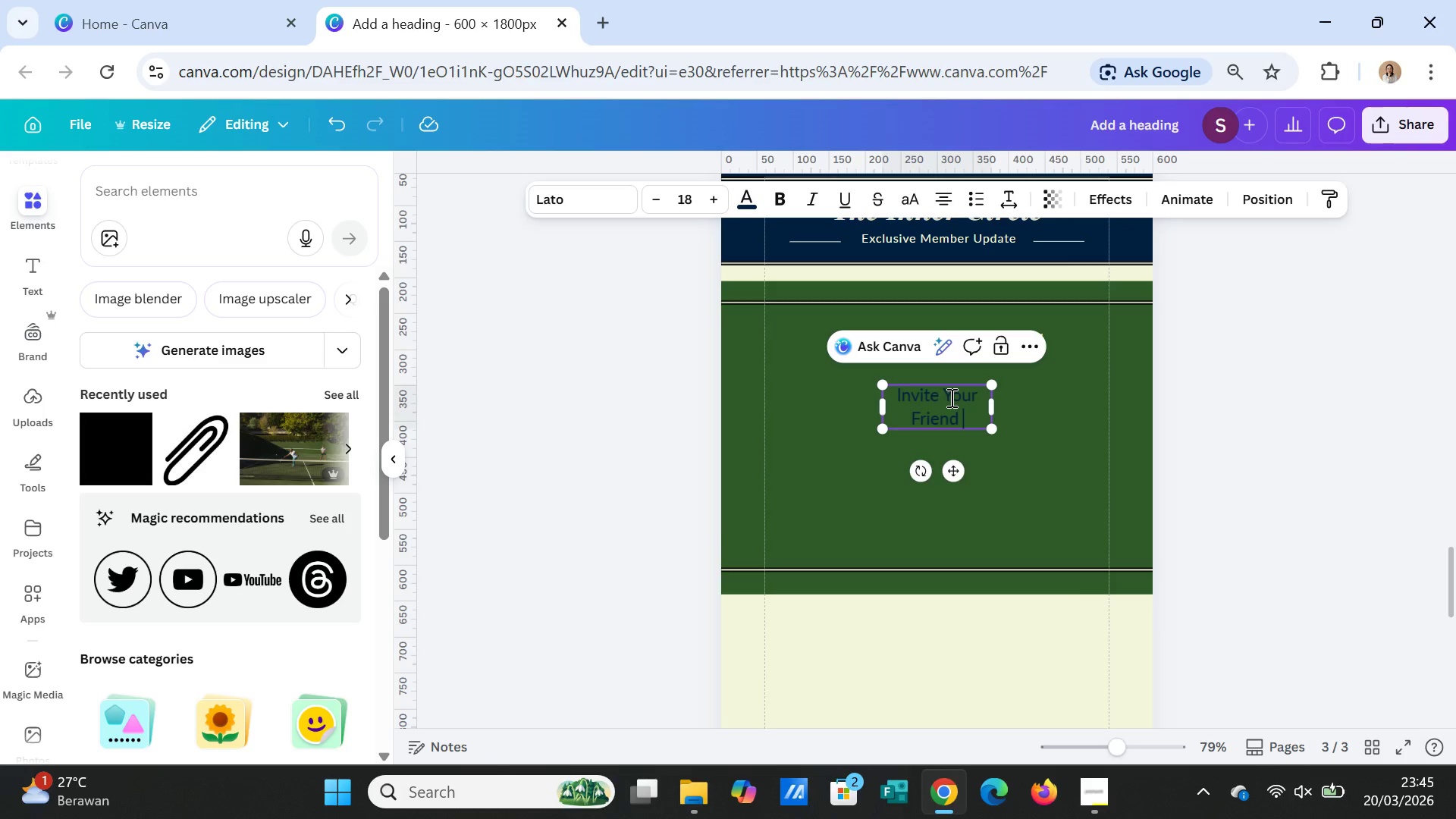 
key(Backspace)
type(s & get exclusive)
 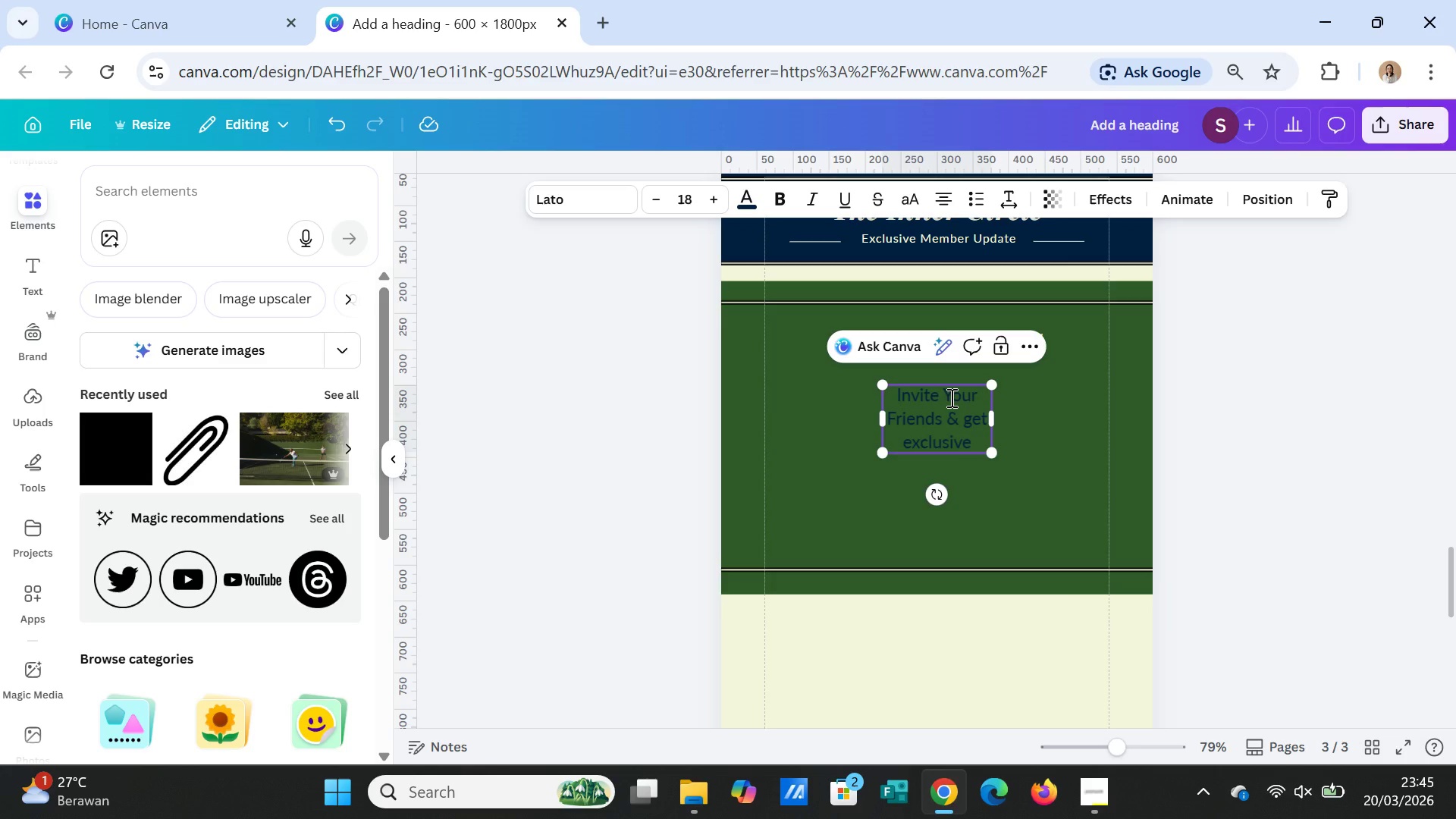 
type( rewards.)
 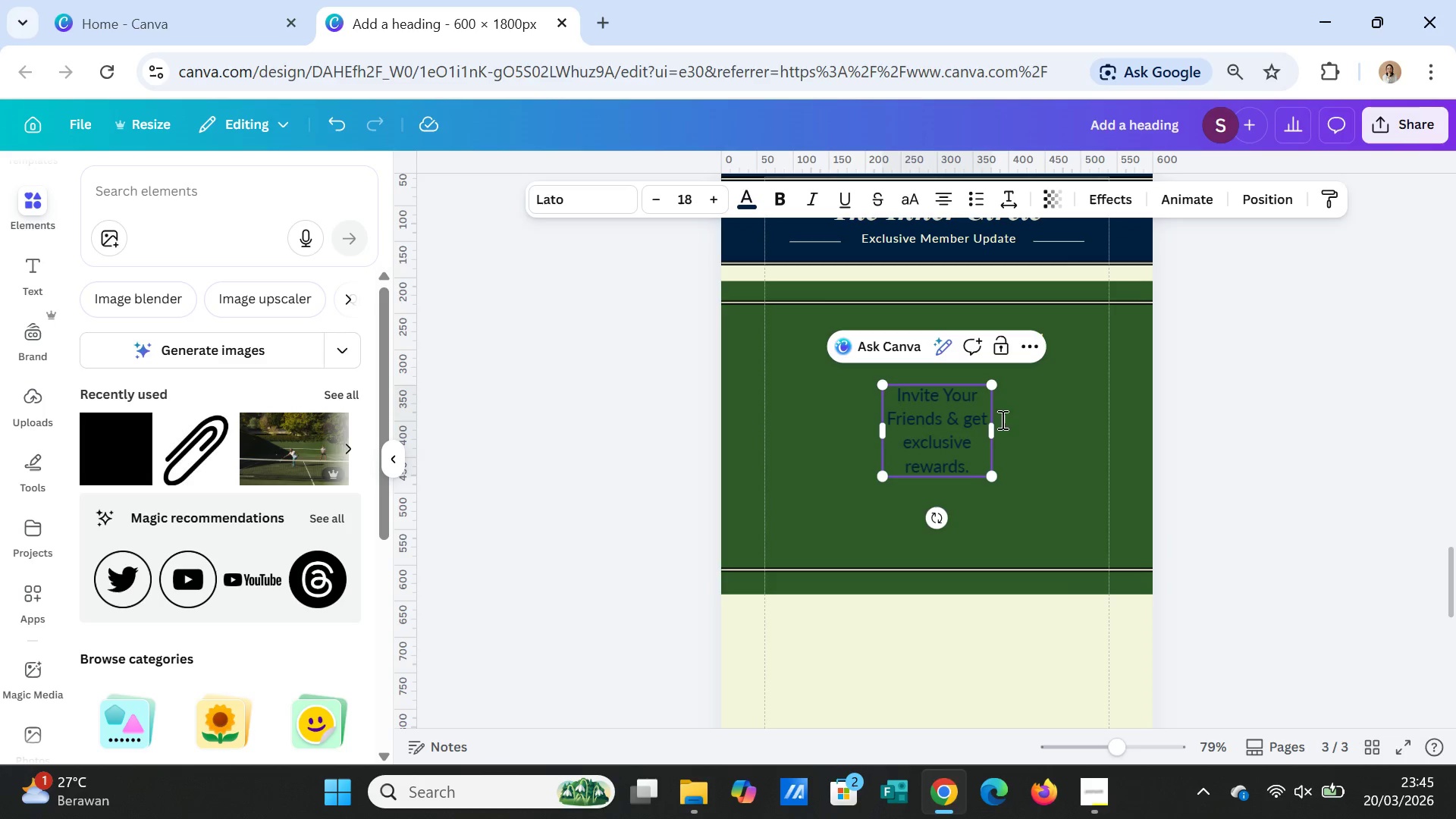 
left_click([1028, 434])
 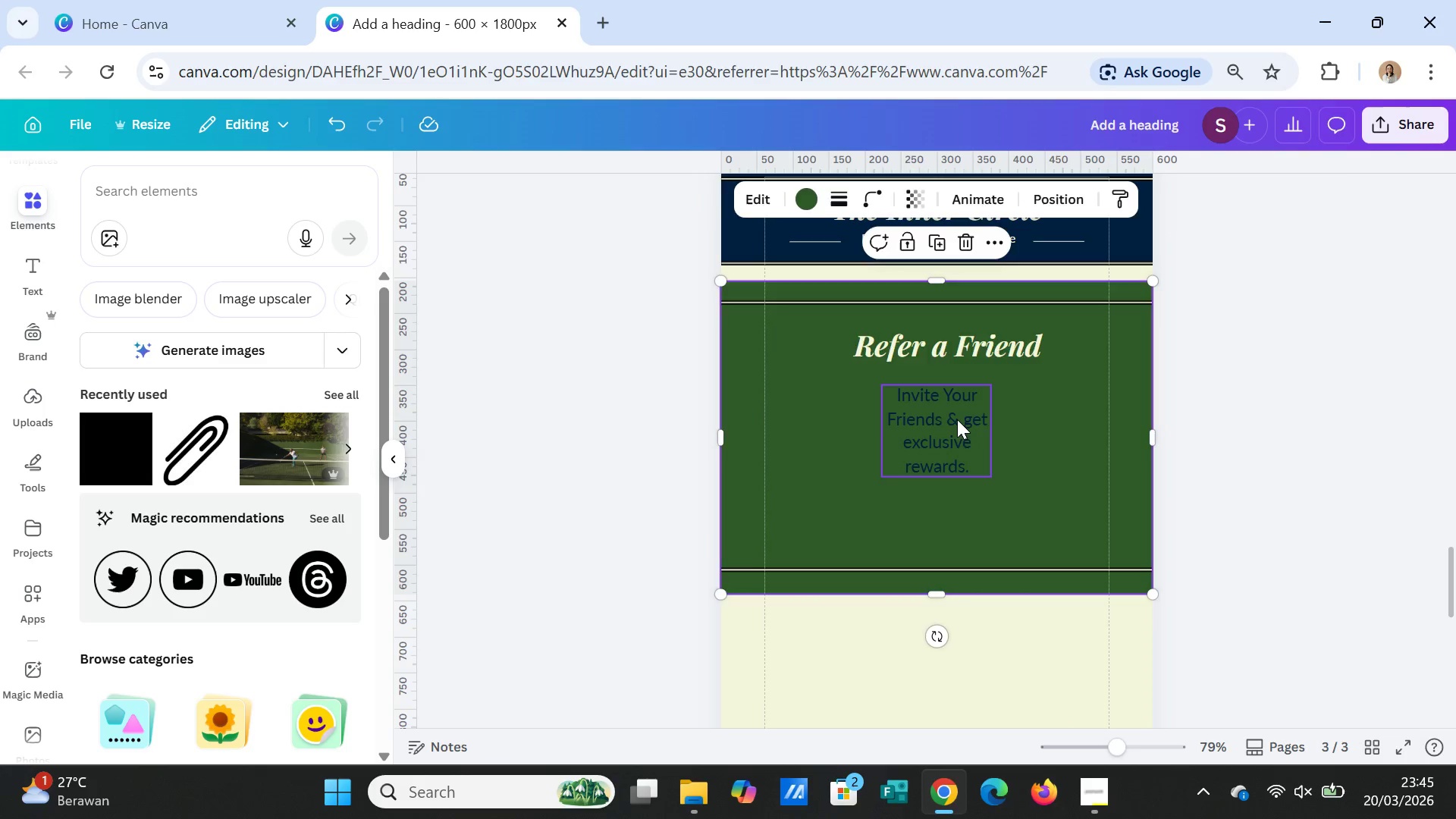 
left_click([957, 419])
 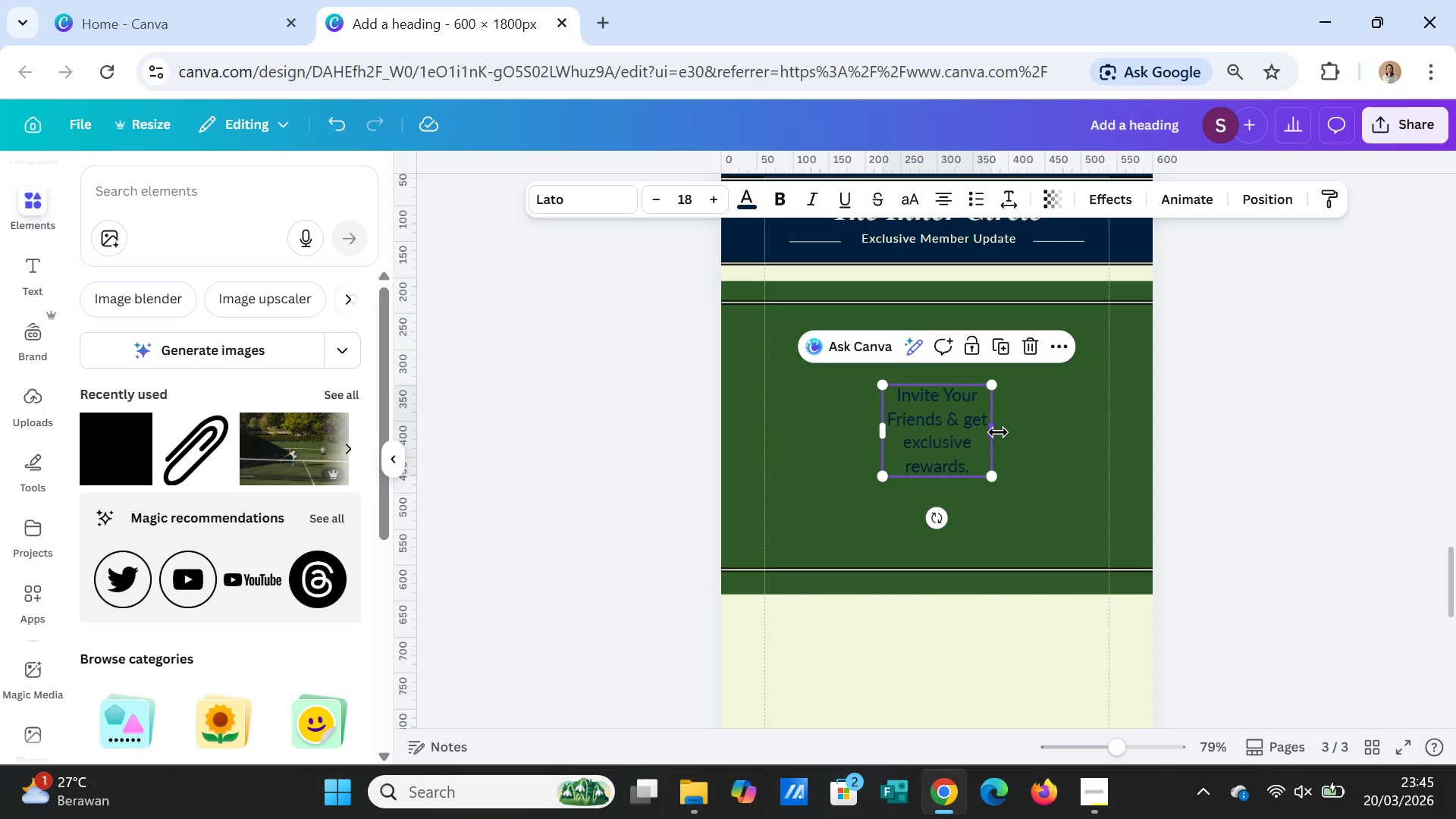 
left_click_drag(start_coordinate=[997, 433], to_coordinate=[1066, 420])
 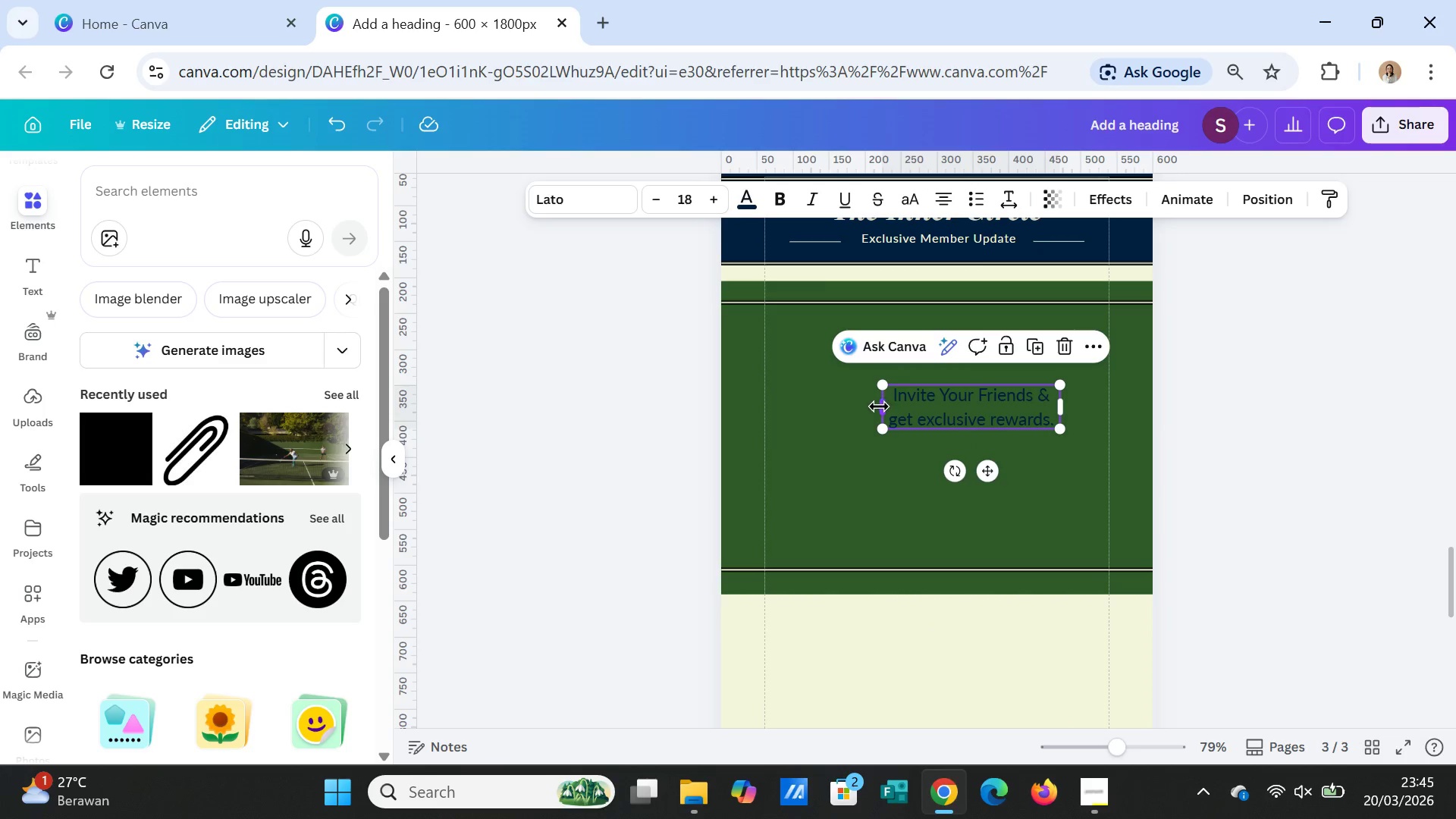 
left_click_drag(start_coordinate=[879, 406], to_coordinate=[827, 410])
 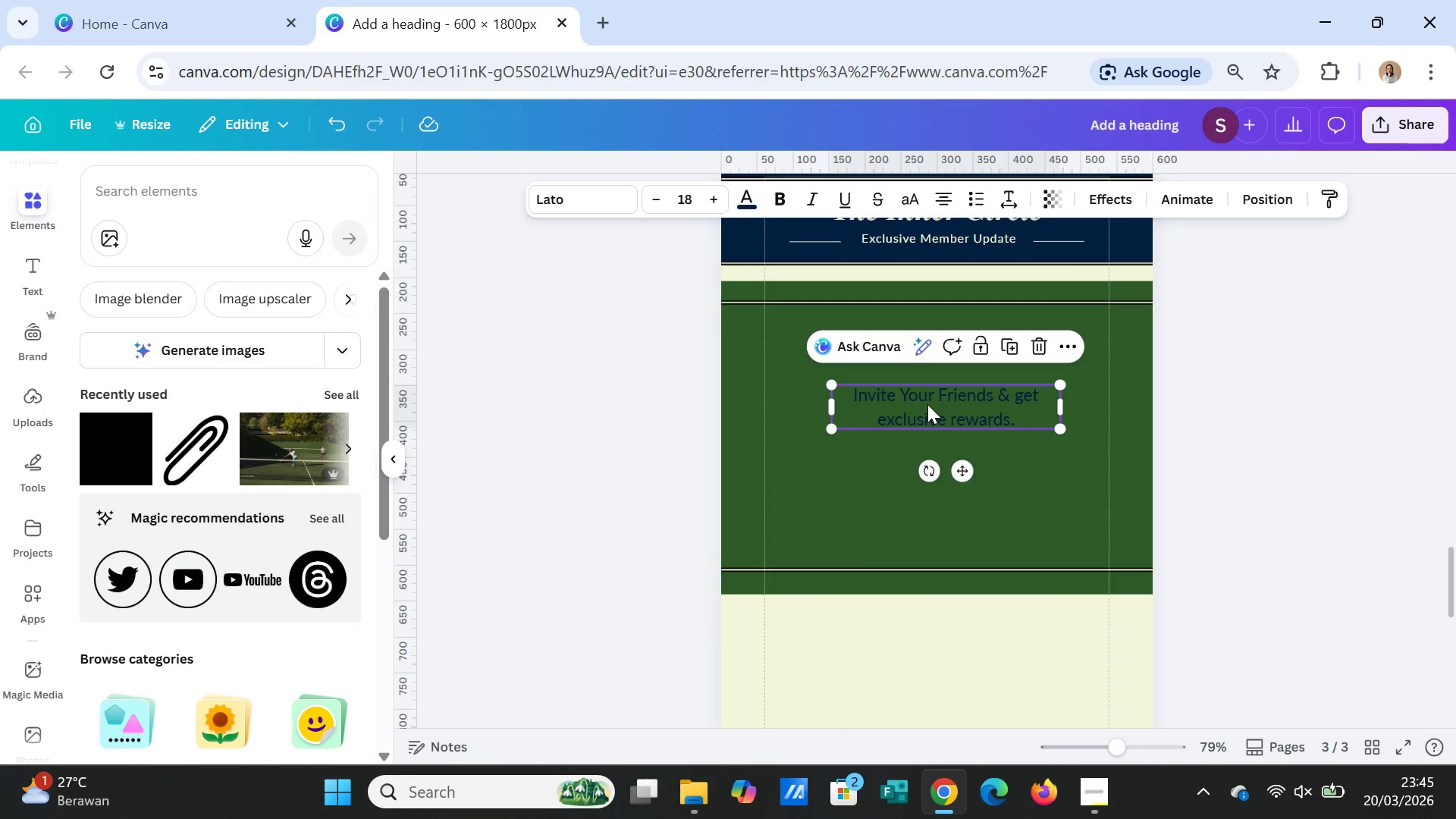 
left_click_drag(start_coordinate=[927, 404], to_coordinate=[918, 404])
 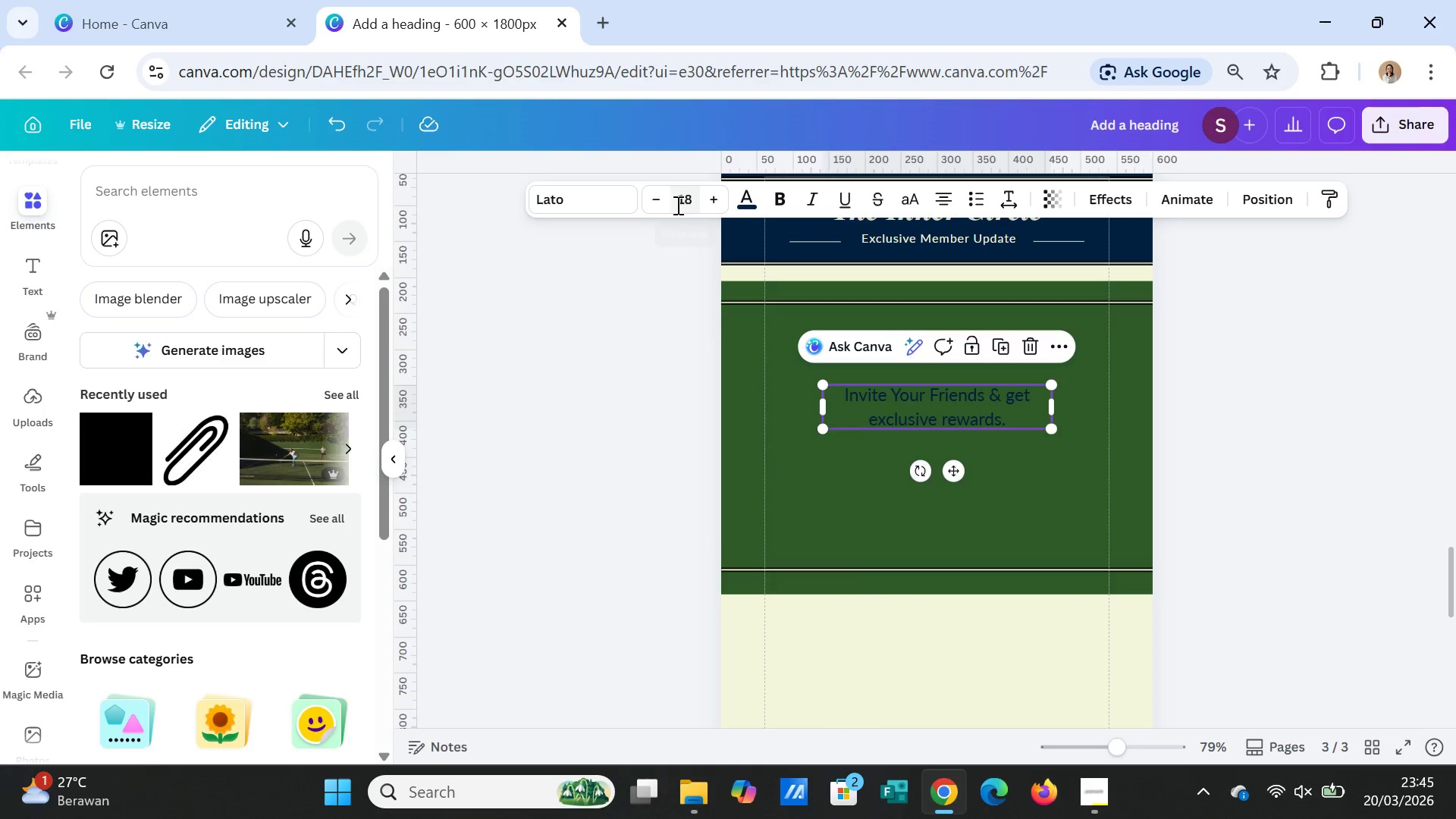 
left_click([662, 199])
 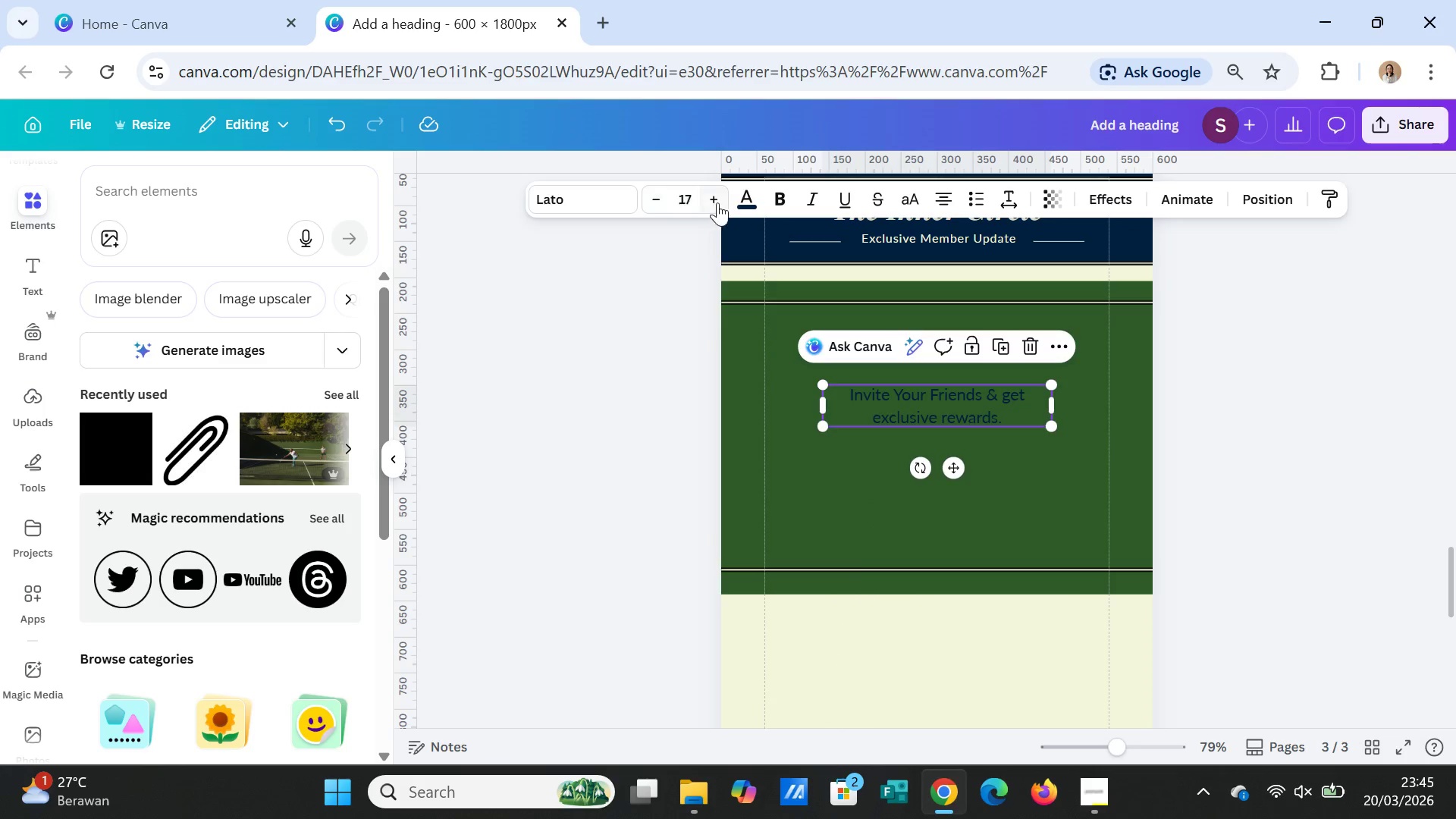 
left_click([745, 199])
 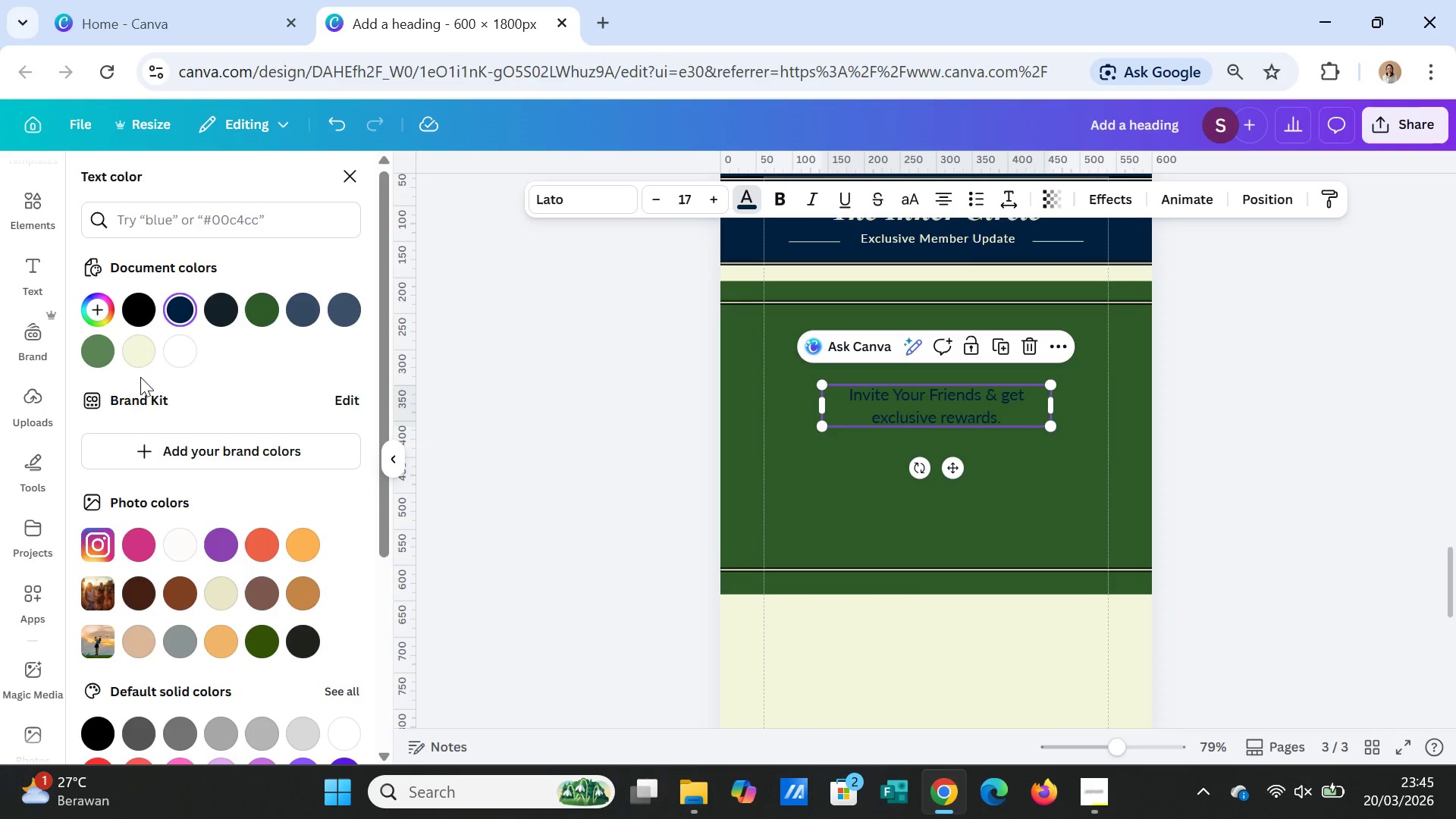 
left_click([133, 349])
 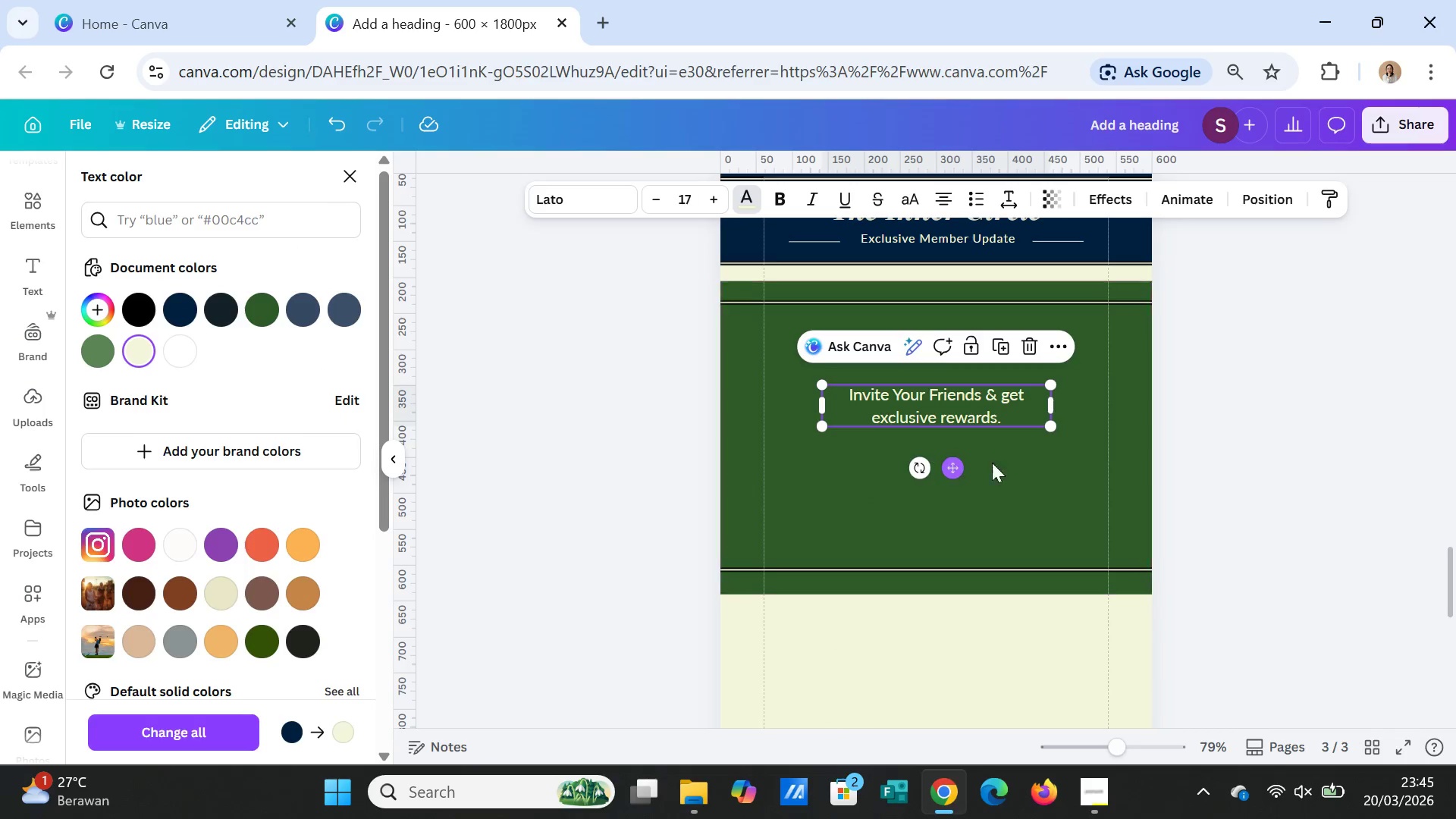 
left_click([1003, 463])
 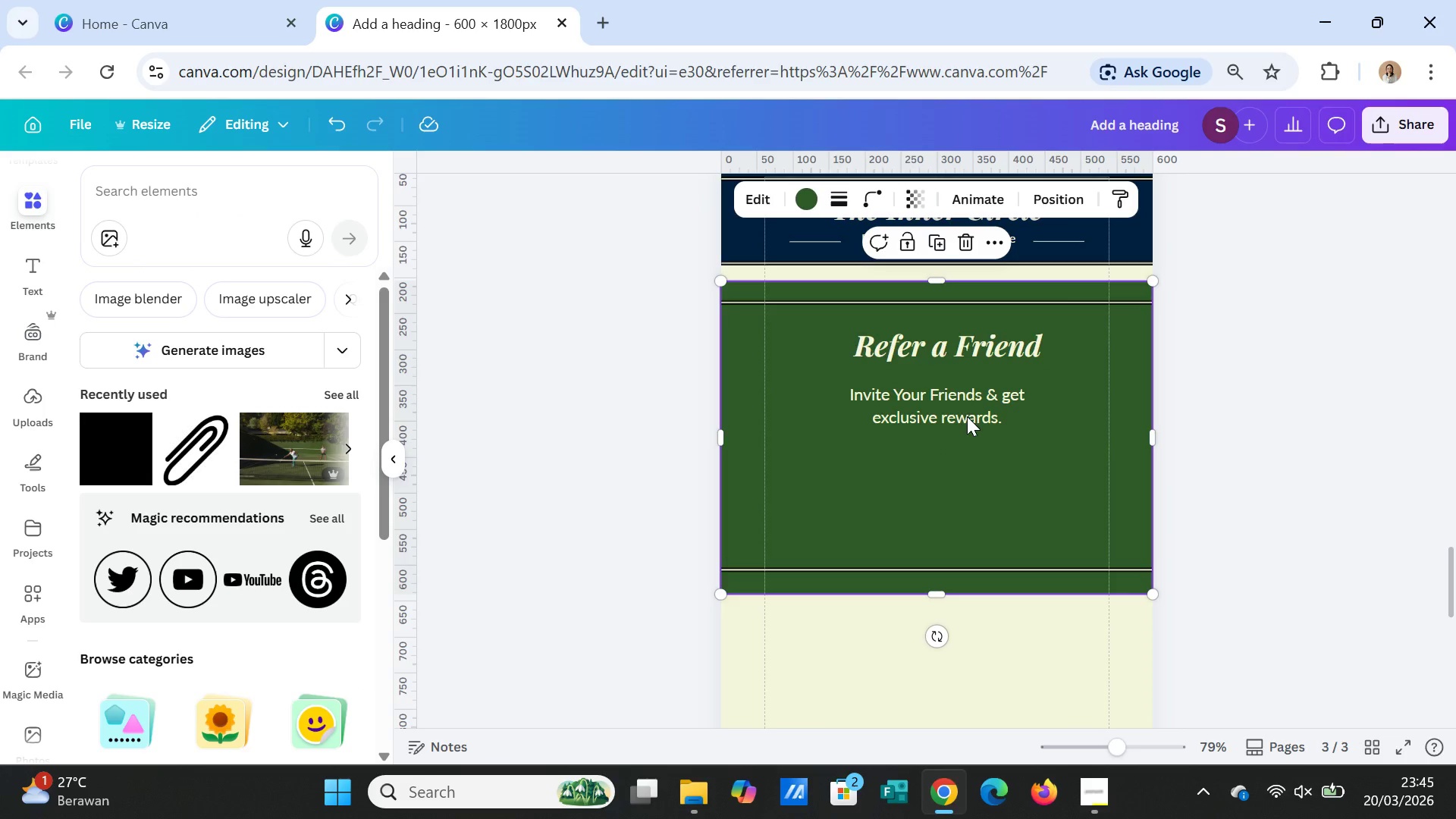 
left_click([965, 410])
 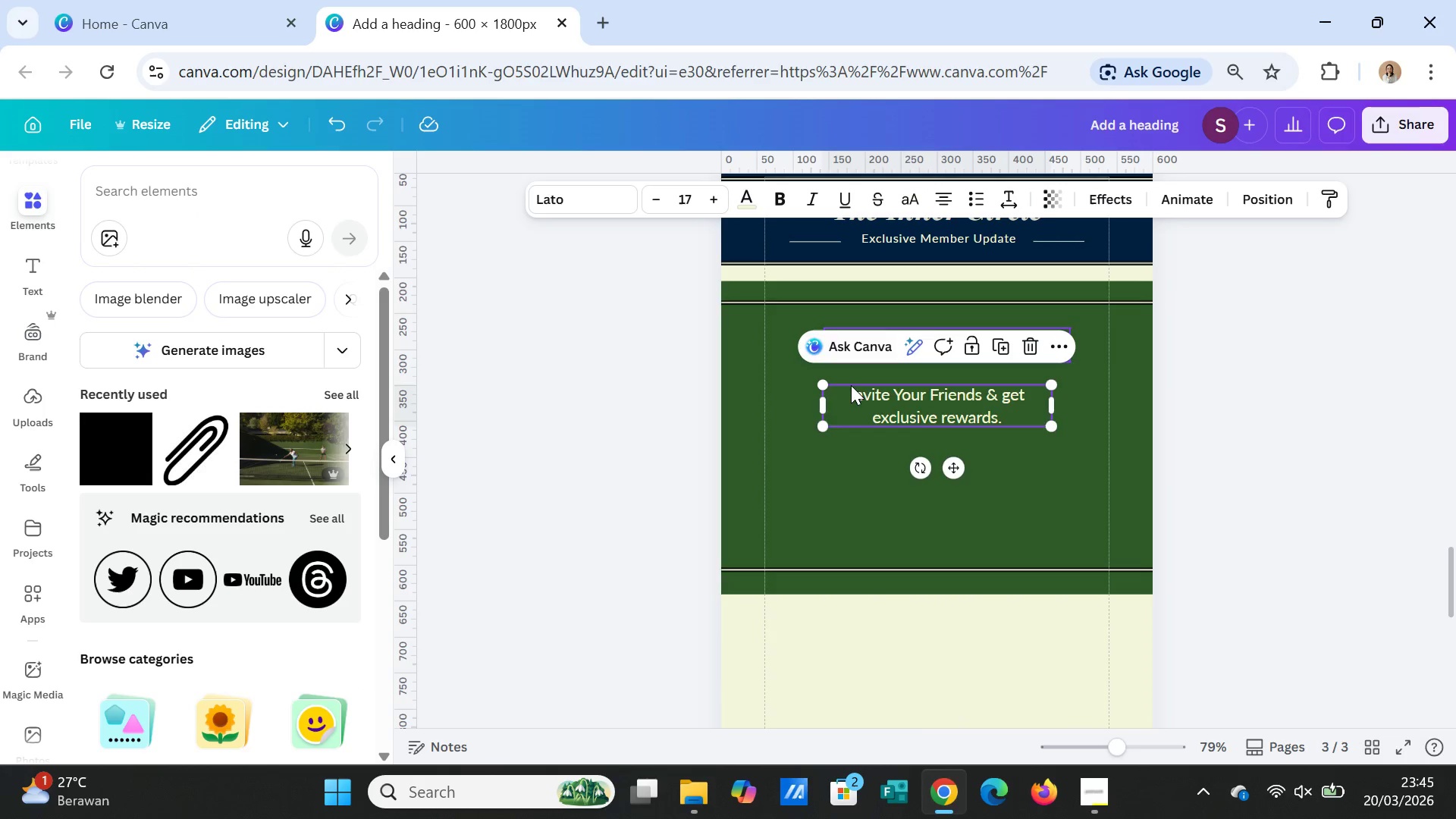 
left_click_drag(start_coordinate=[817, 407], to_coordinate=[790, 406])
 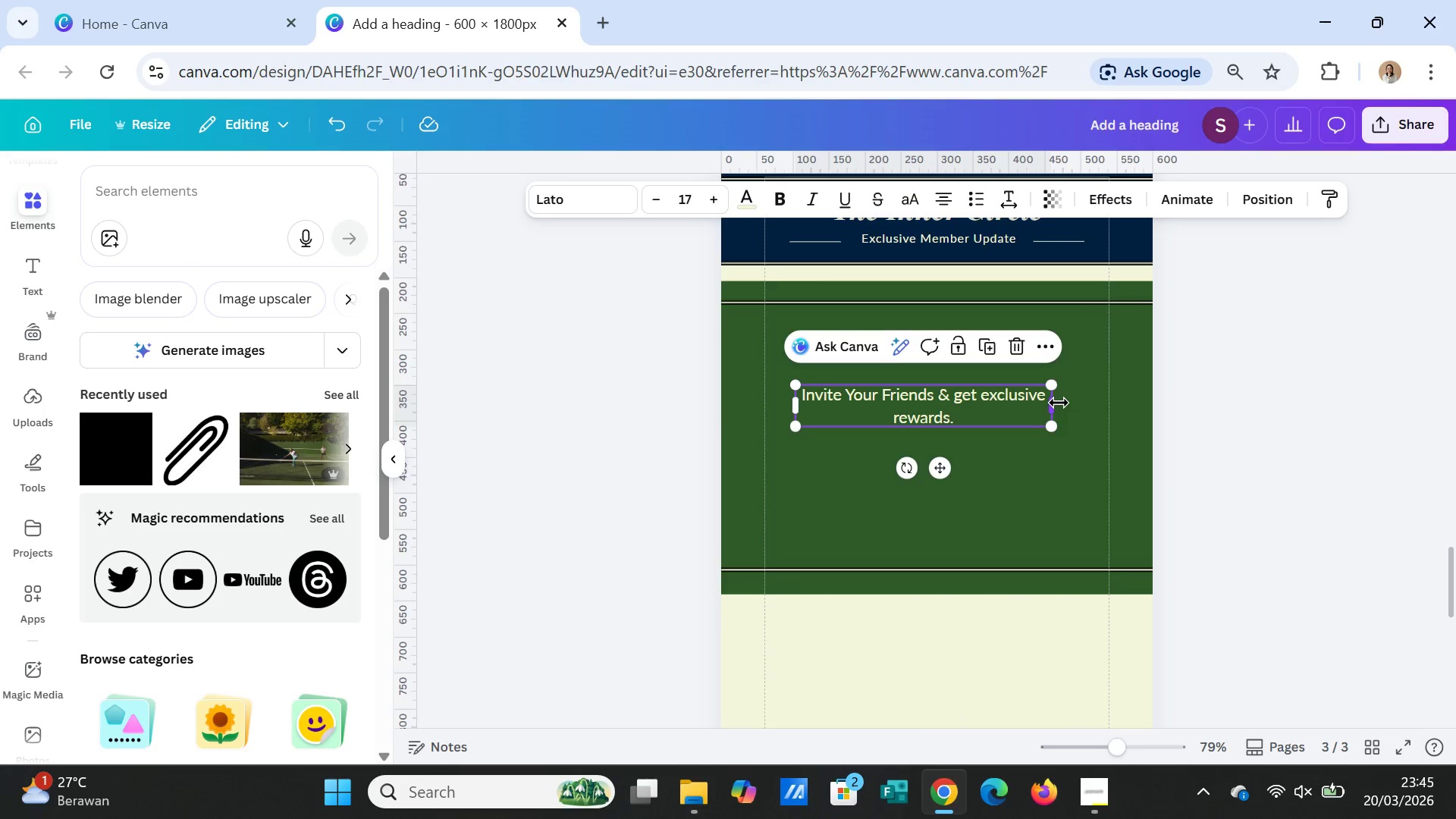 
left_click_drag(start_coordinate=[1056, 403], to_coordinate=[1098, 399])
 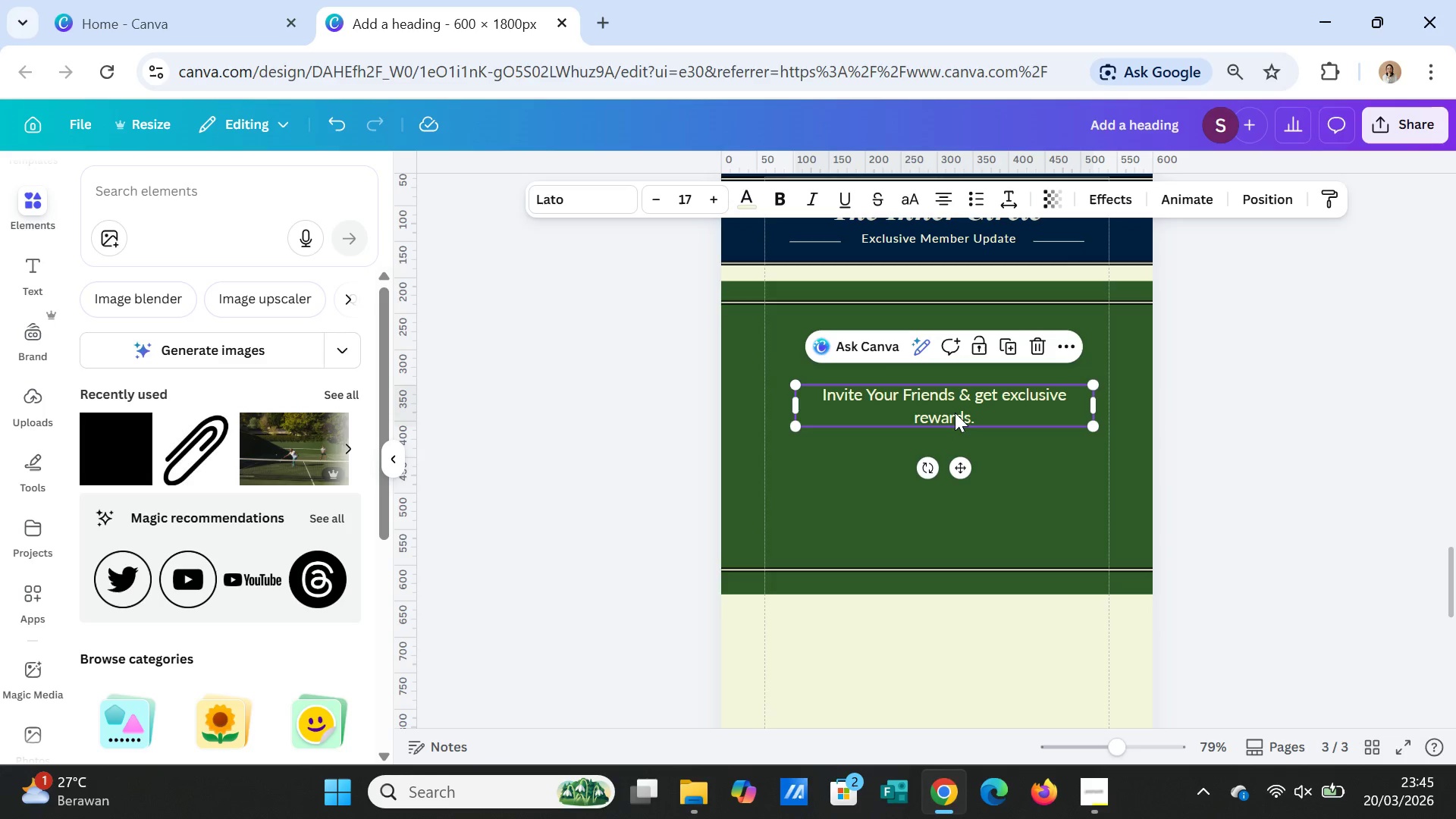 
left_click_drag(start_coordinate=[955, 413], to_coordinate=[944, 411])
 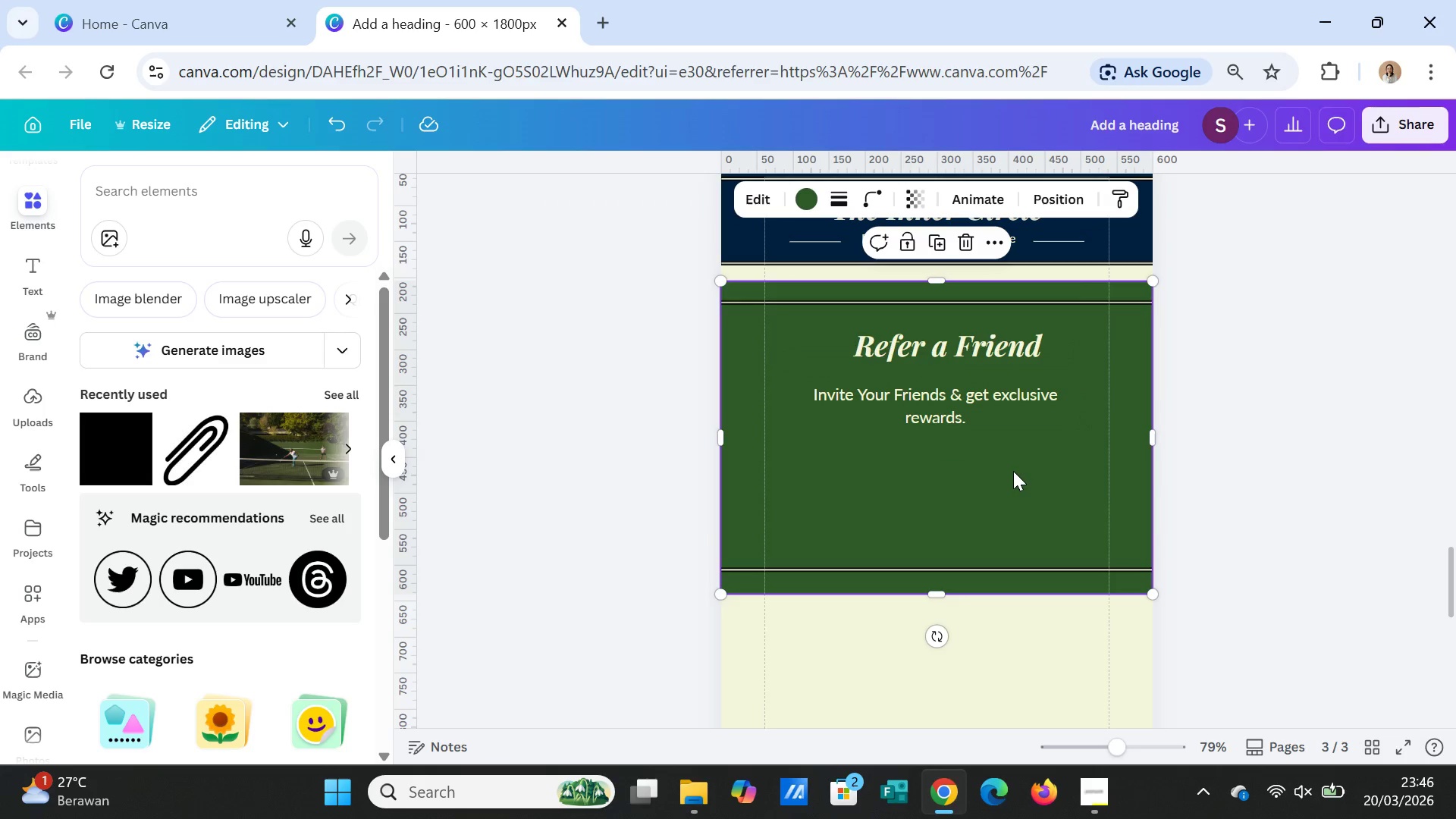 
left_click([1013, 471])
 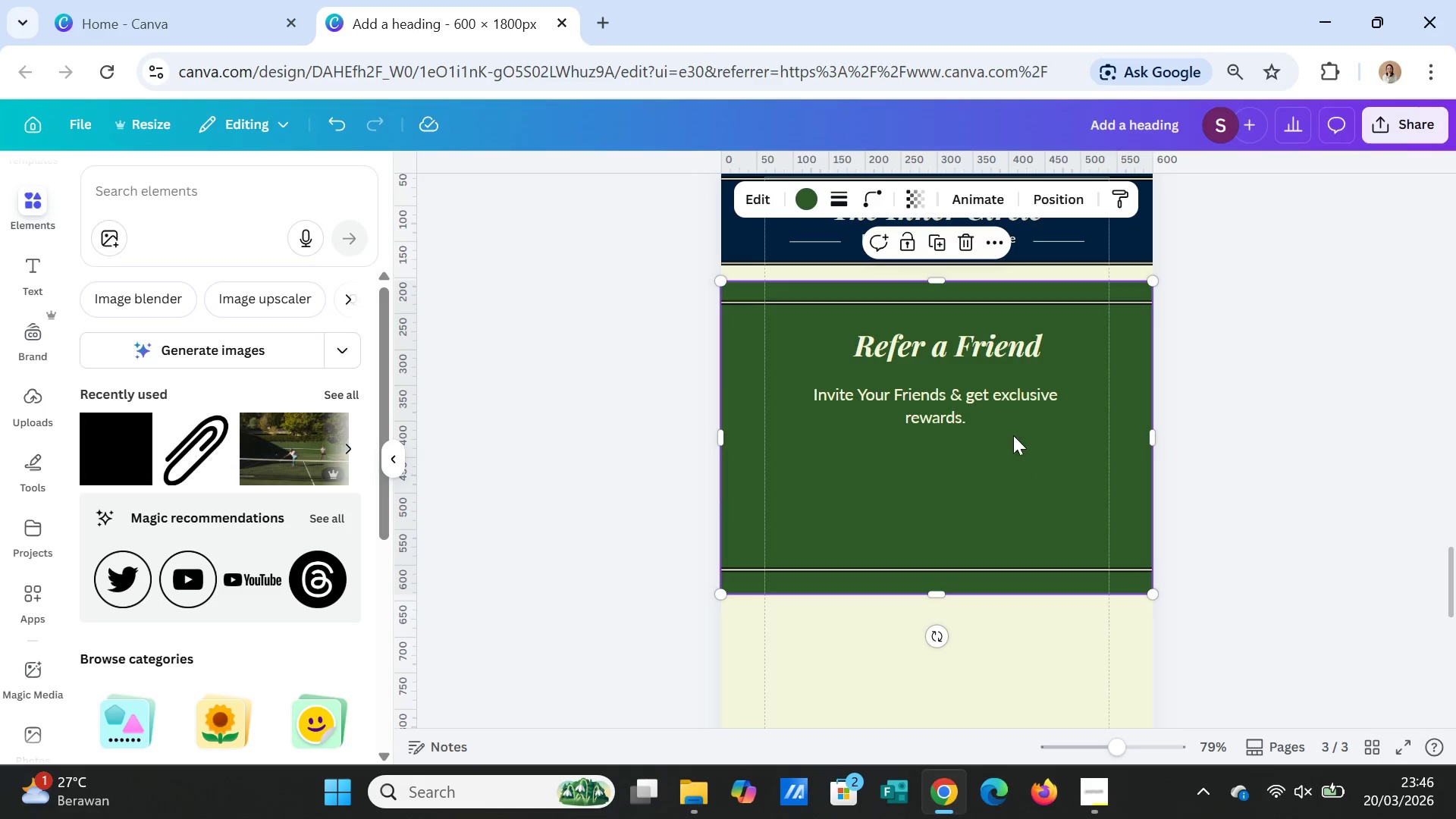 
left_click([1011, 396])
 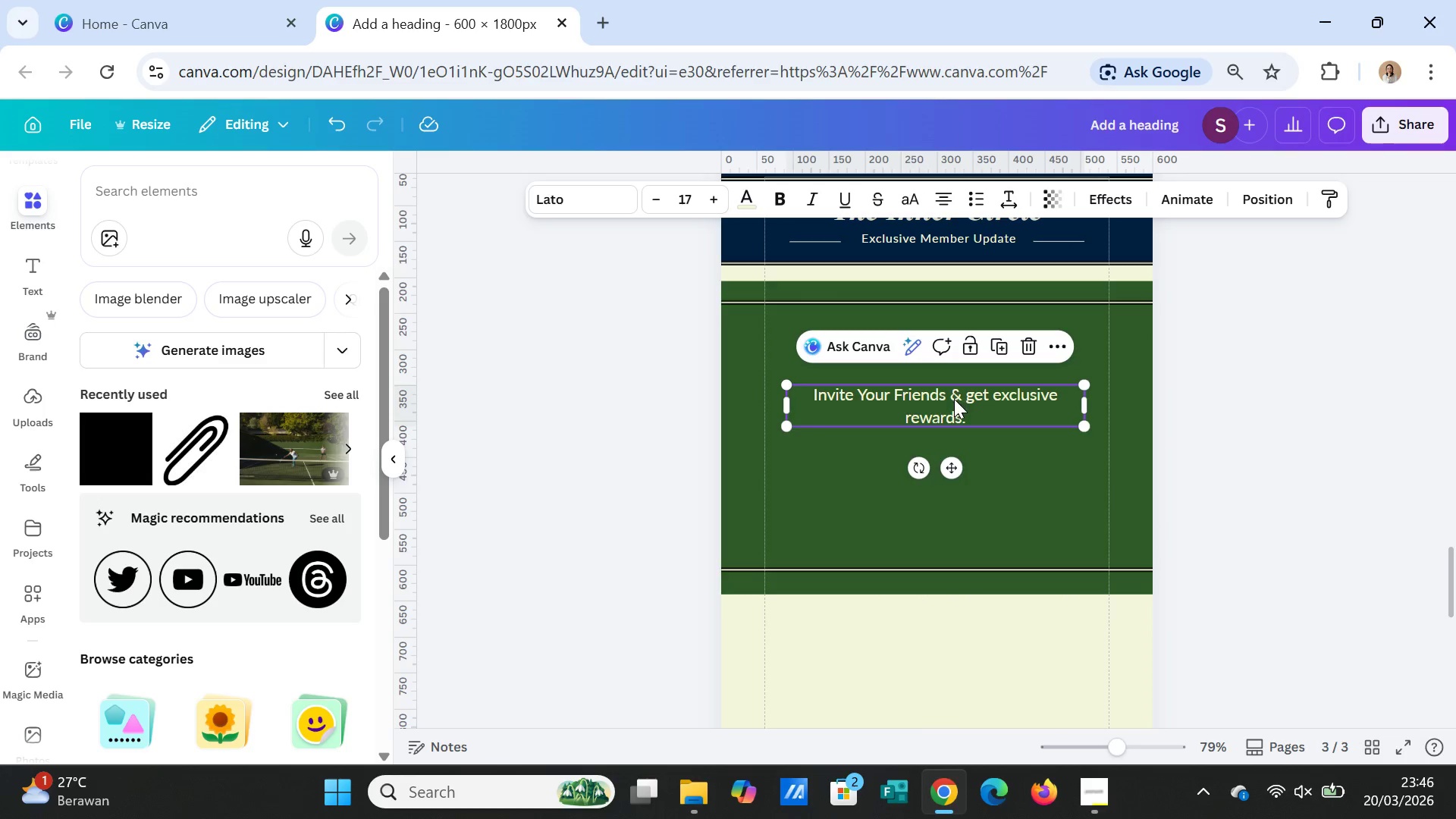 
left_click([950, 399])
 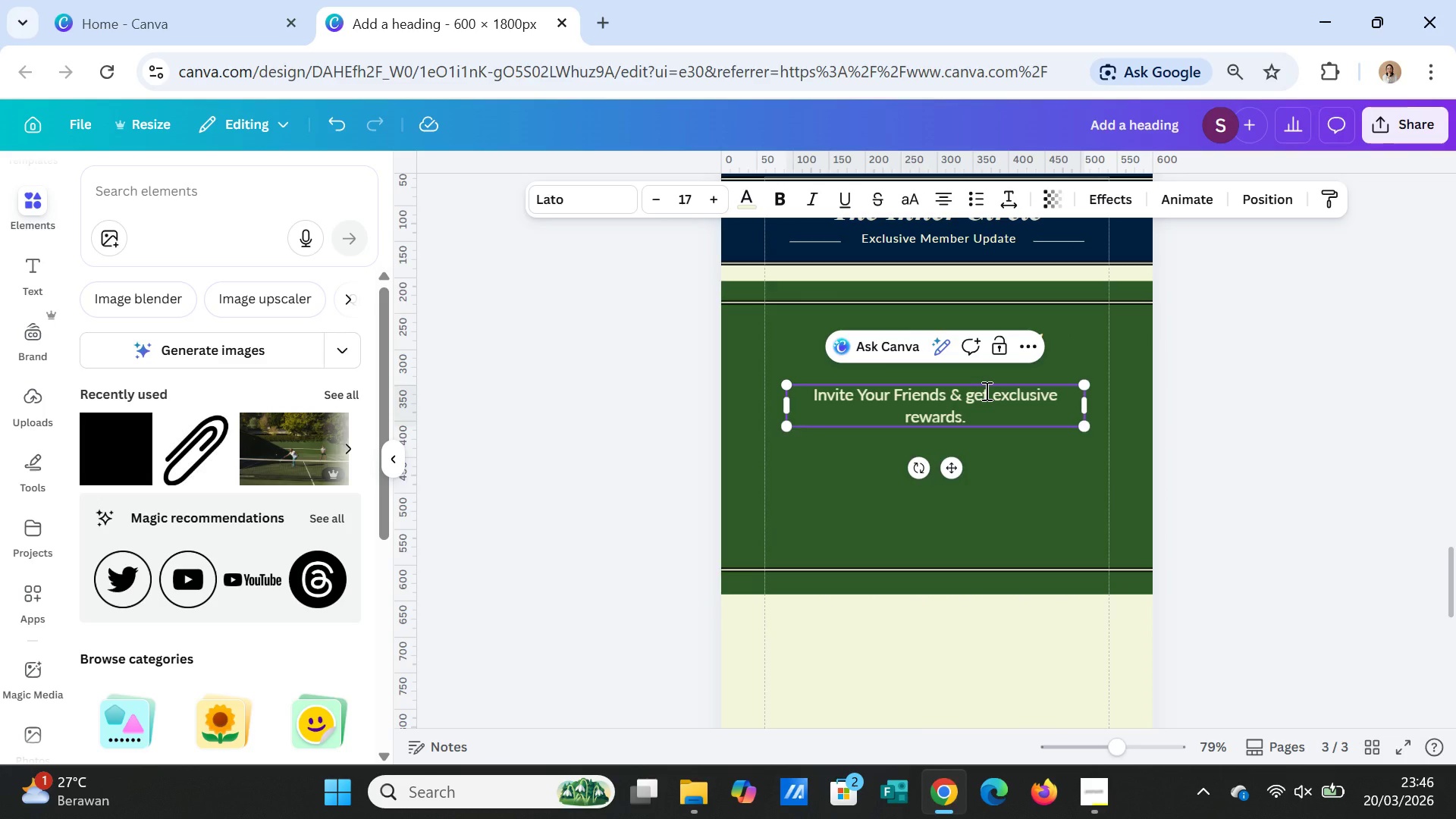 
key(Enter)
 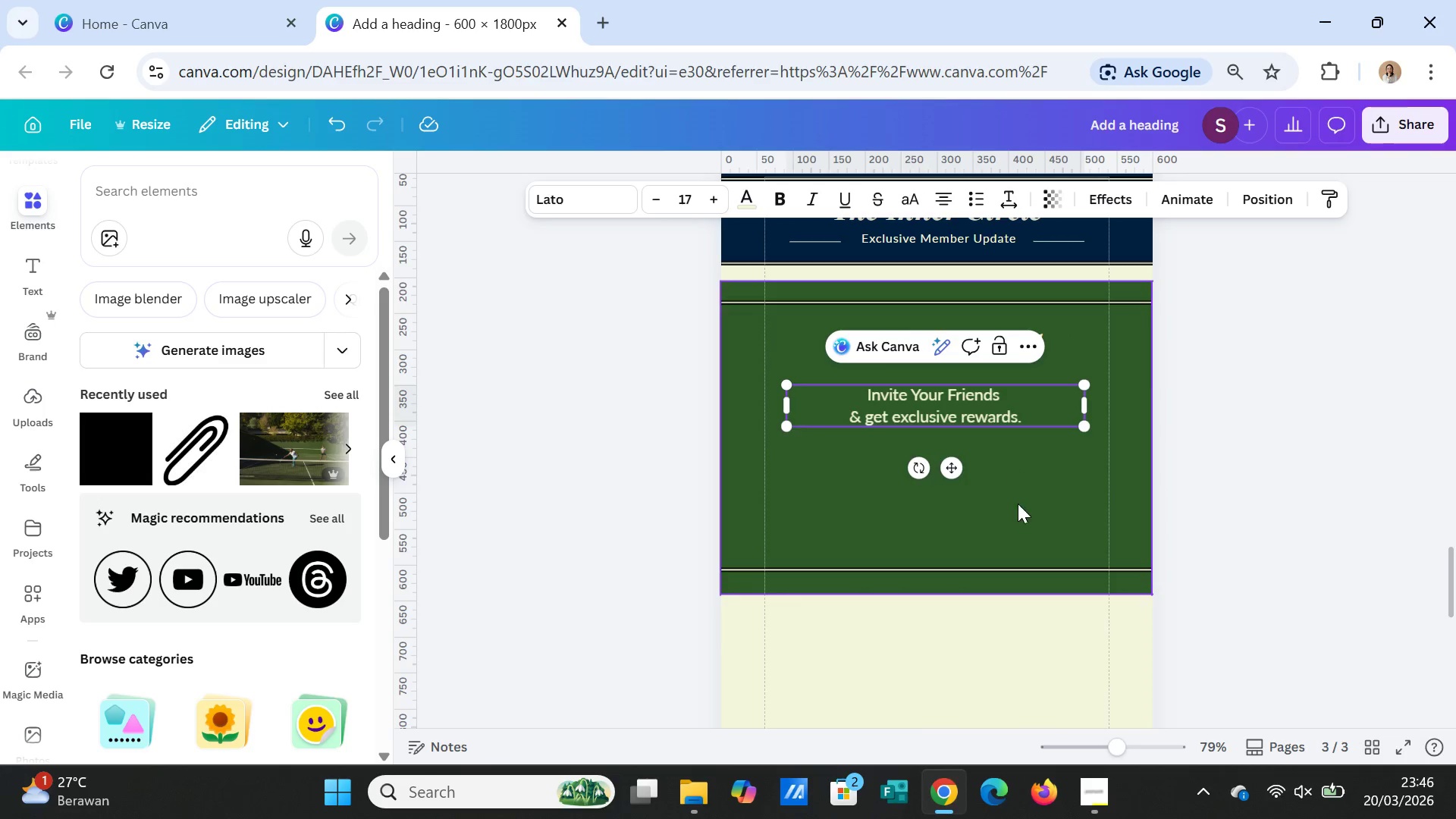 
left_click([1020, 511])
 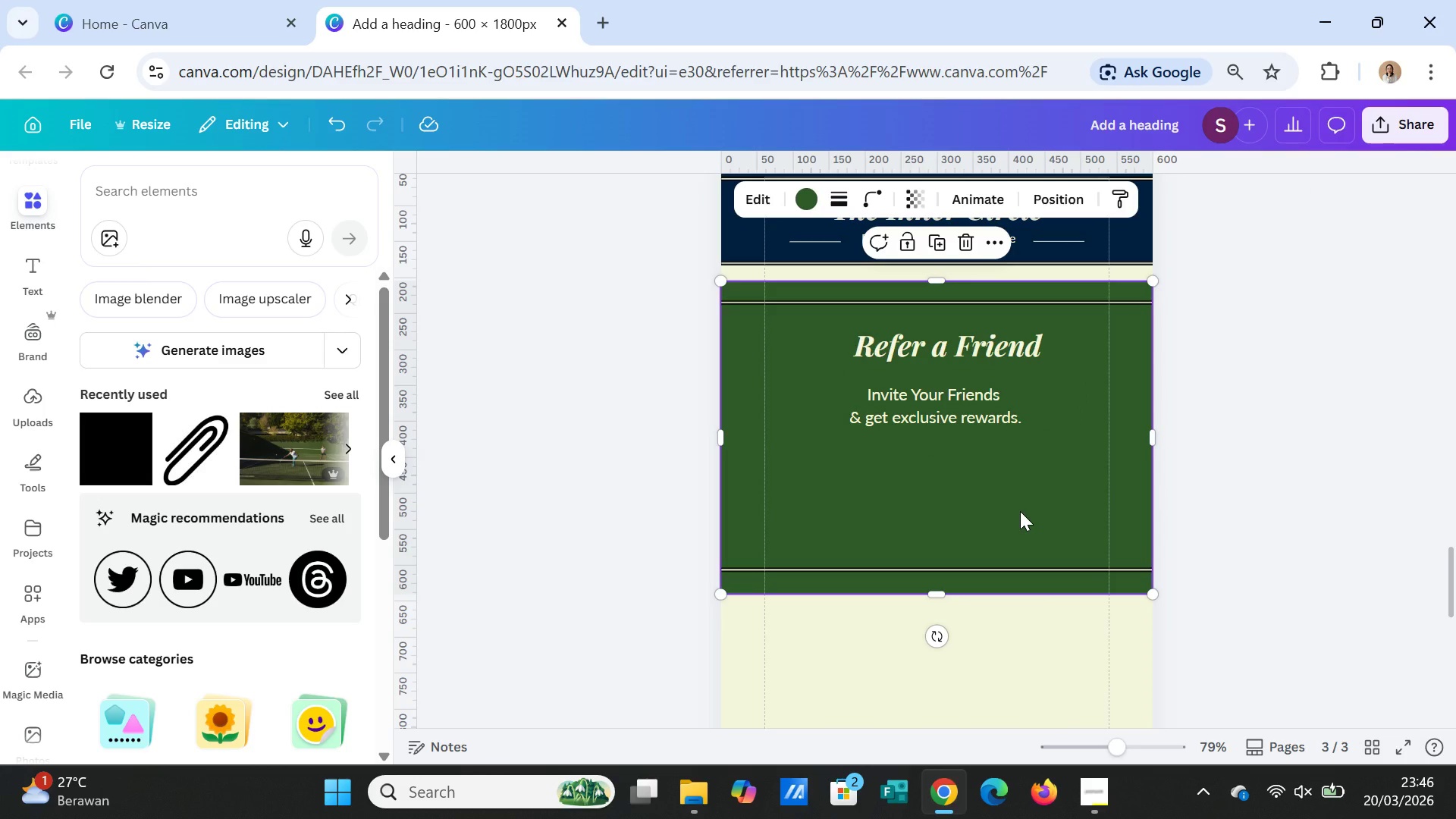 
wait(7.14)
 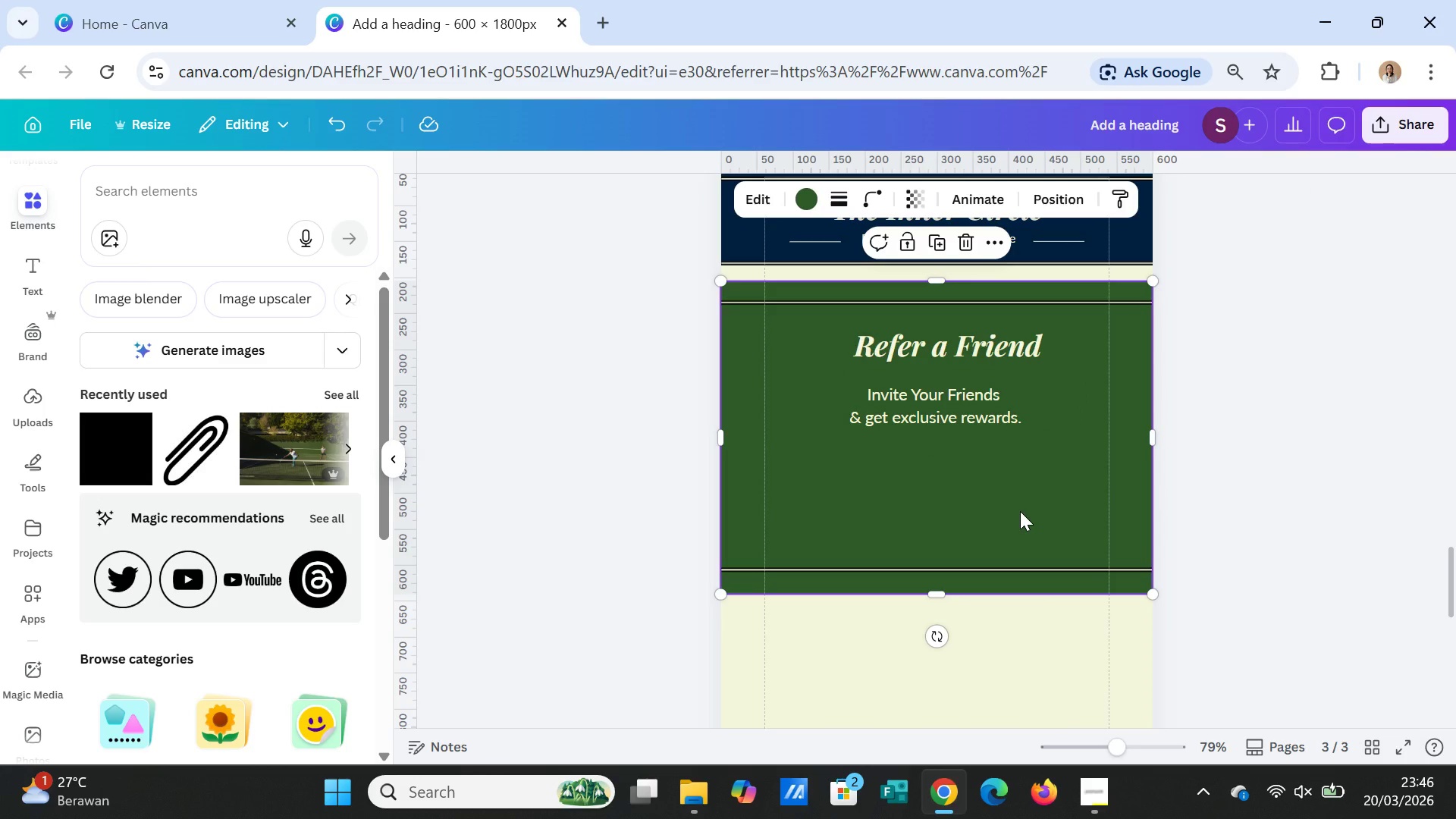 
left_click([959, 411])
 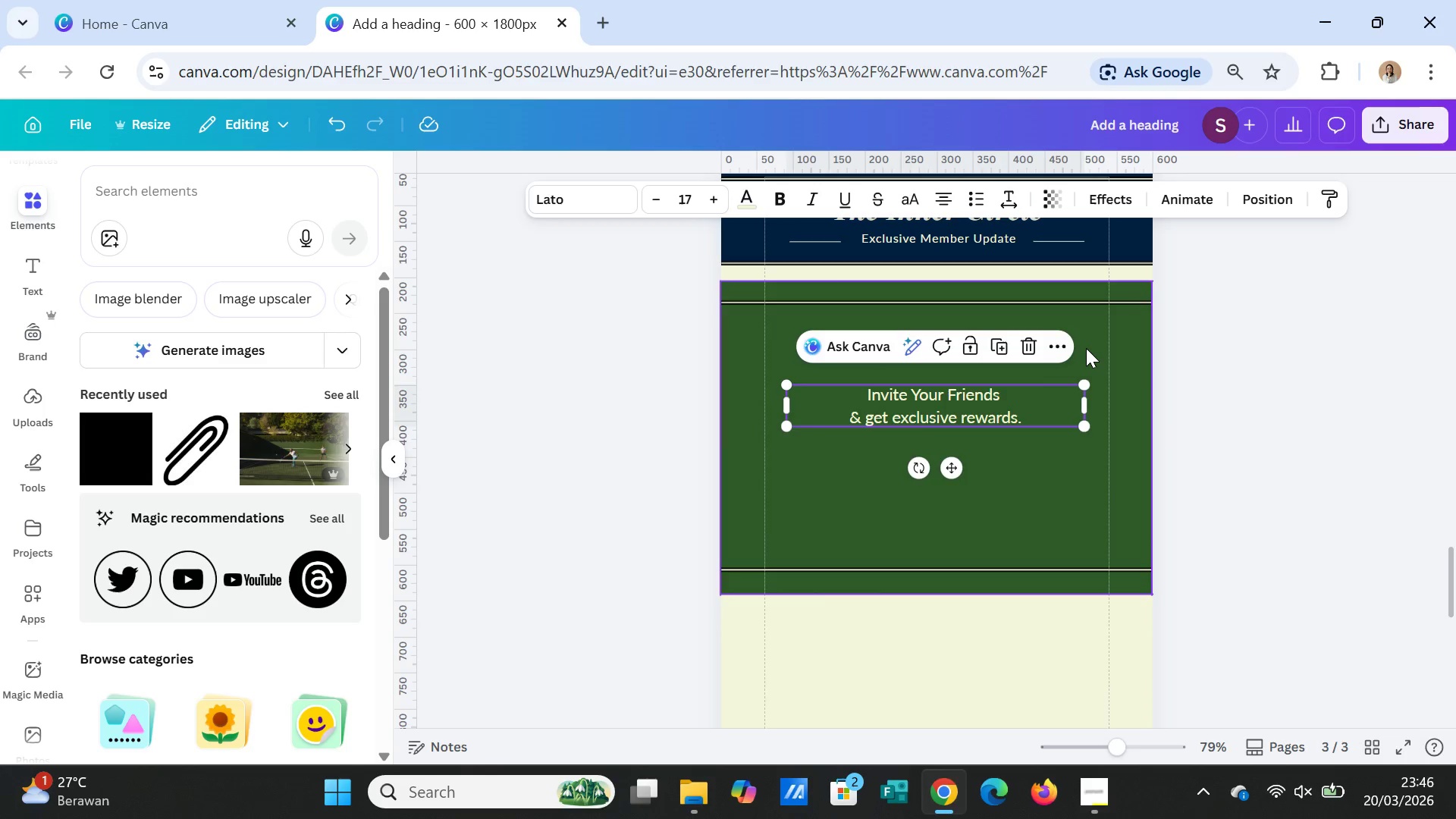 
left_click([1087, 349])
 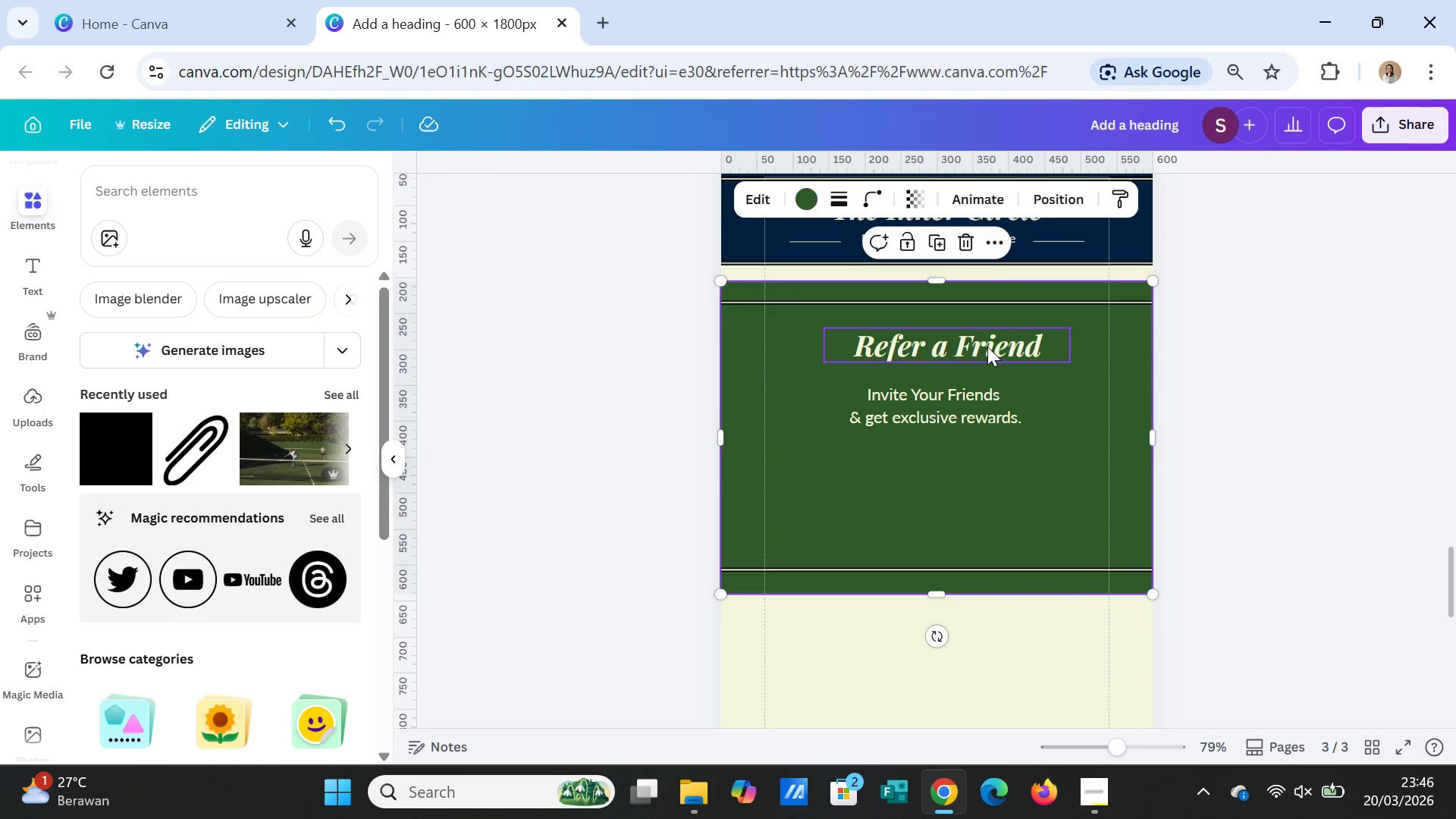 
left_click([987, 347])
 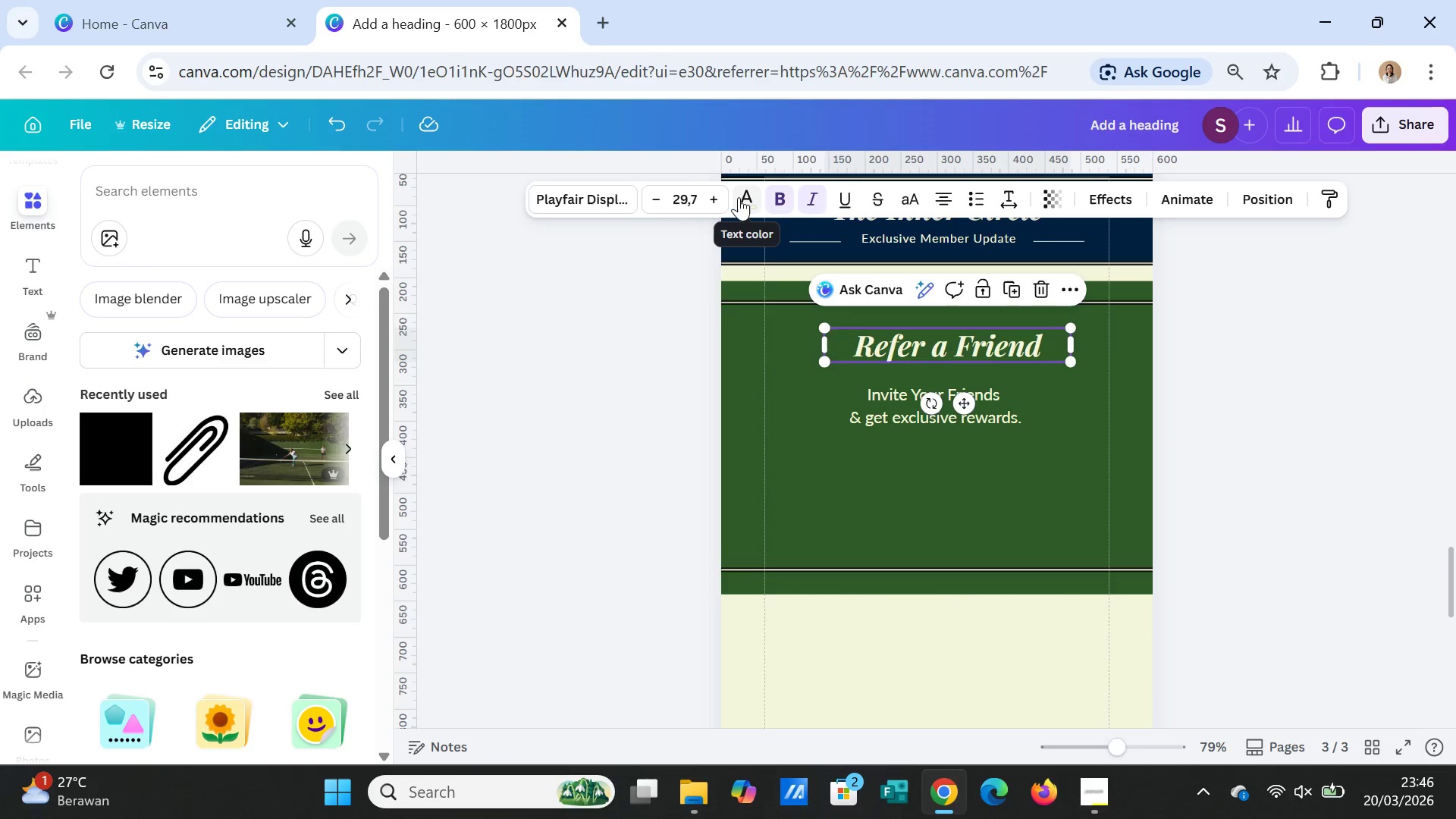 
left_click([722, 197])
 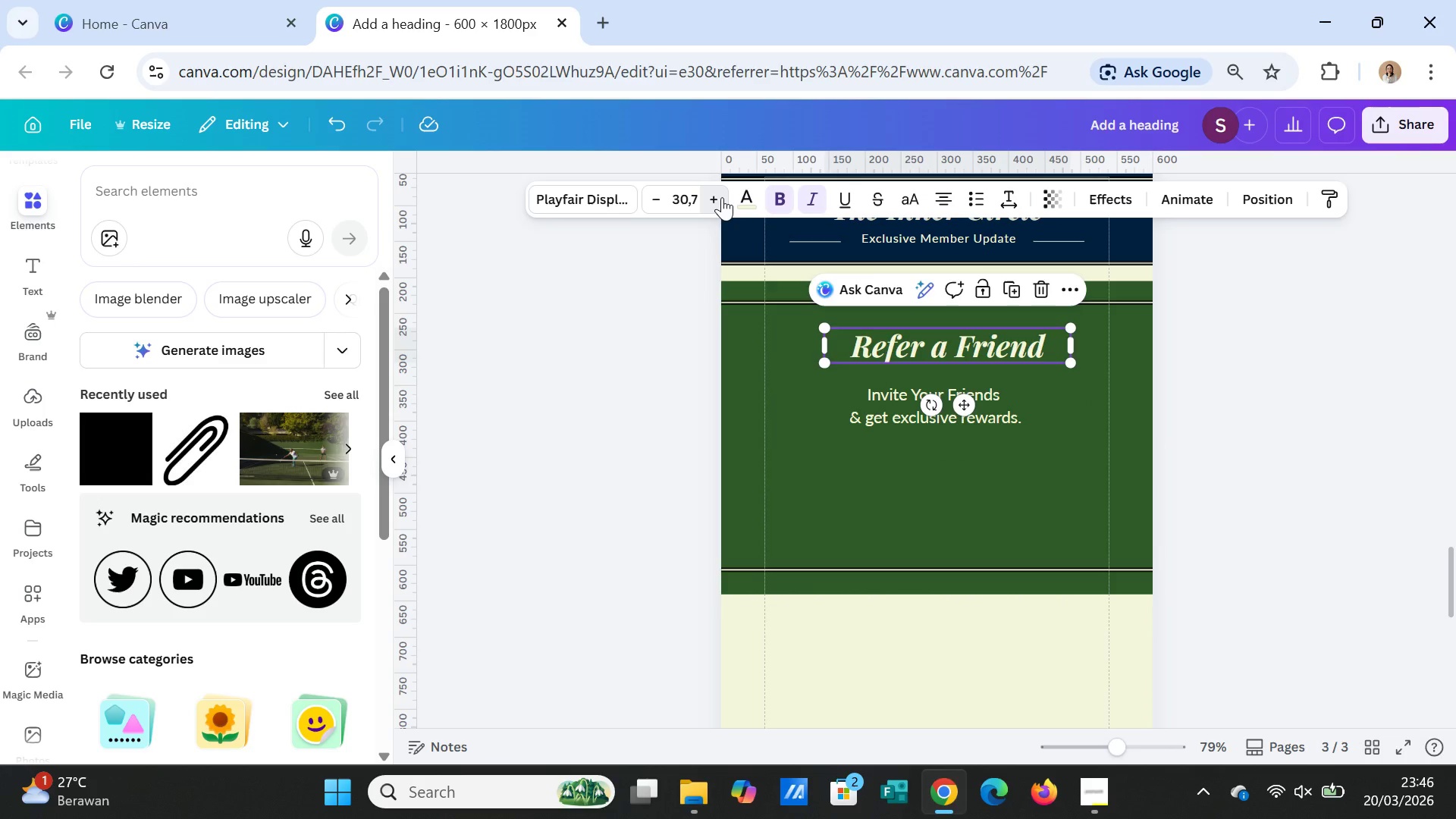 
left_click([722, 197])
 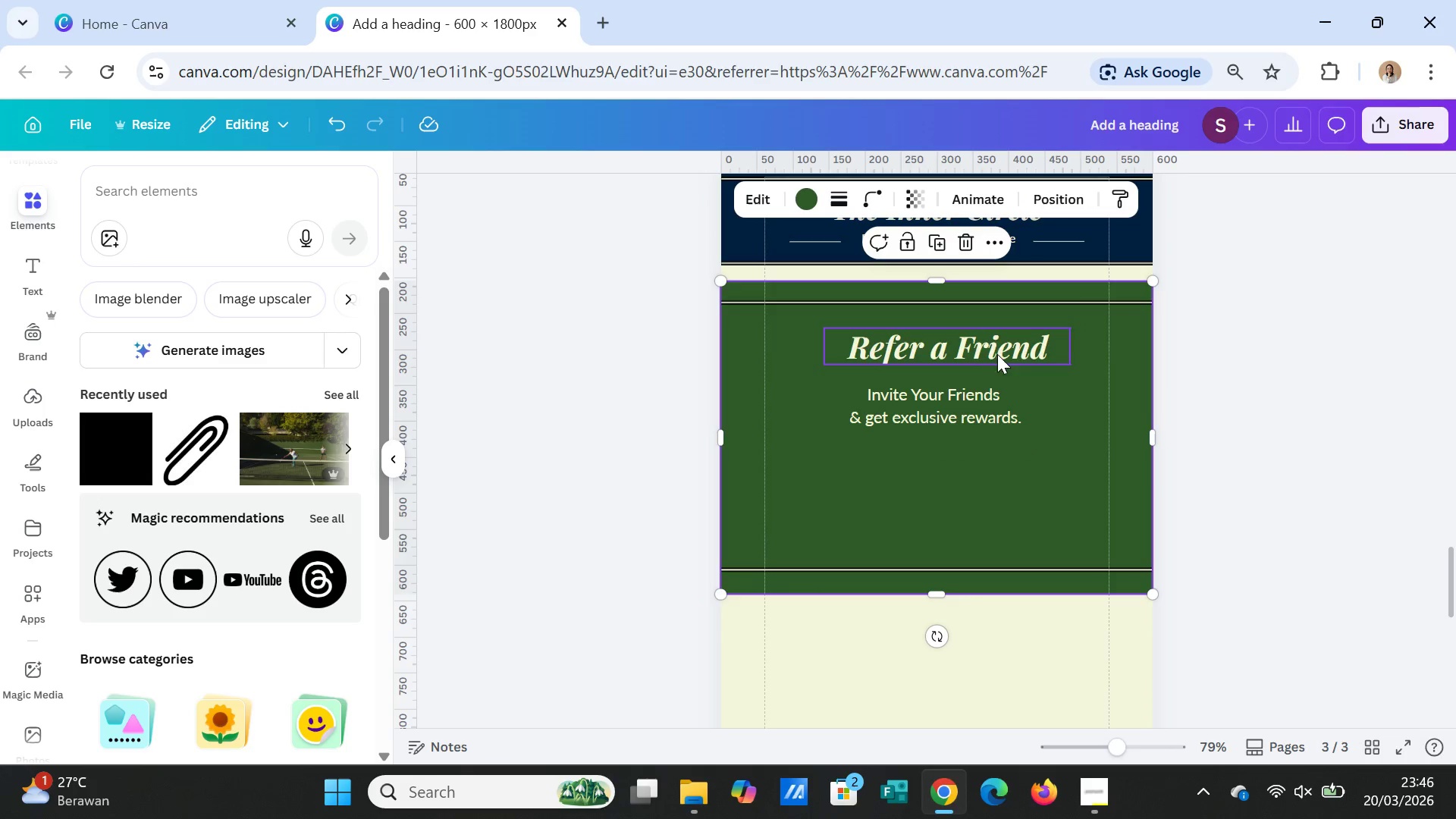 
left_click_drag(start_coordinate=[997, 342], to_coordinate=[989, 343])
 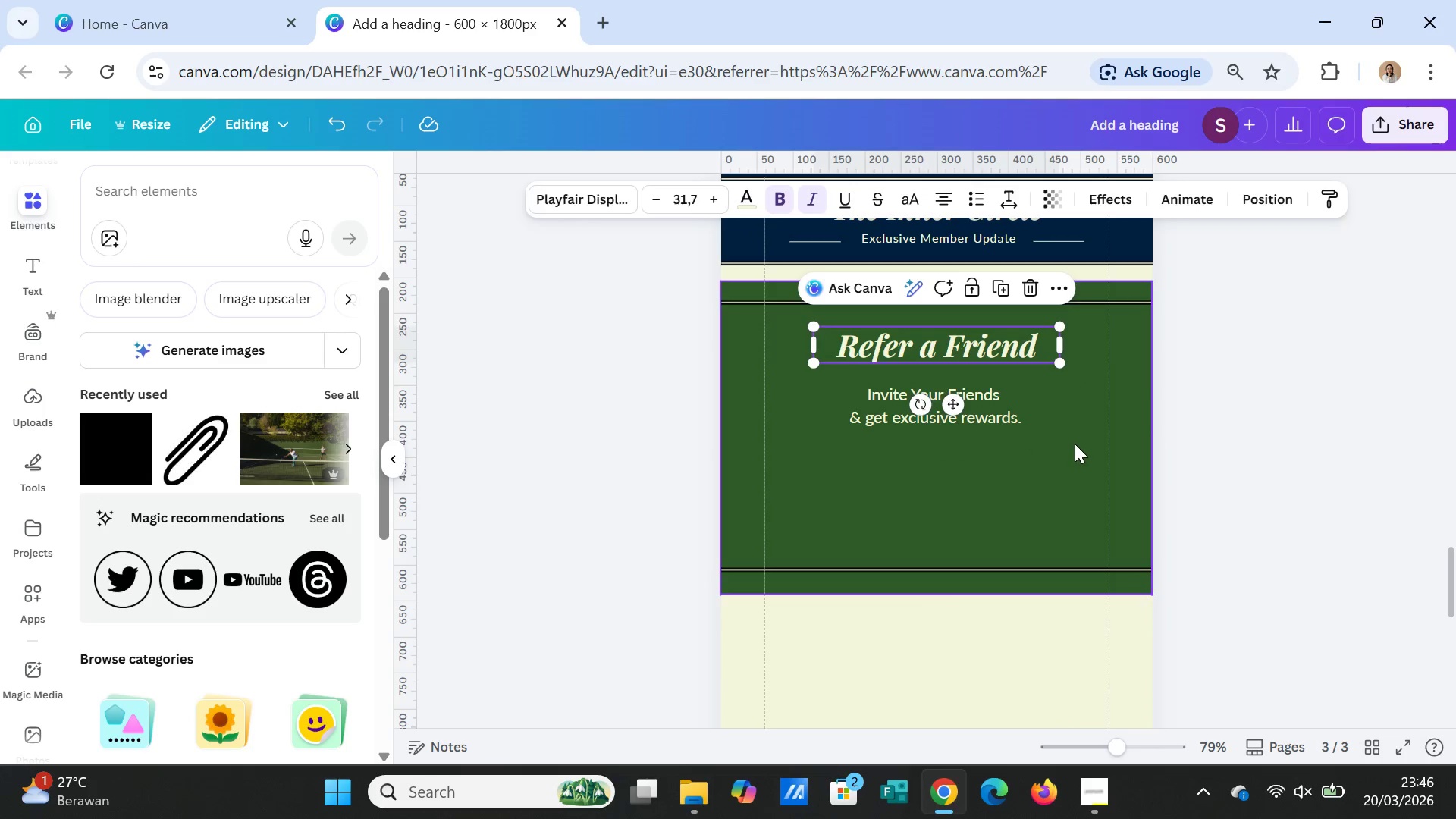 
left_click([1075, 444])
 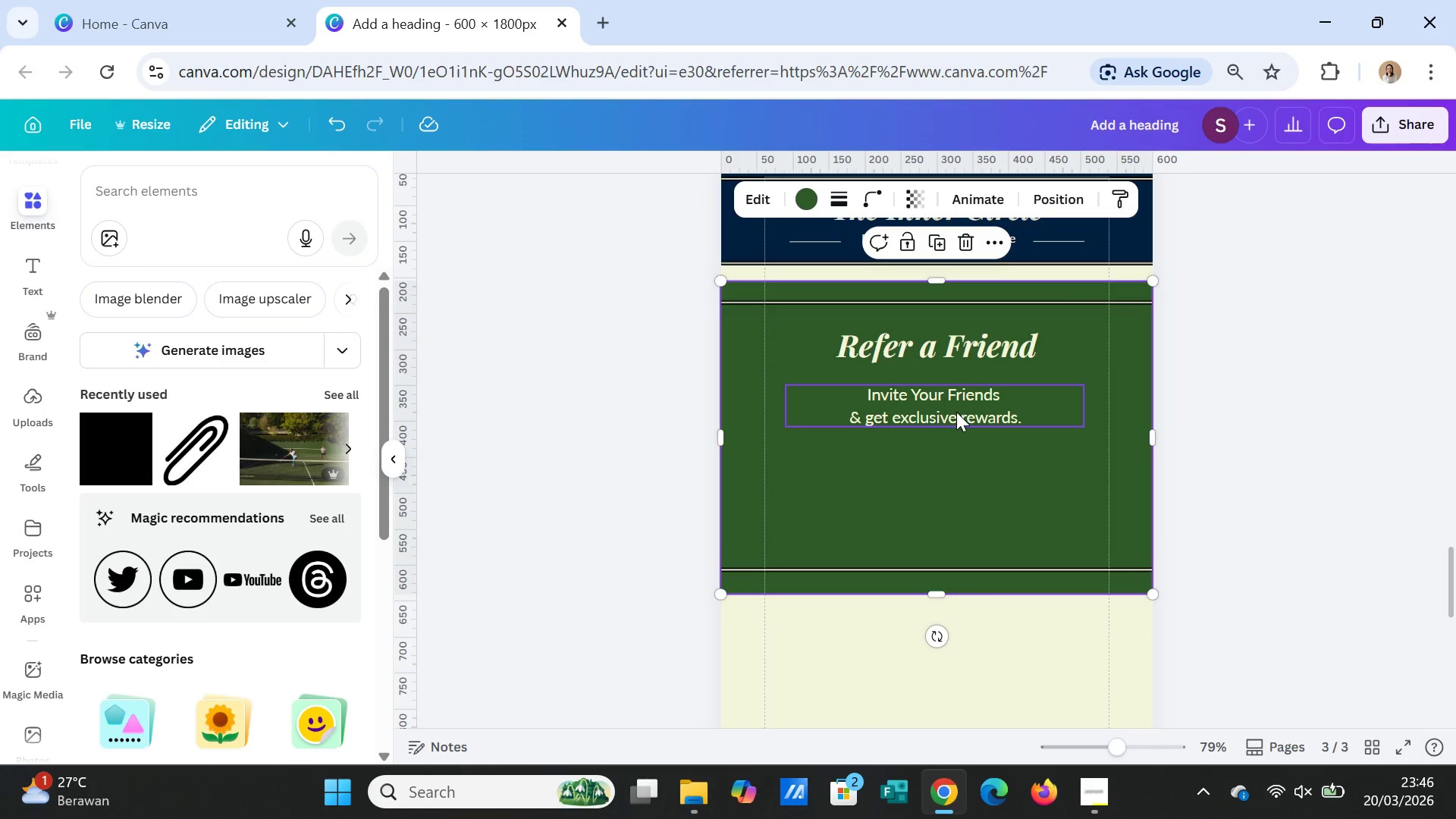 
left_click_drag(start_coordinate=[956, 412], to_coordinate=[961, 412])
 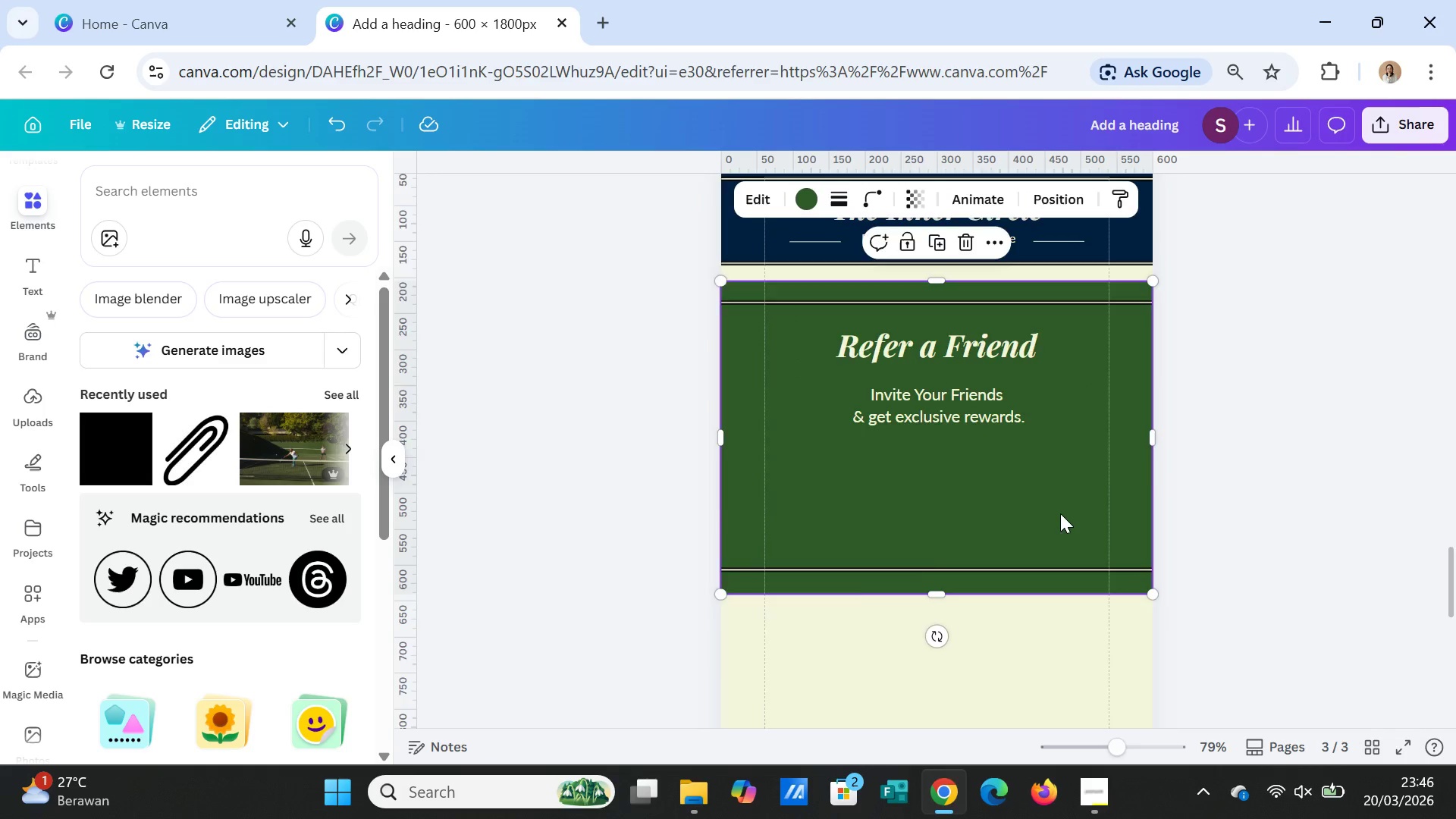 
scroll: coordinate [1060, 513], scroll_direction: up, amount: 6.0
 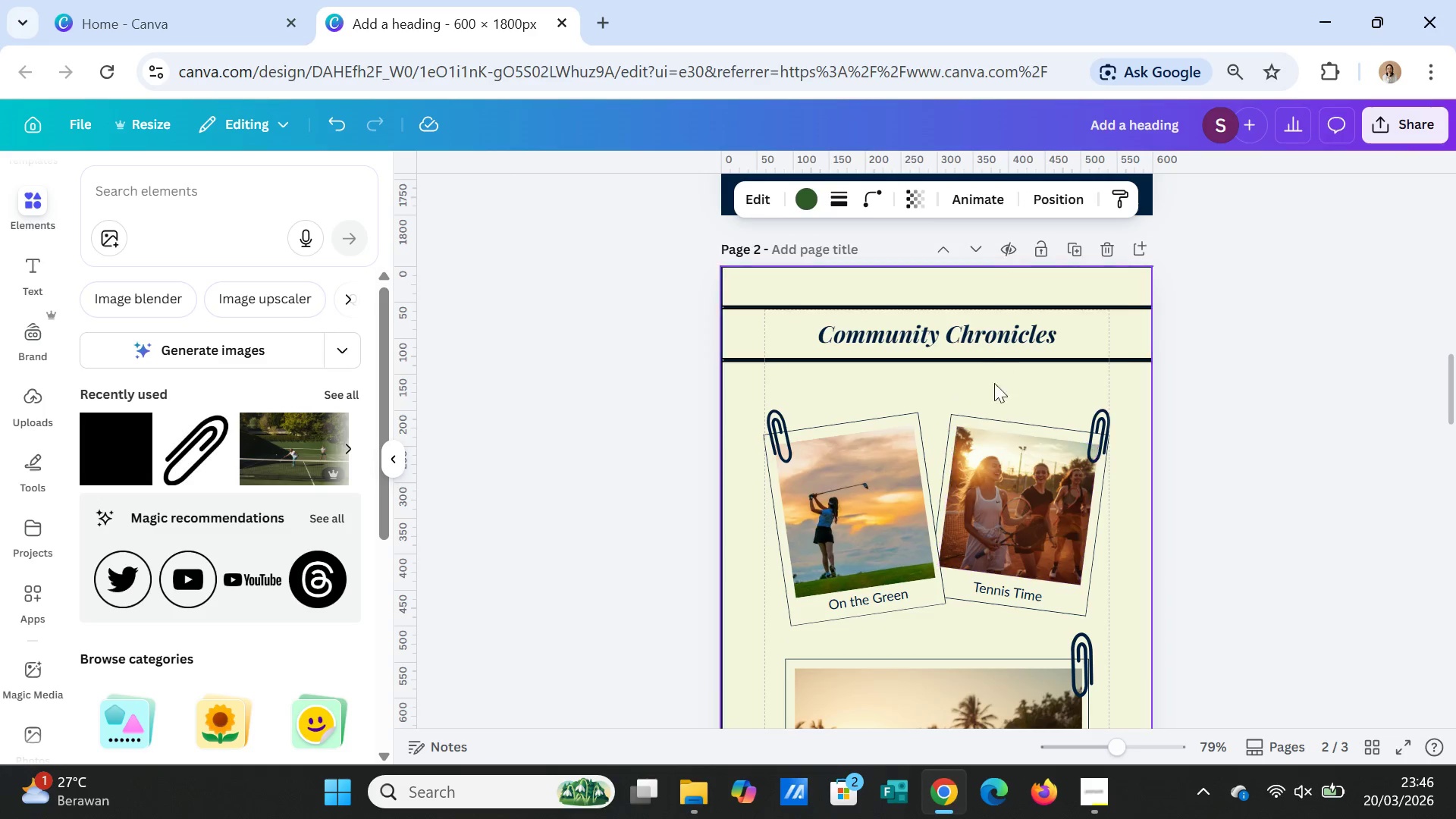 
left_click([974, 331])
 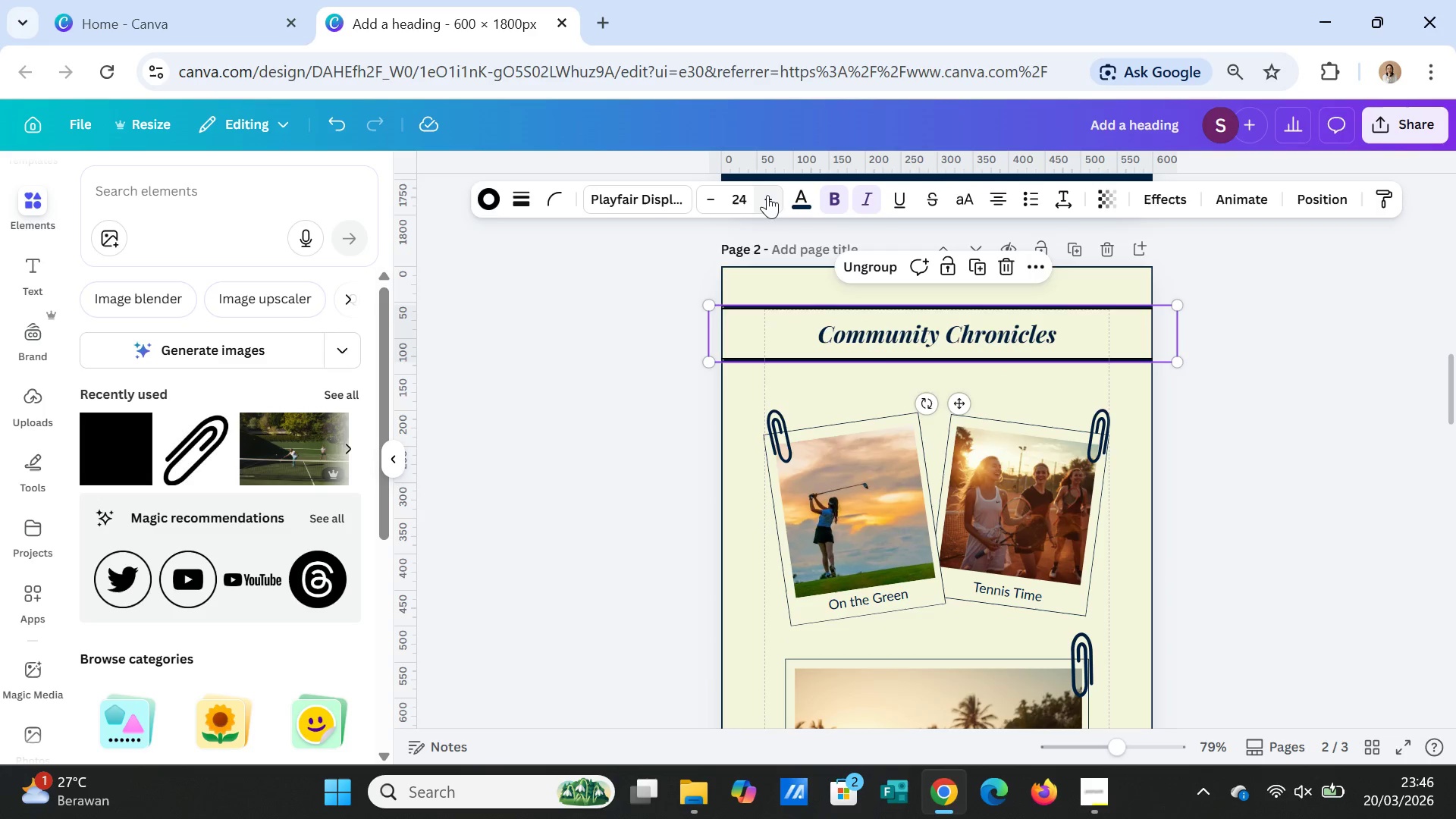 
double_click([767, 195])
 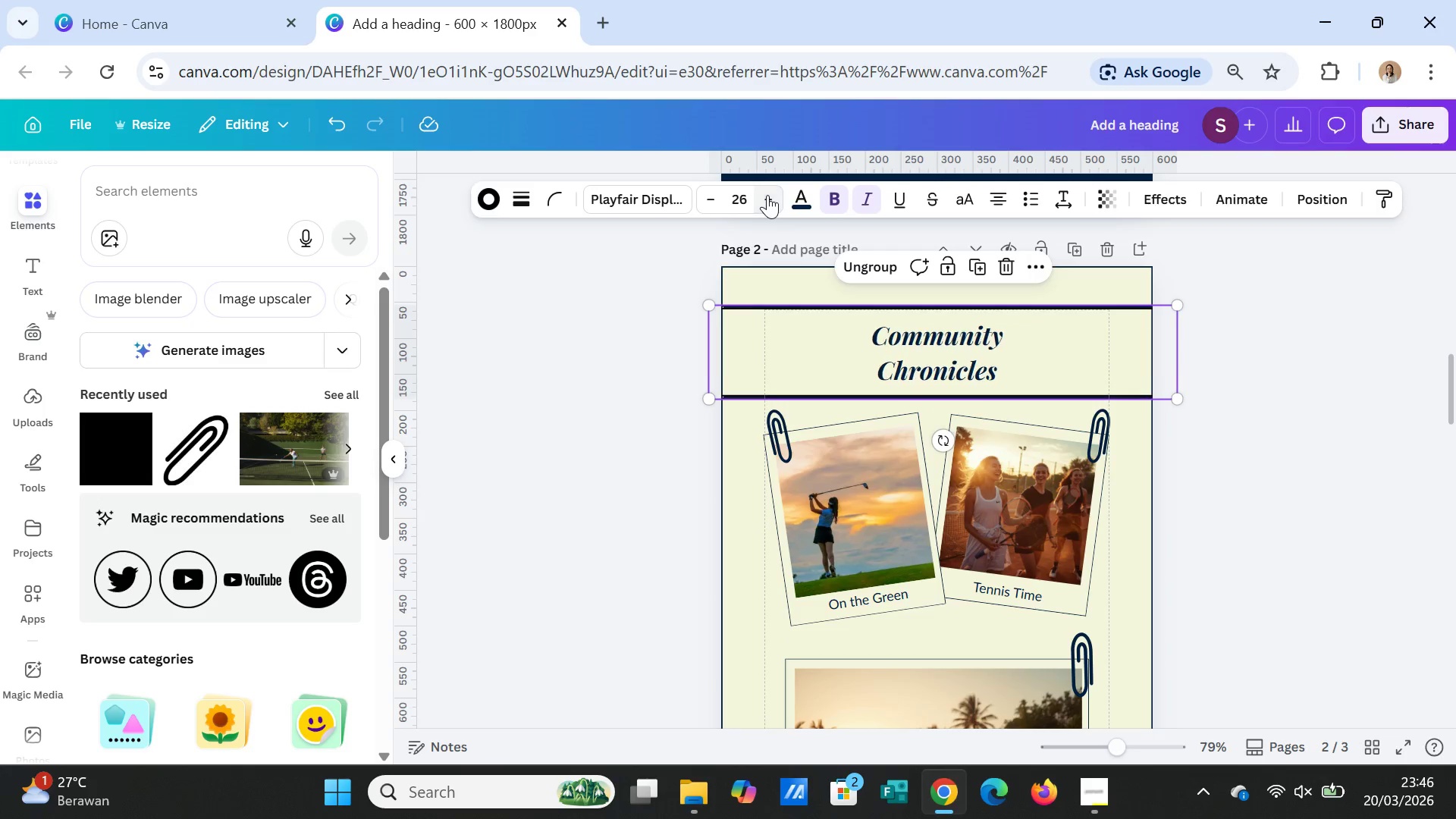 
triple_click([767, 195])
 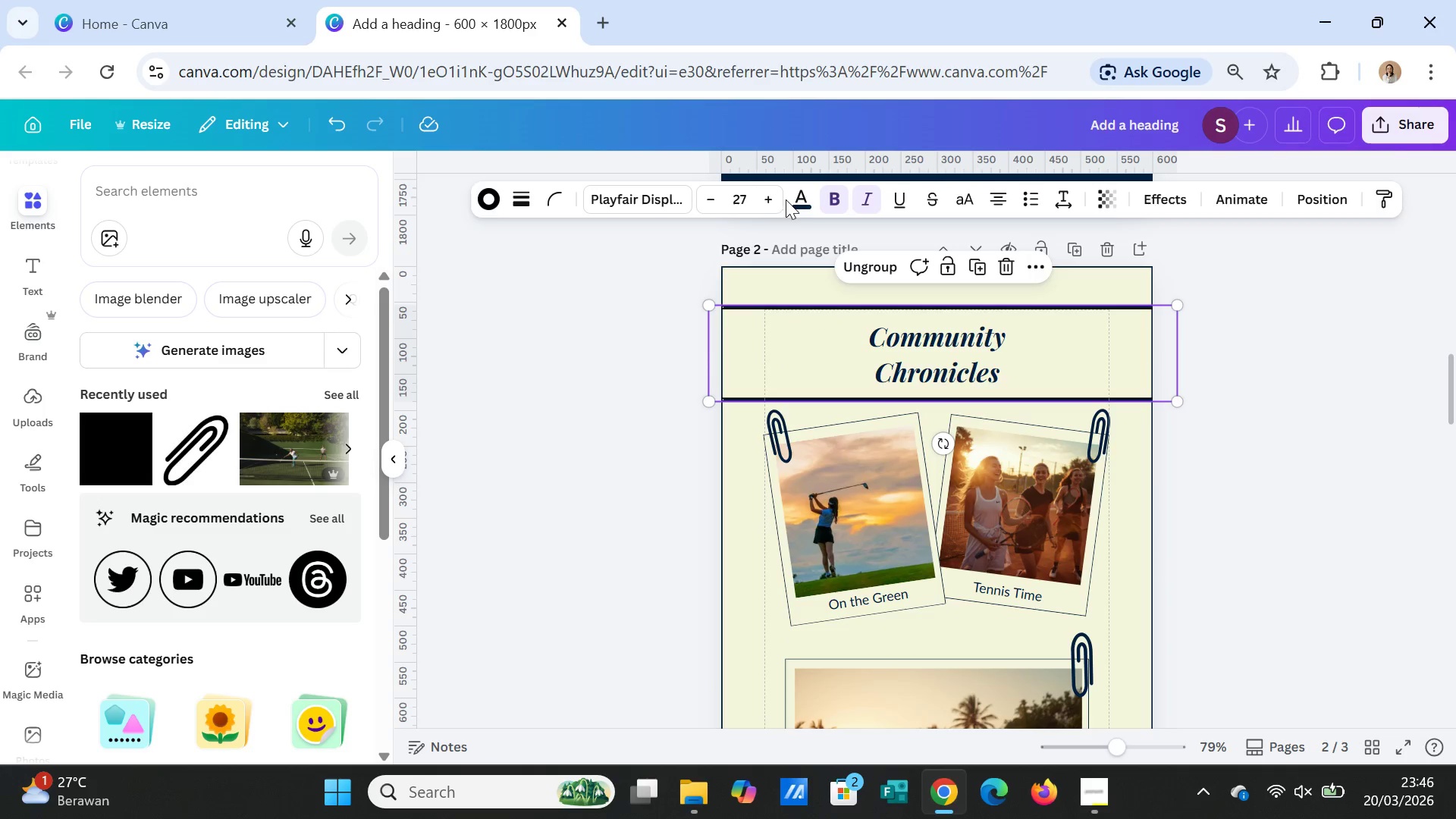 
left_click([770, 193])
 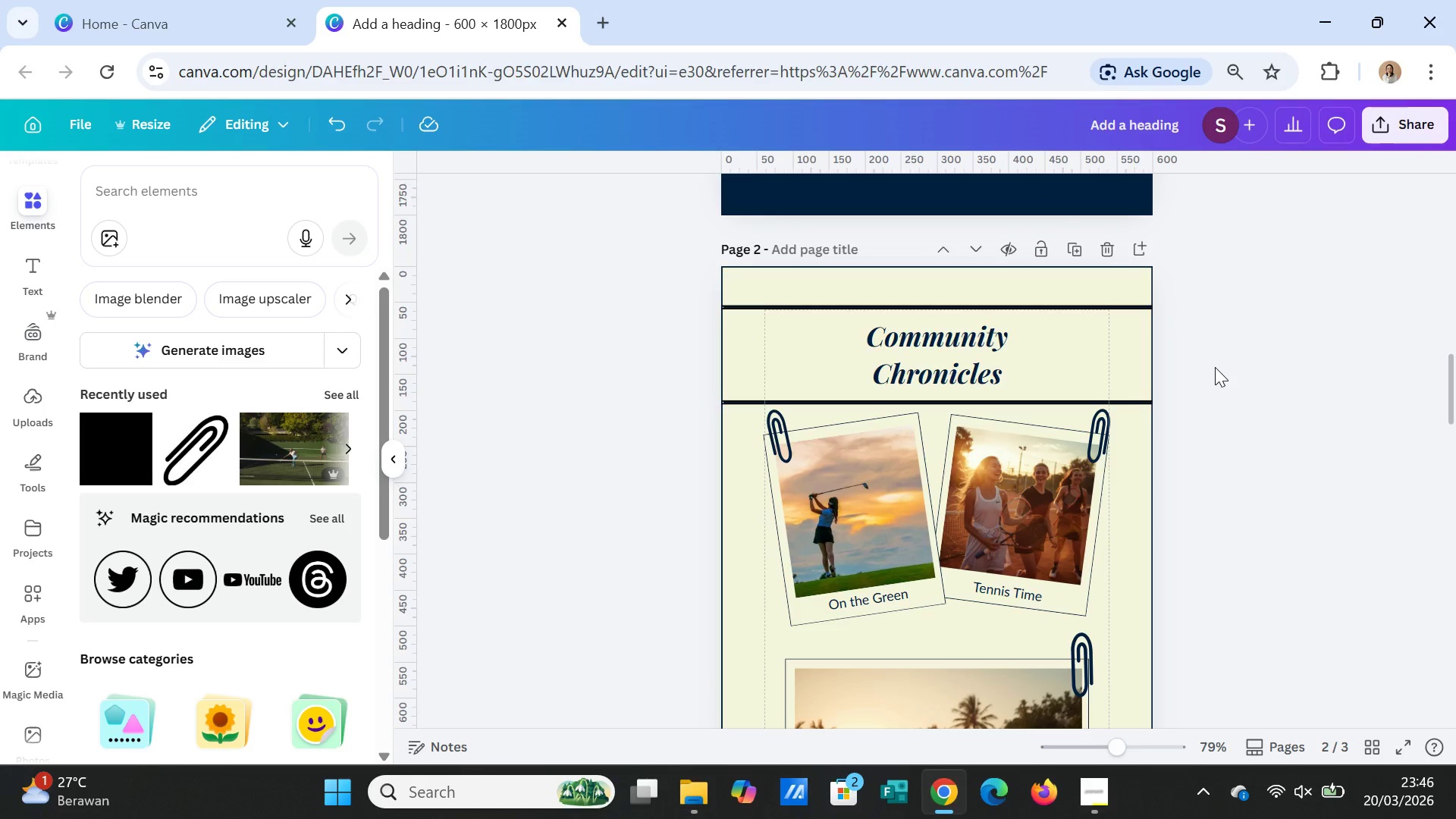 
double_click([1080, 363])
 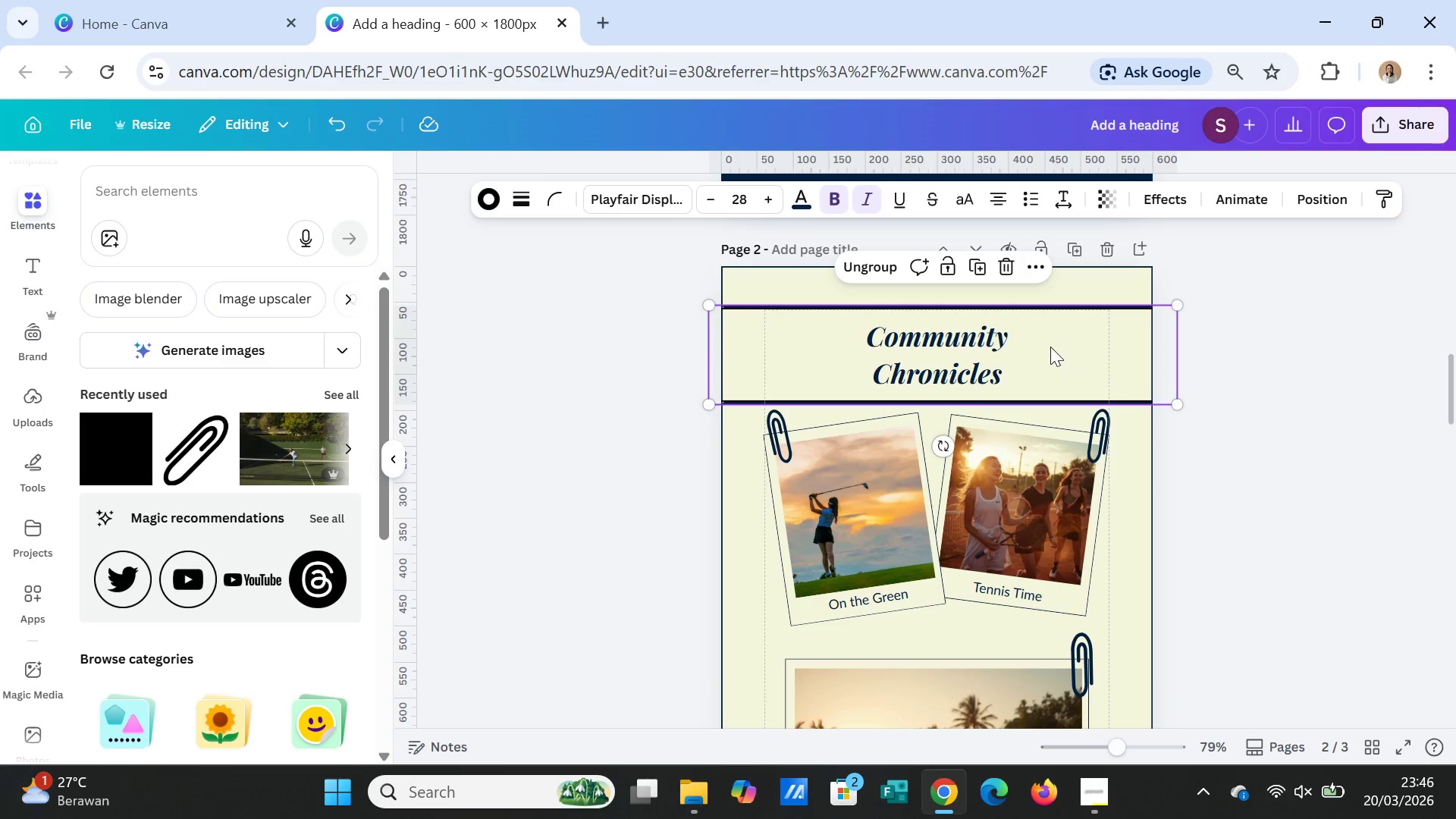 
left_click([1049, 346])
 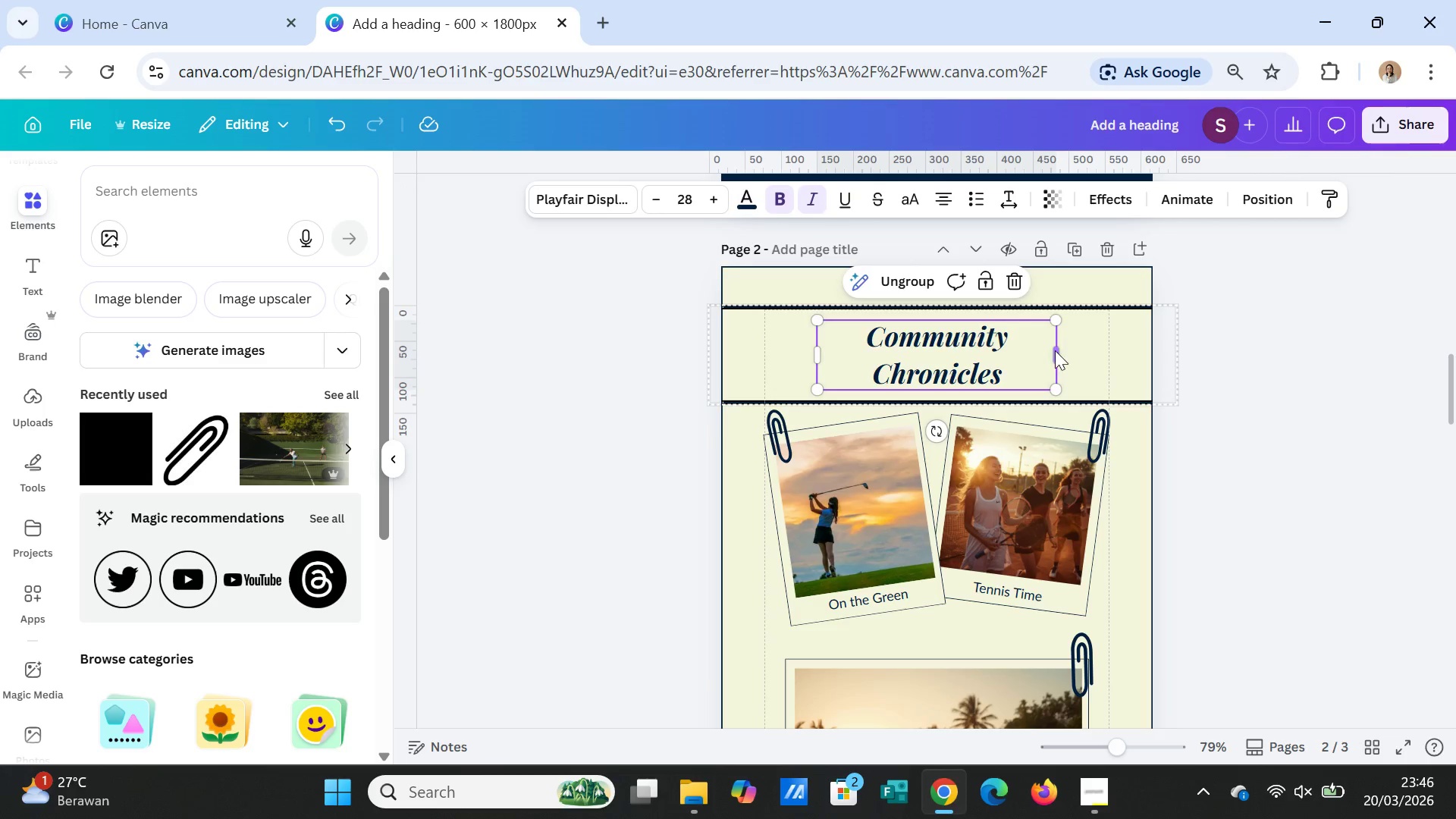 
left_click_drag(start_coordinate=[1054, 351], to_coordinate=[1065, 351])
 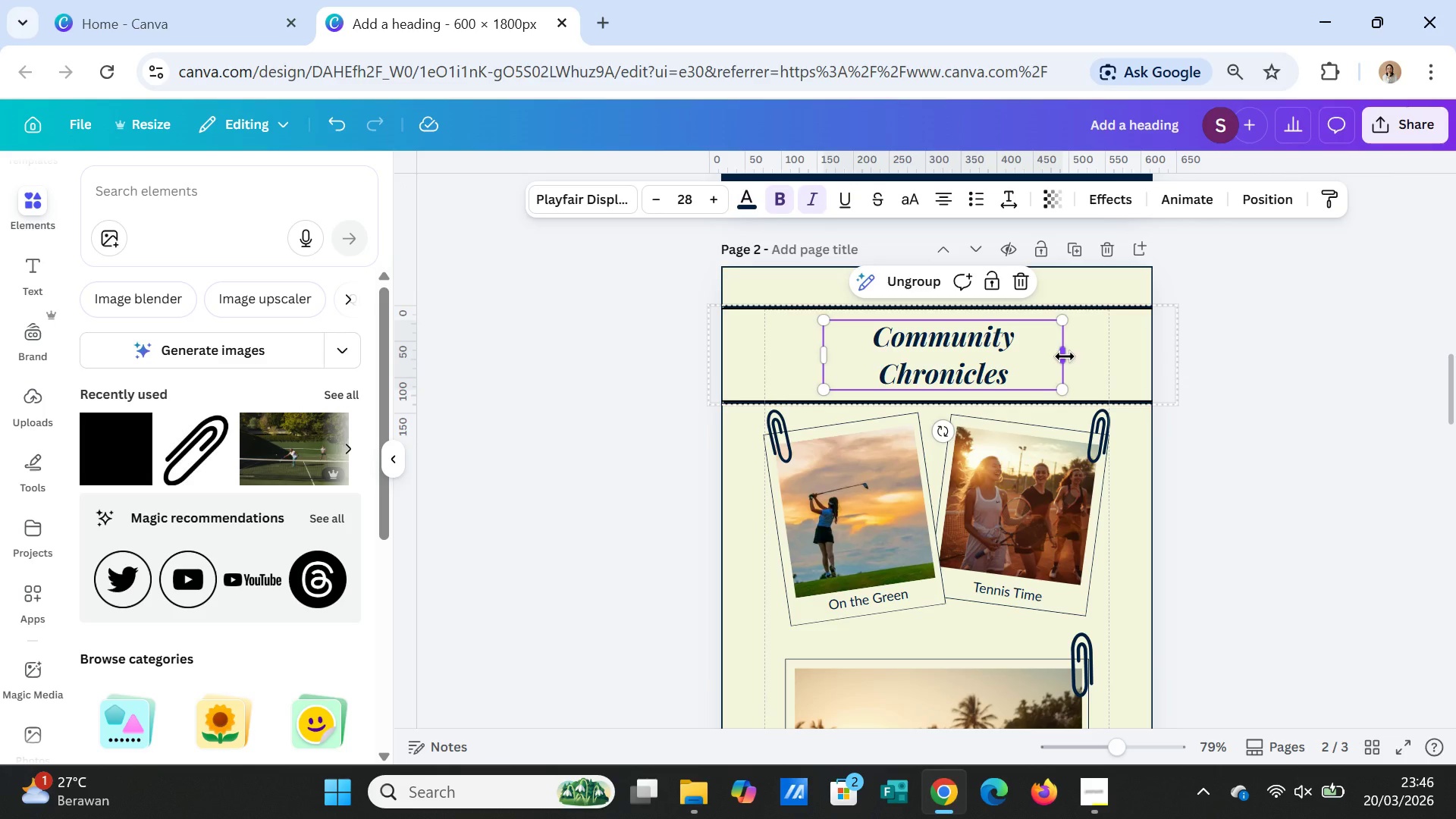 
left_click_drag(start_coordinate=[1065, 356], to_coordinate=[1100, 356])
 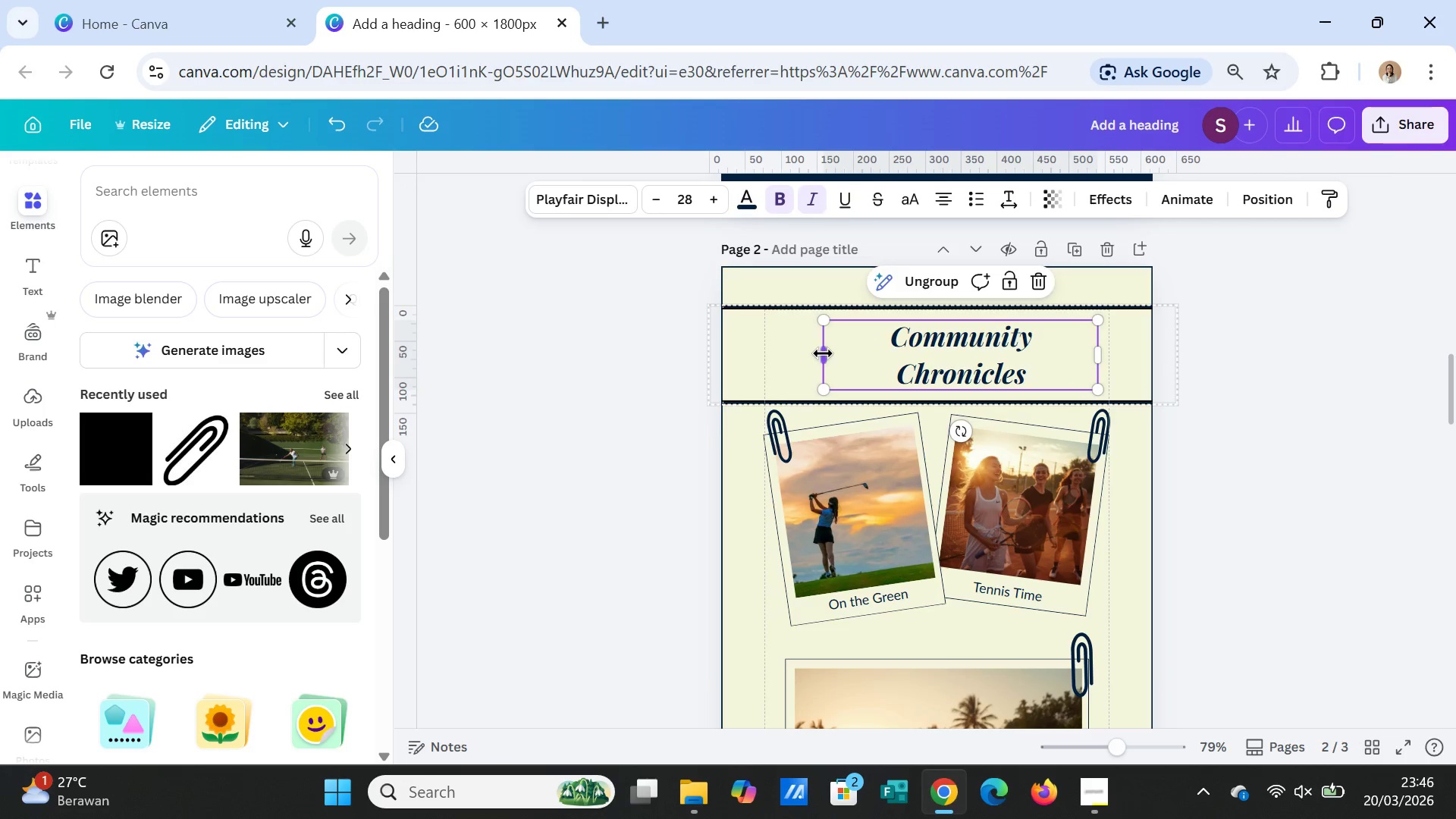 
left_click_drag(start_coordinate=[824, 353], to_coordinate=[786, 353])
 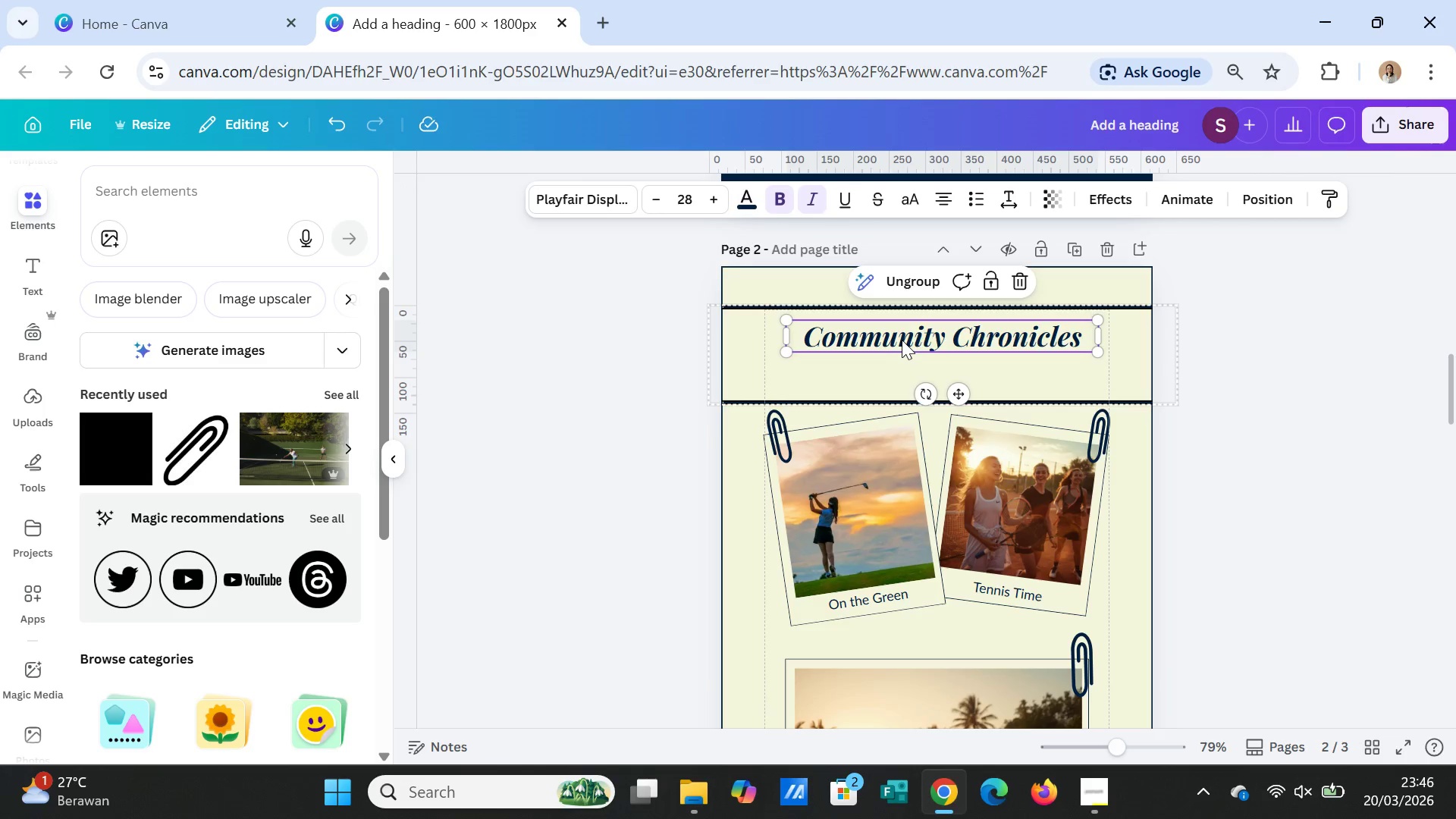 
left_click_drag(start_coordinate=[902, 340], to_coordinate=[903, 355])
 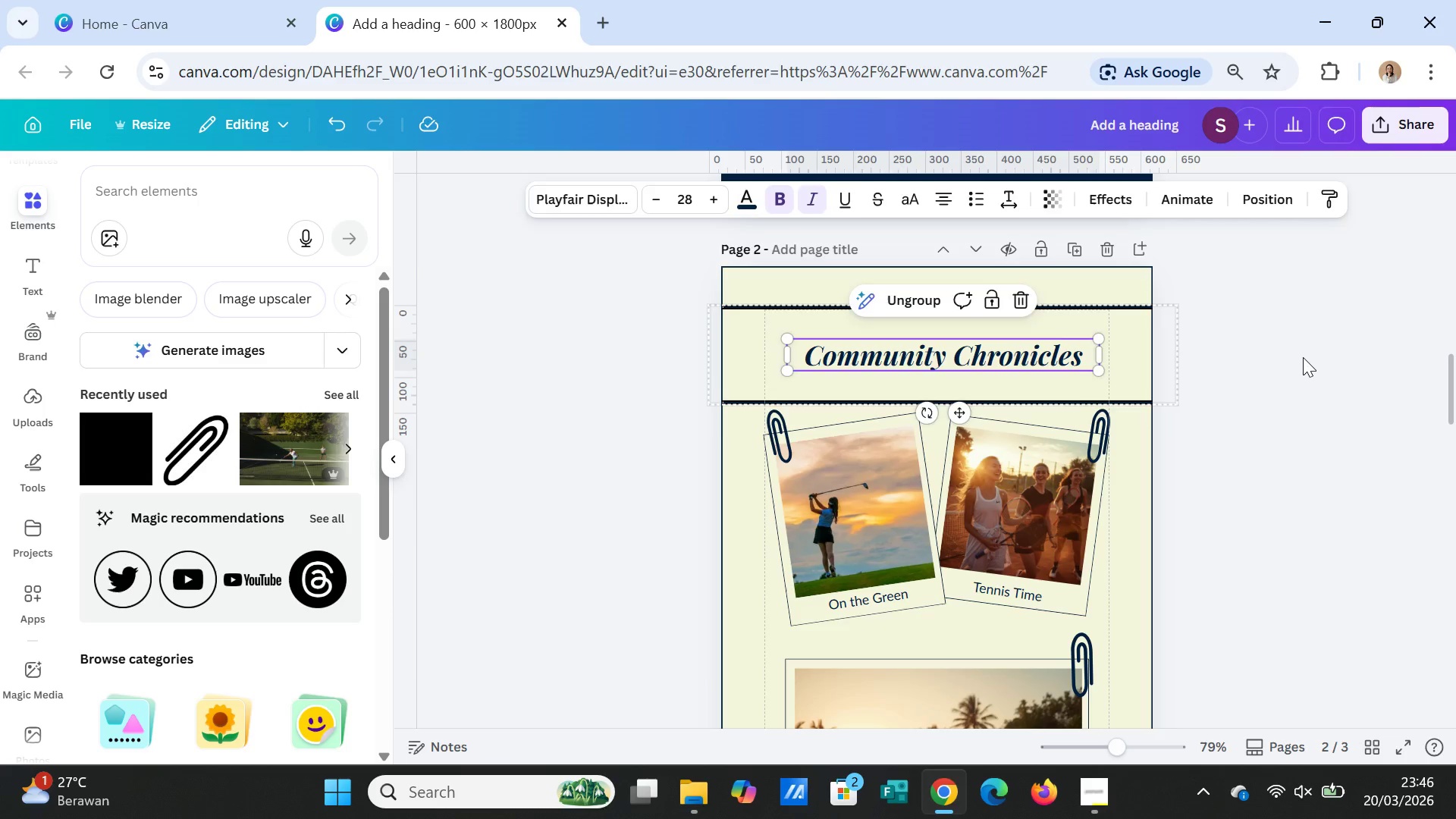 
left_click([1303, 357])
 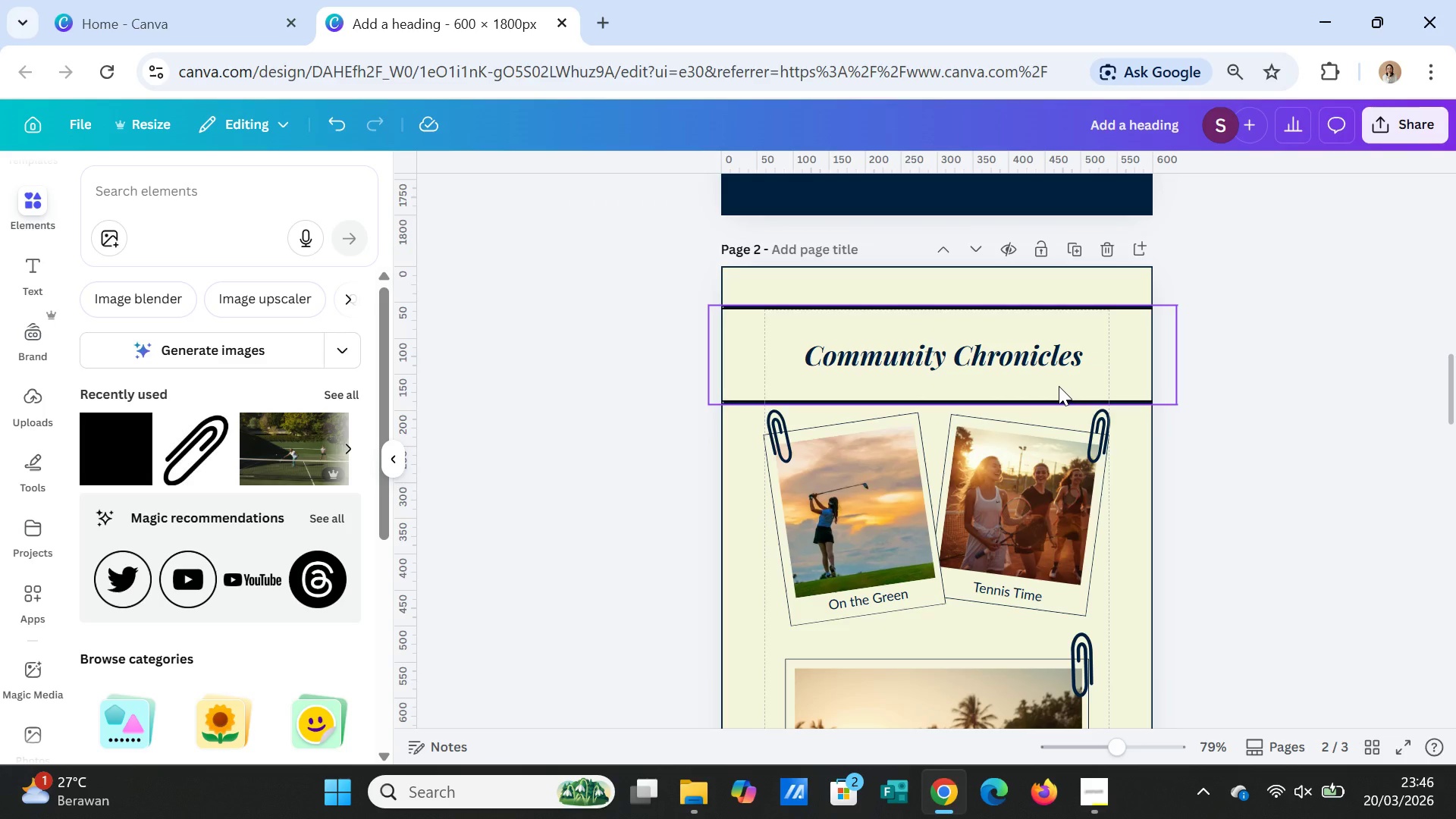 
left_click([1059, 386])
 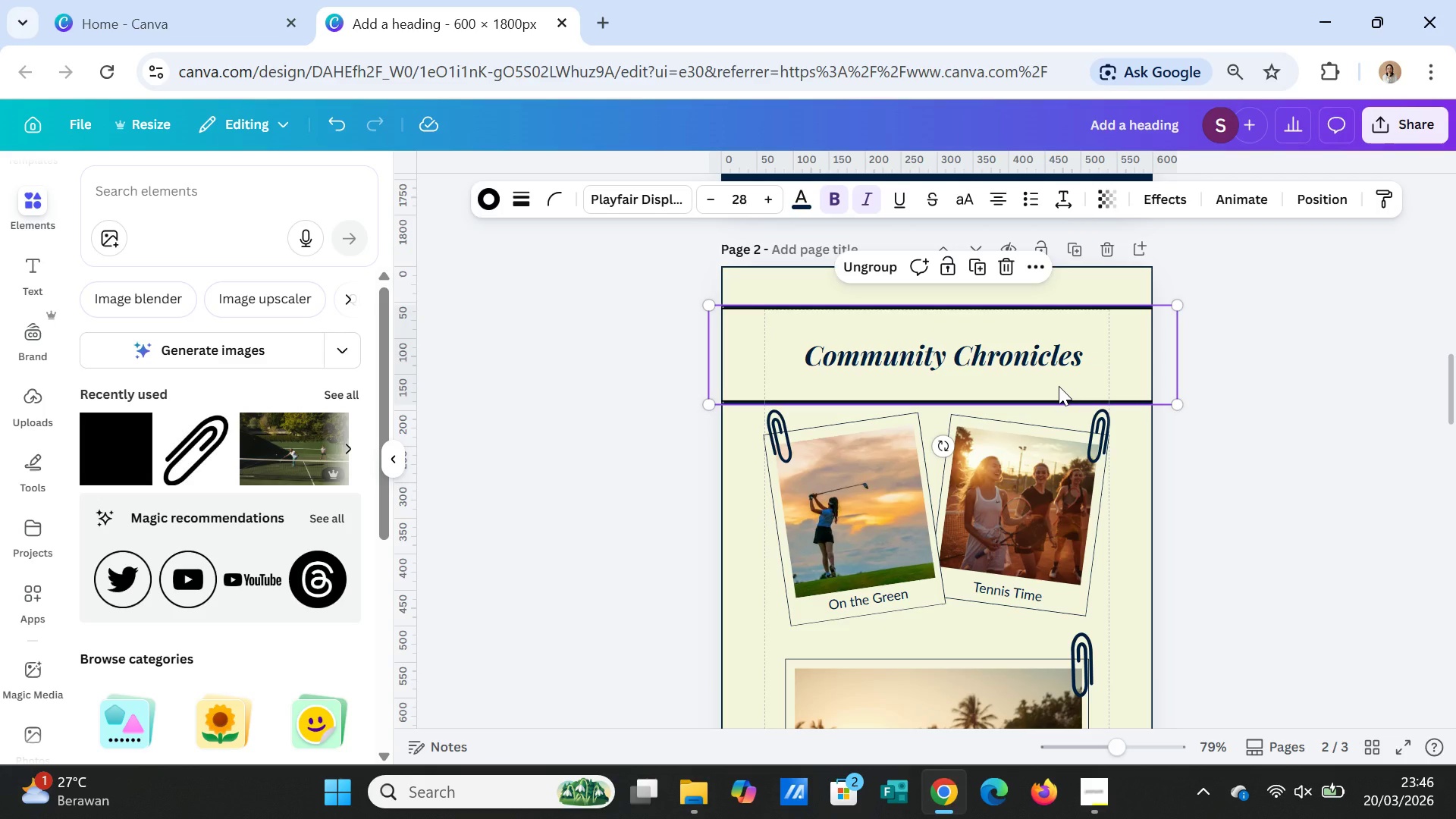 
left_click([1059, 386])
 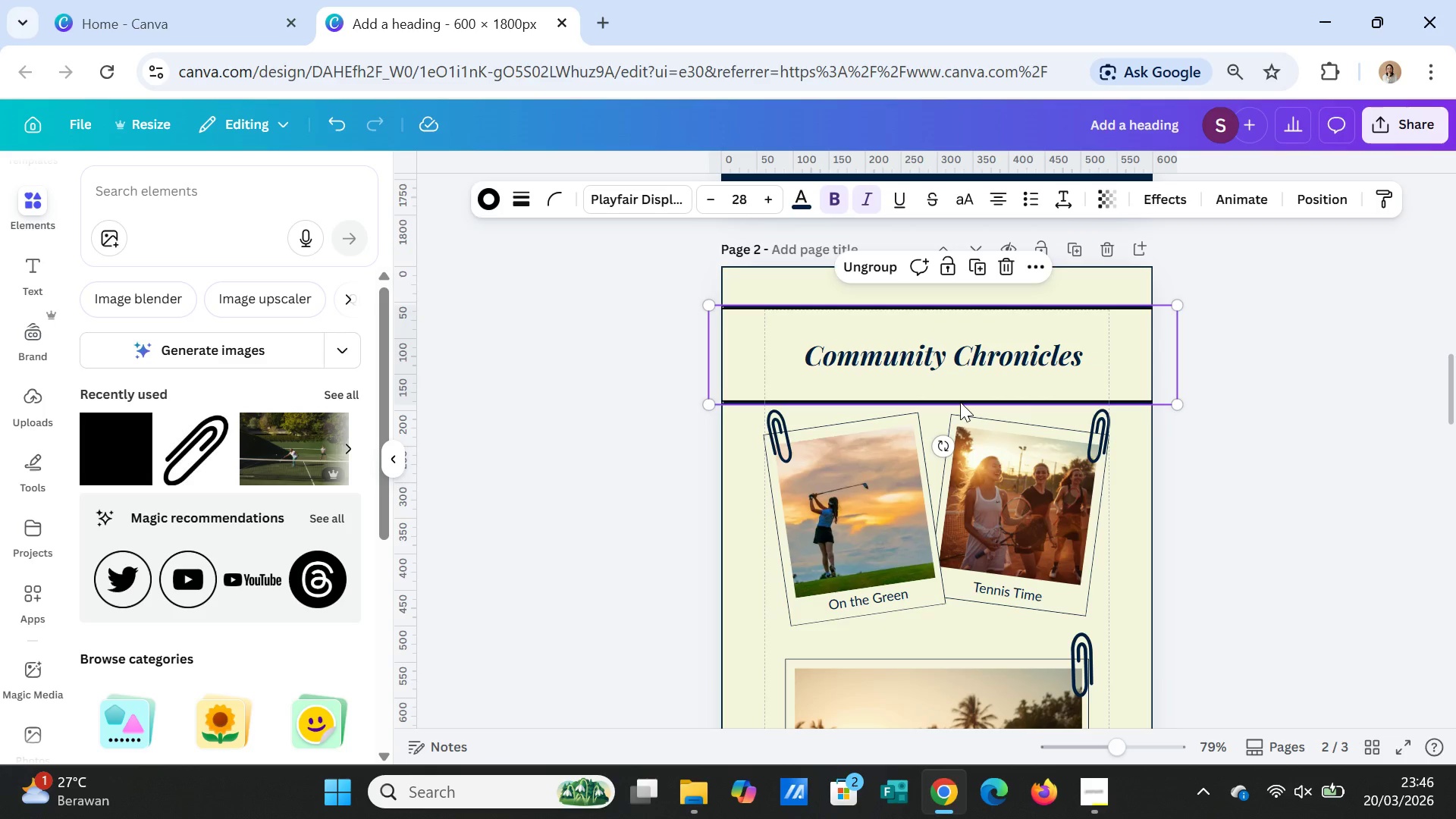 
left_click([960, 402])
 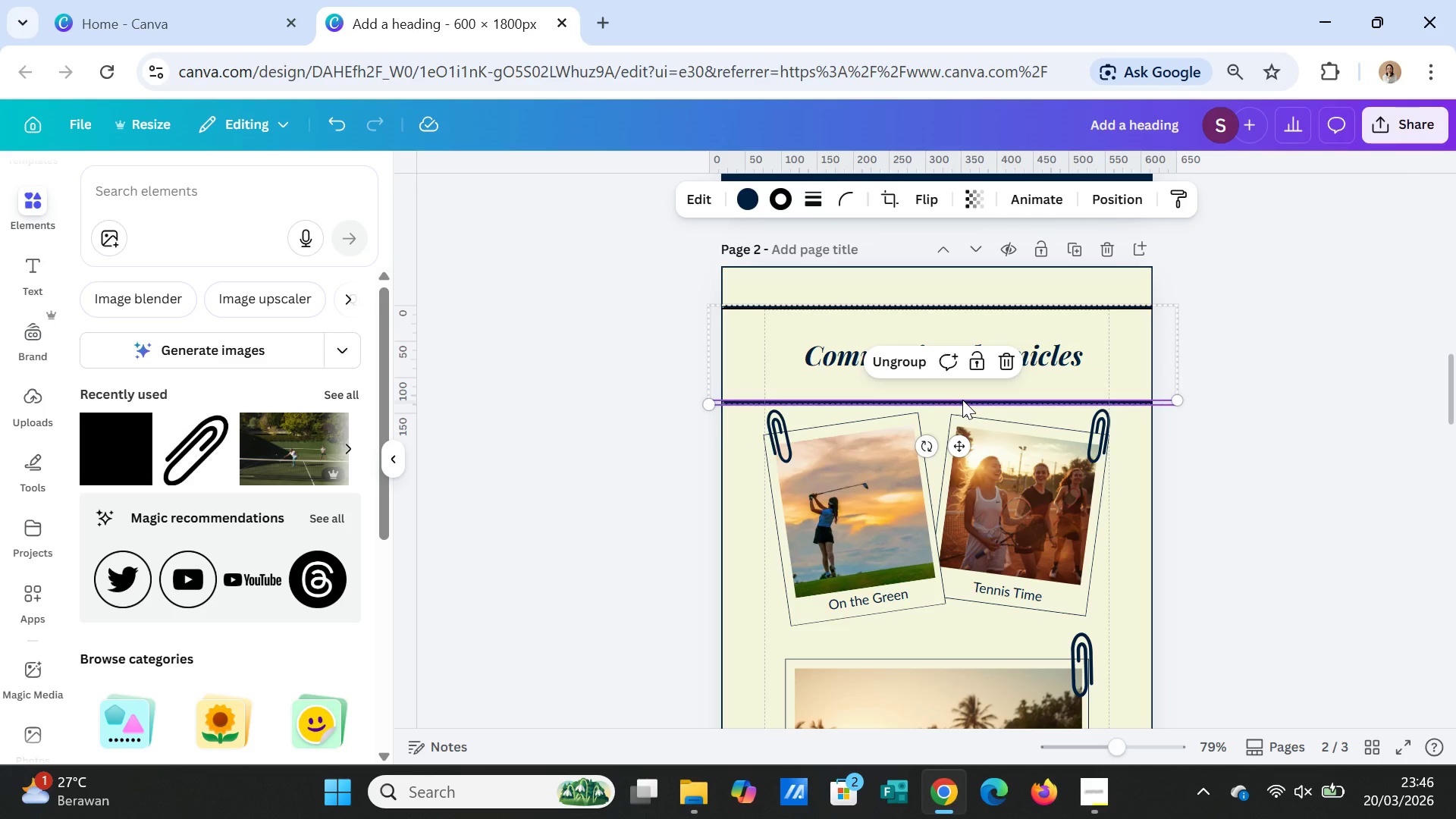 
left_click_drag(start_coordinate=[962, 400], to_coordinate=[967, 378])
 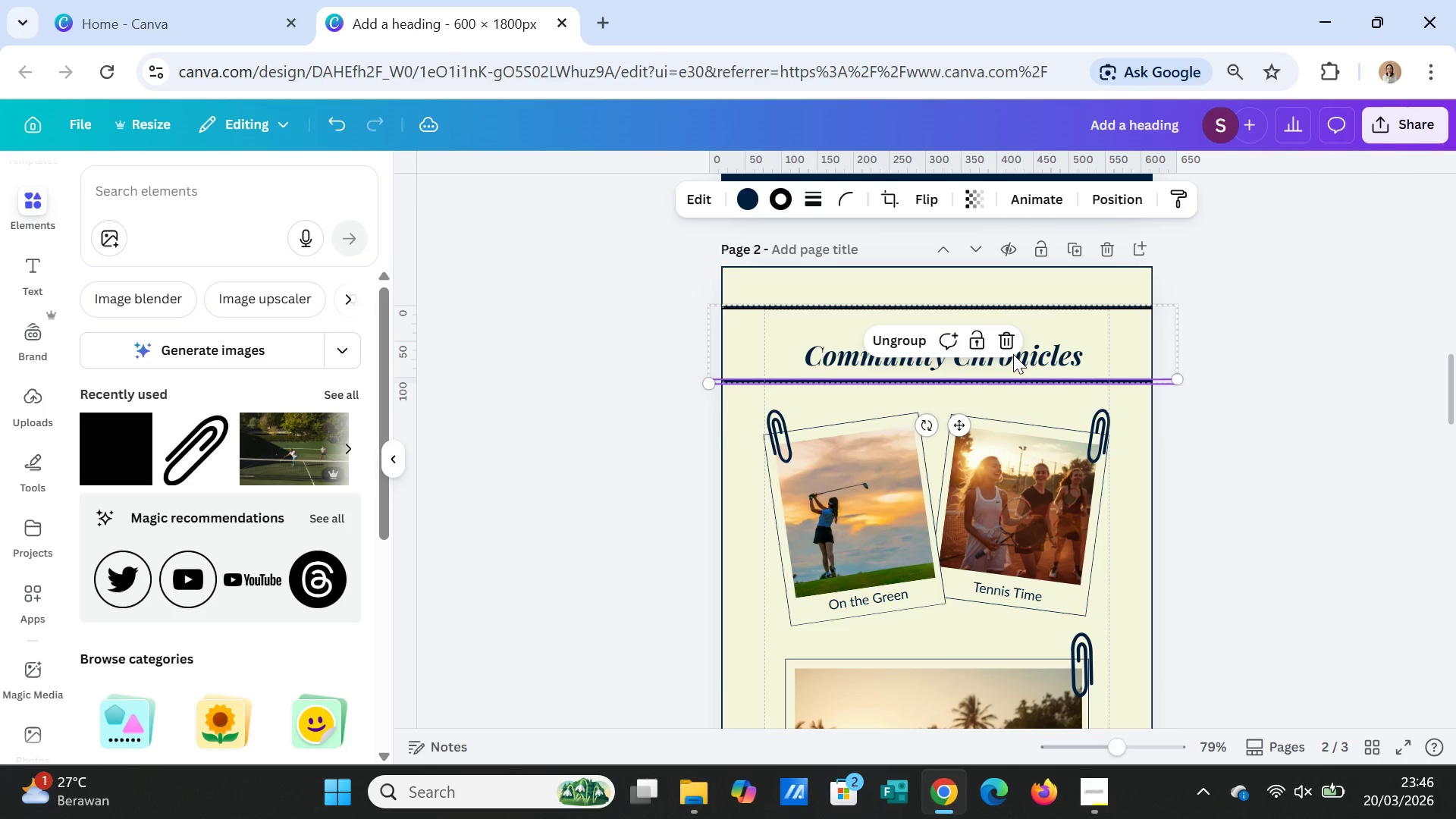 
left_click([1013, 354])
 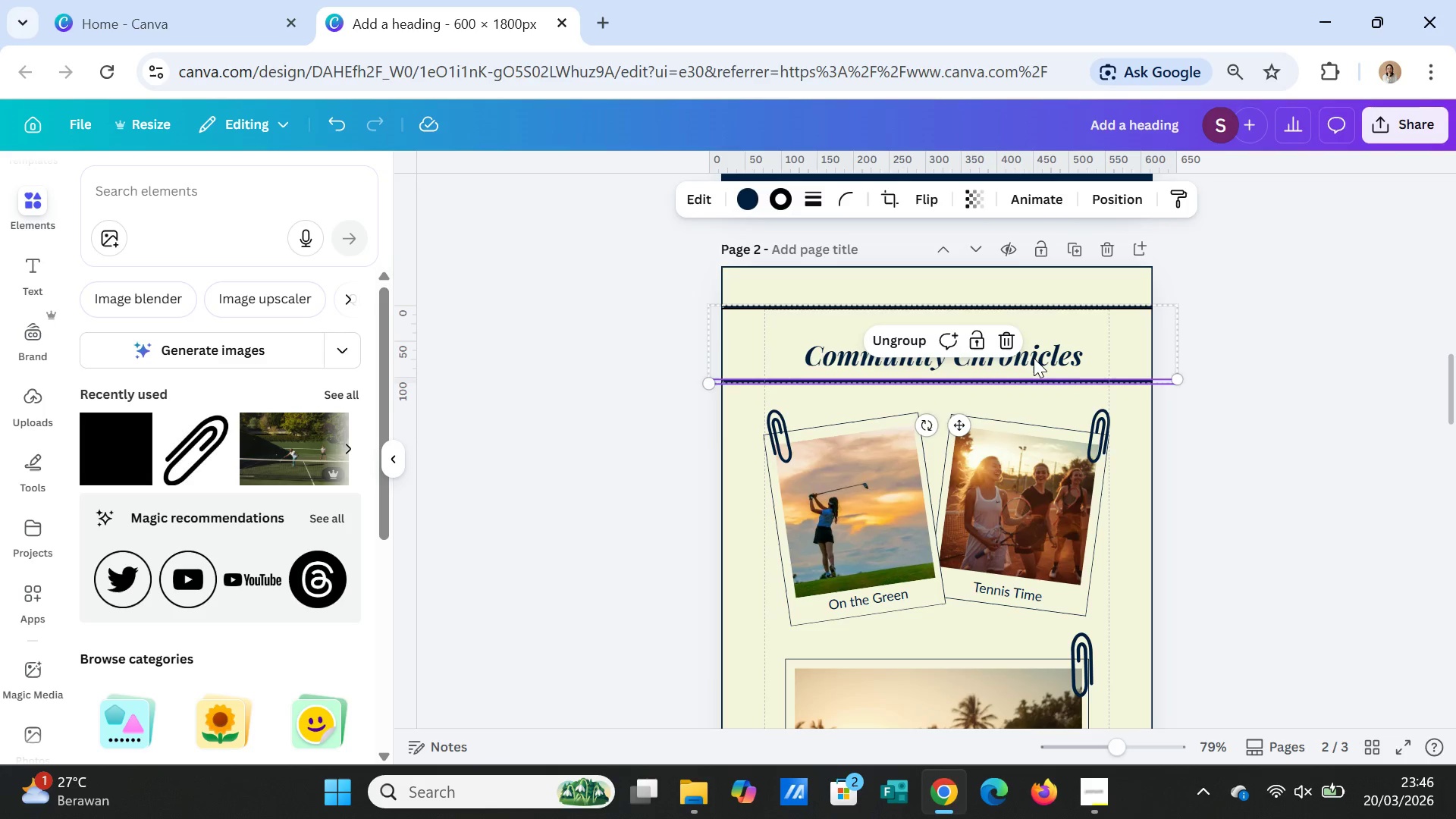 
left_click_drag(start_coordinate=[1034, 358], to_coordinate=[1036, 350])
 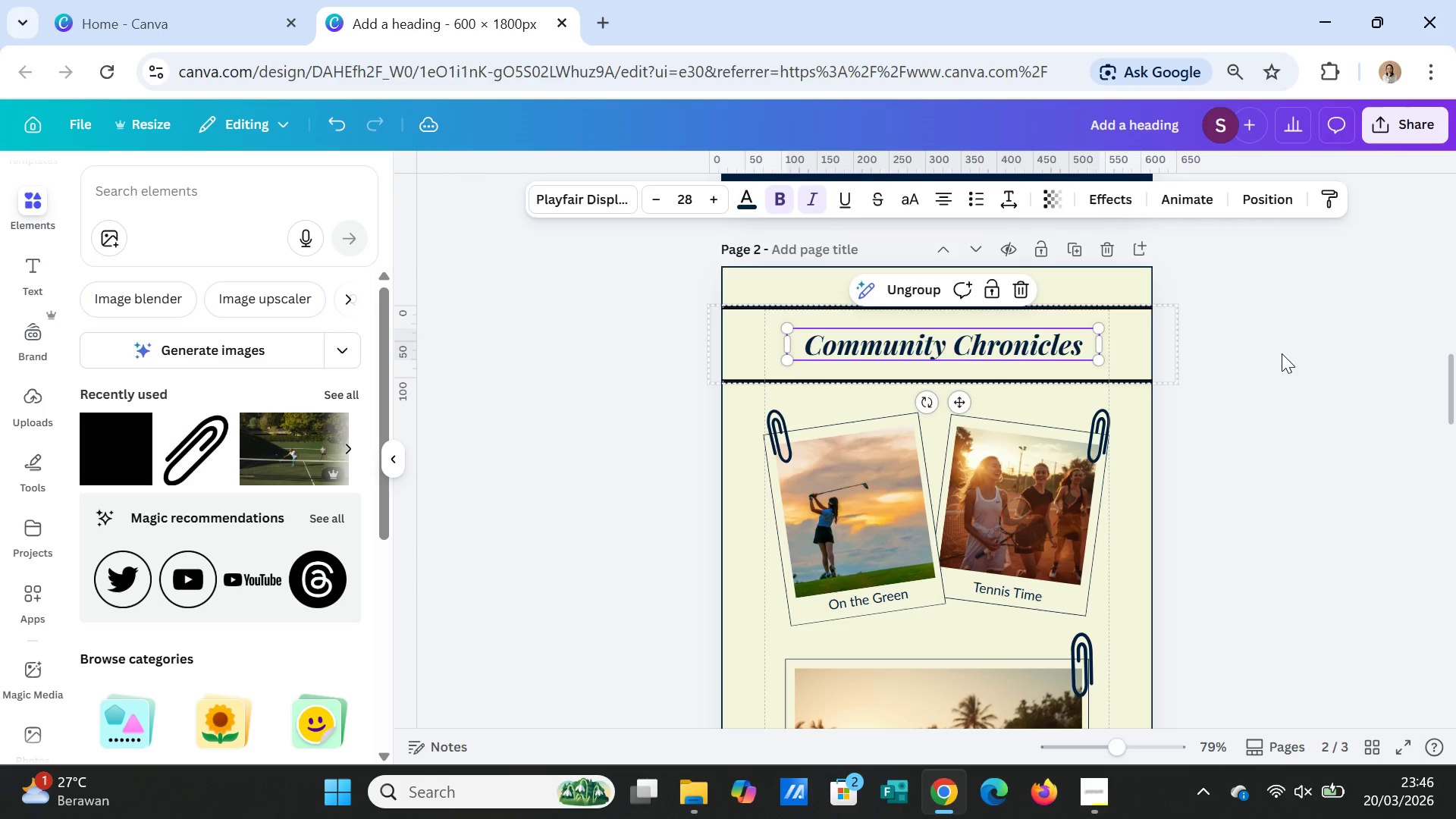 
left_click([1282, 353])
 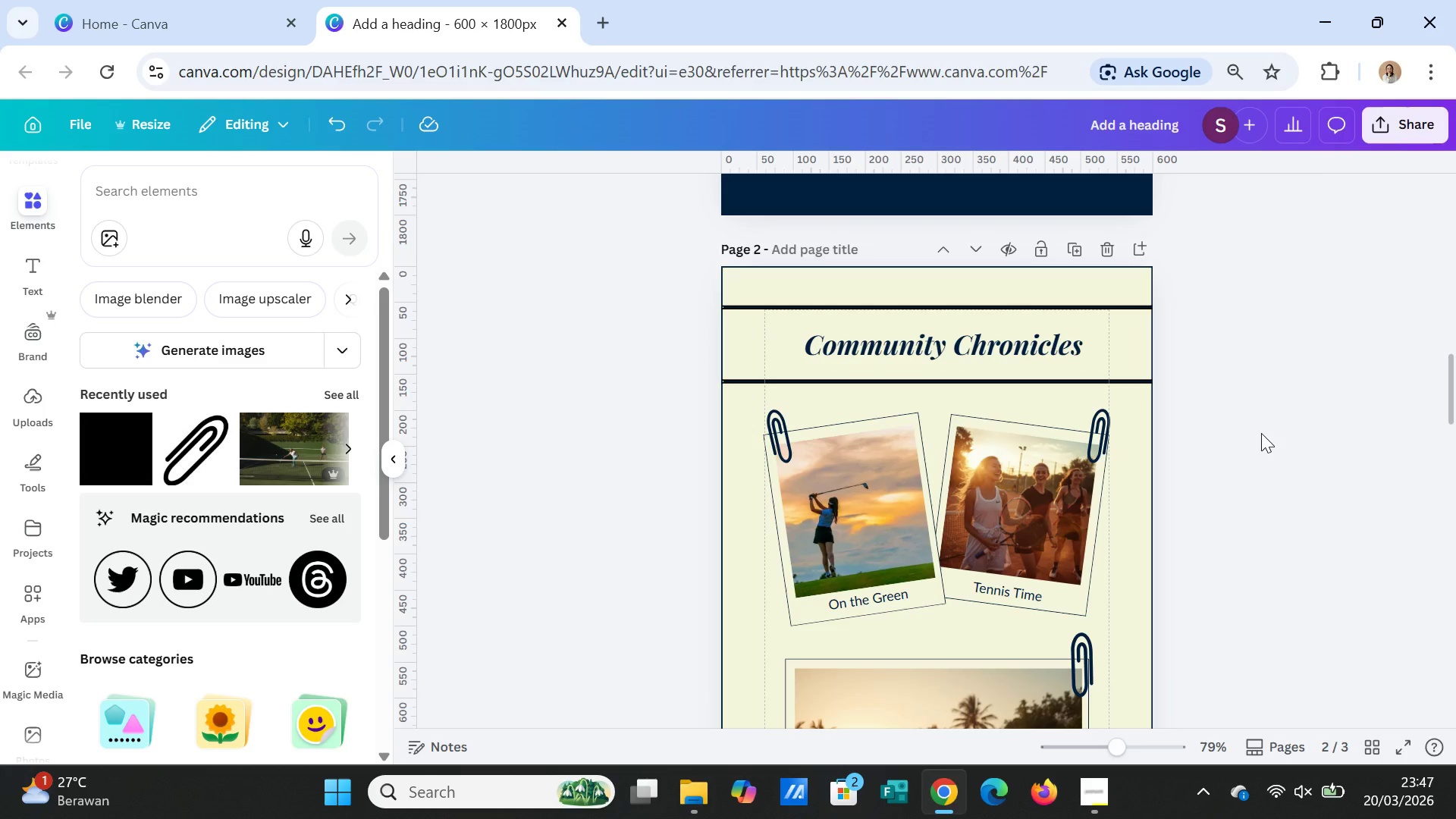 
wait(5.48)
 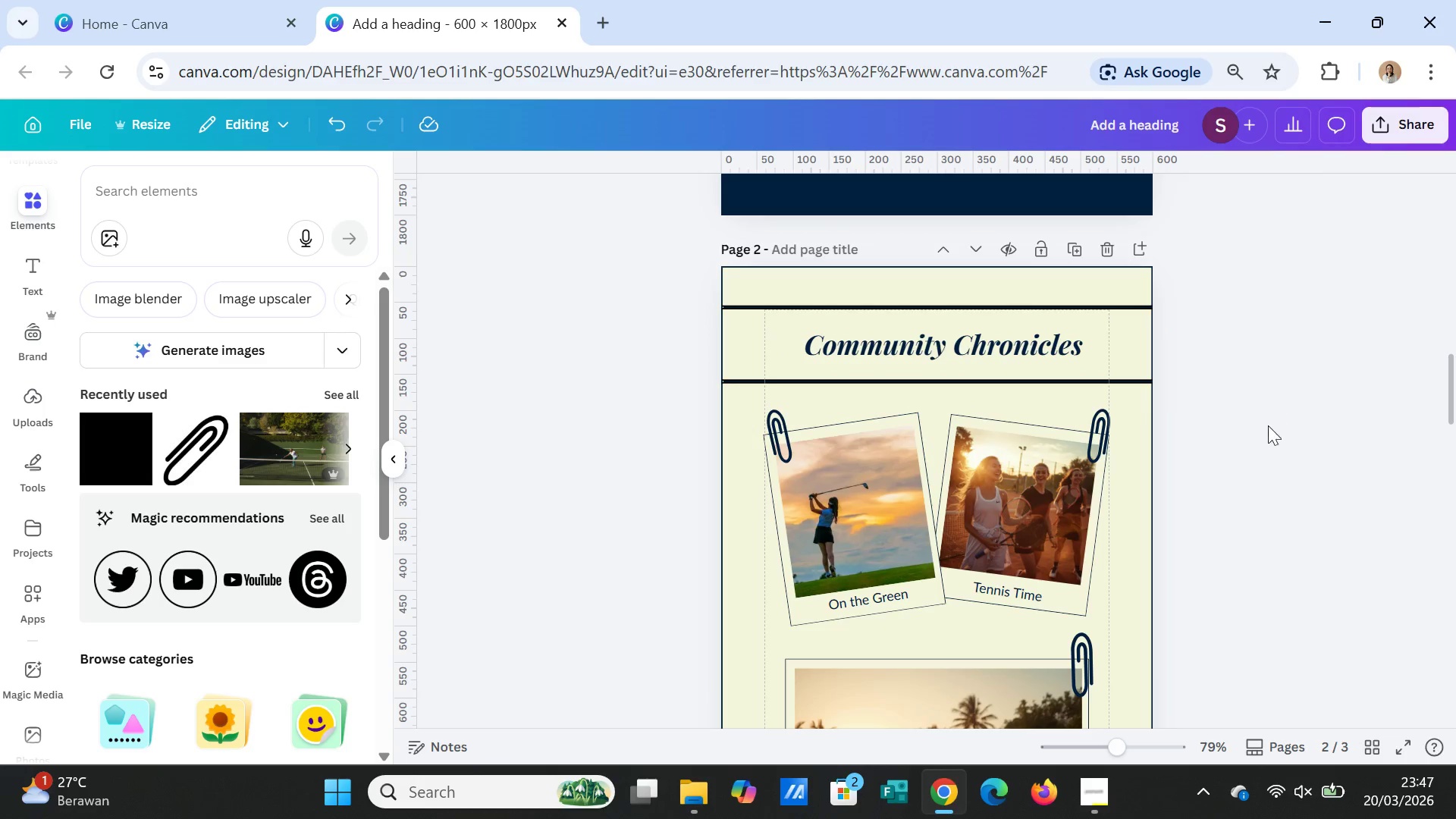 
scroll: coordinate [1261, 433], scroll_direction: down, amount: 3.0
 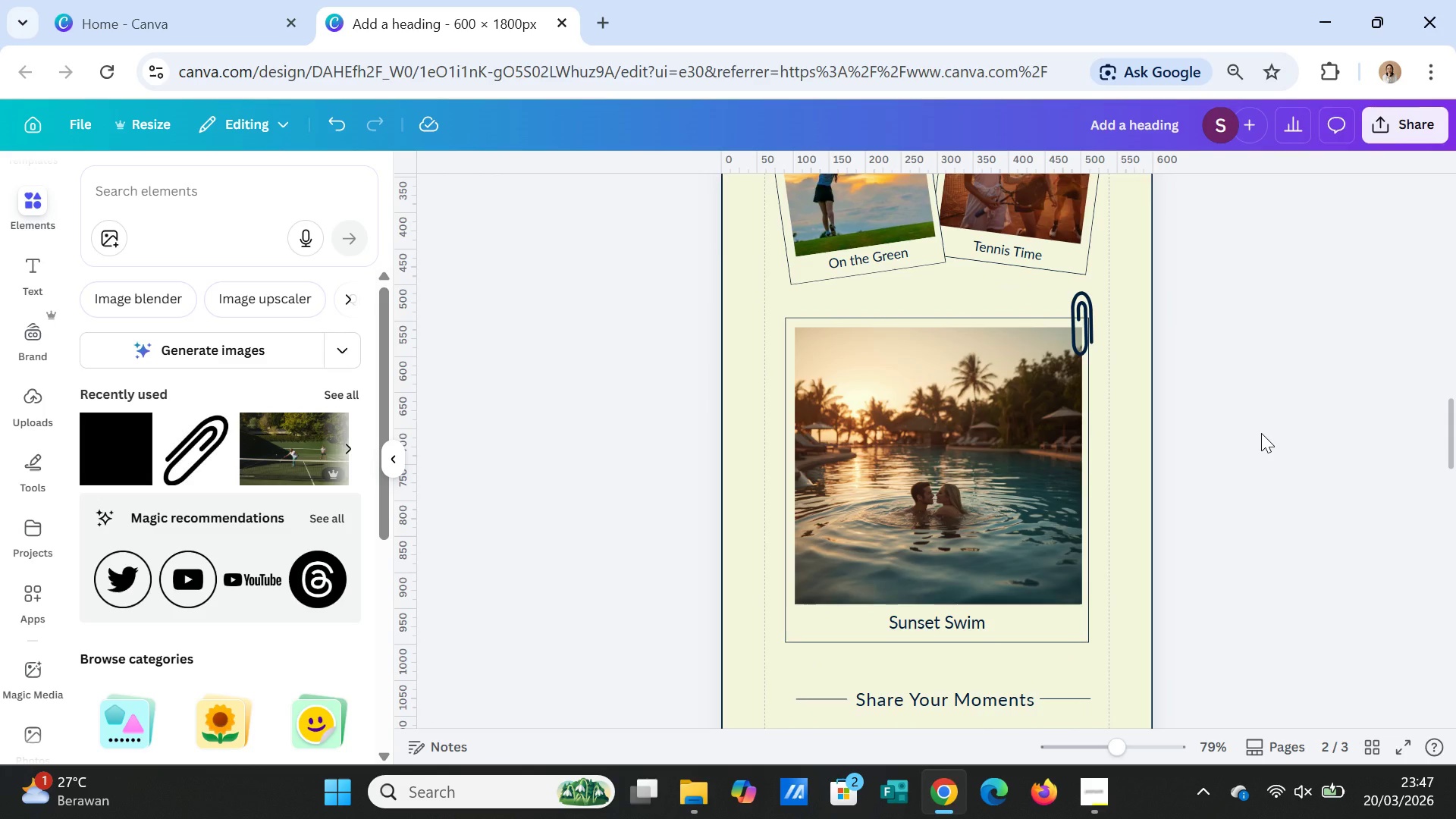 
scroll: coordinate [1261, 433], scroll_direction: up, amount: 1.0
 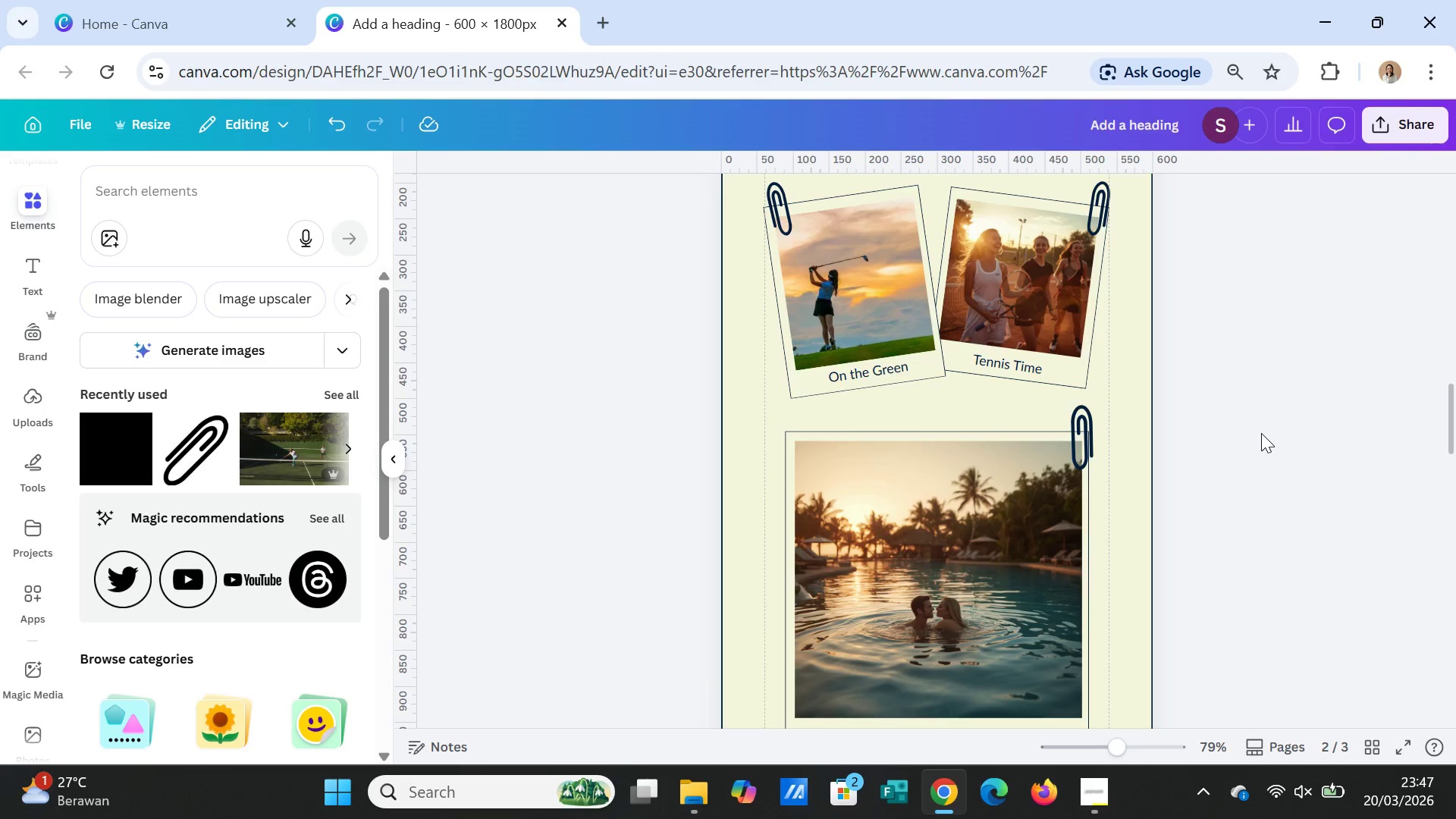 
scroll: coordinate [1261, 433], scroll_direction: down, amount: 2.0
 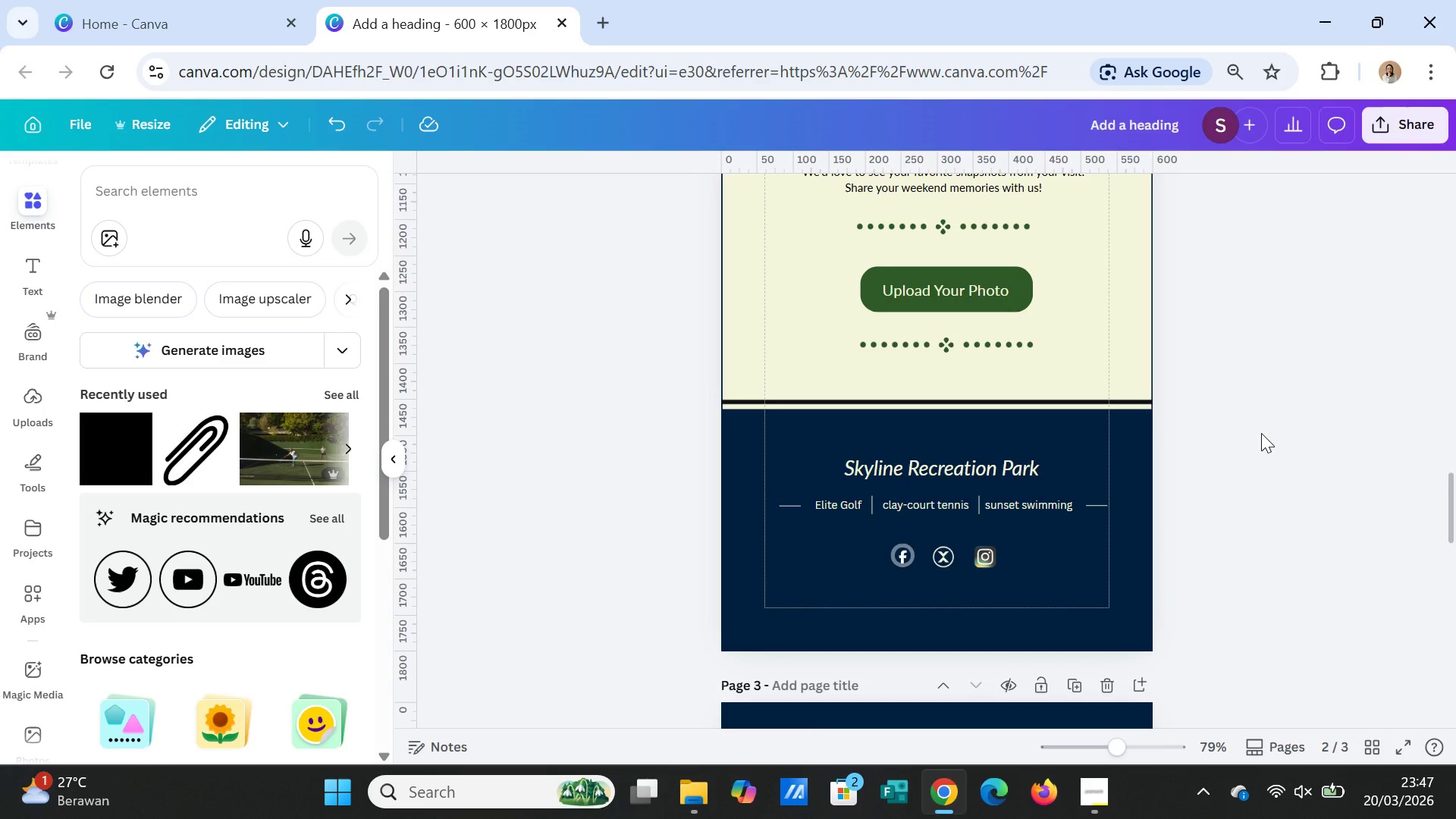 
left_click([906, 301])
 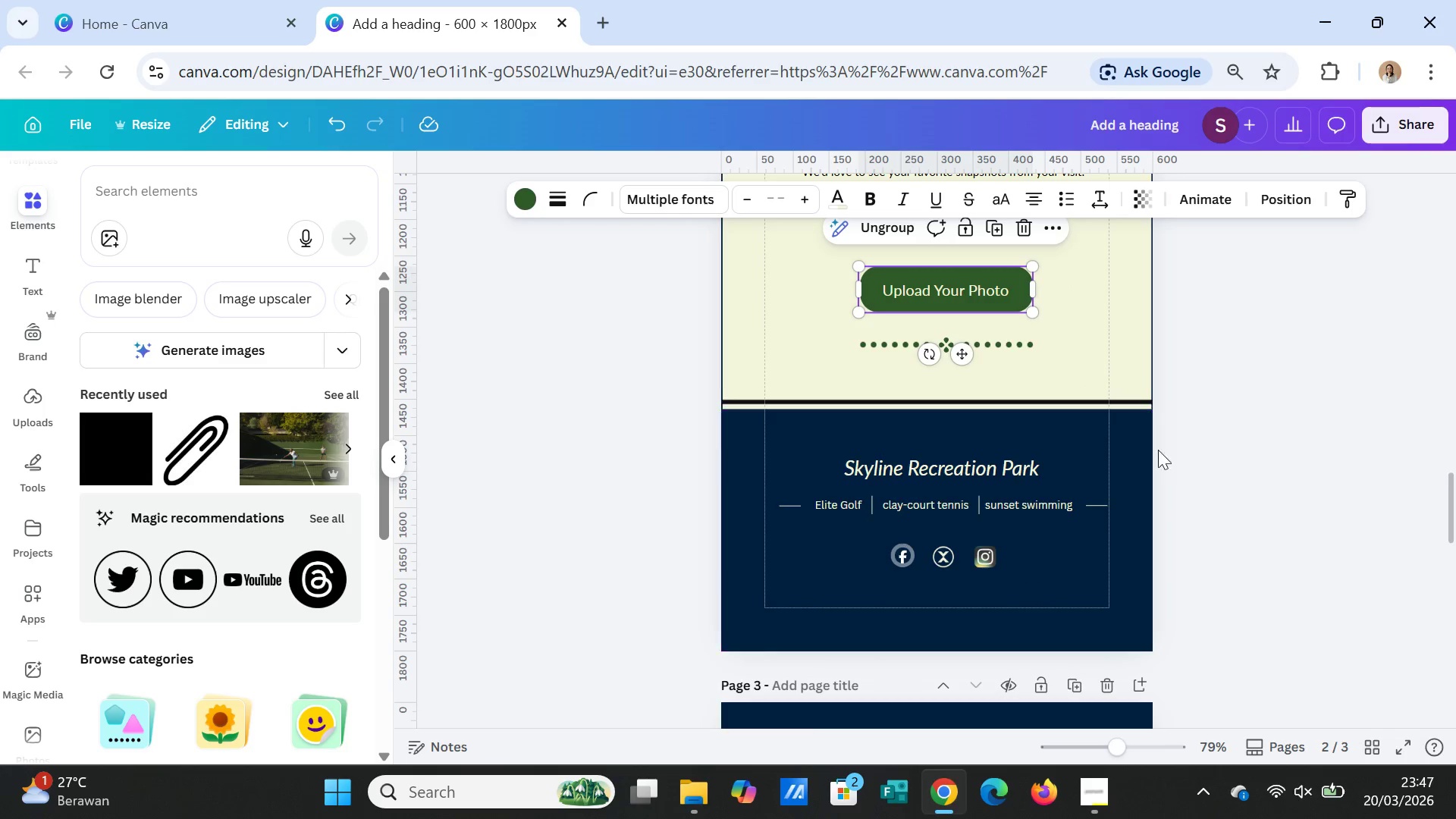 
scroll: coordinate [1170, 466], scroll_direction: up, amount: 2.0
 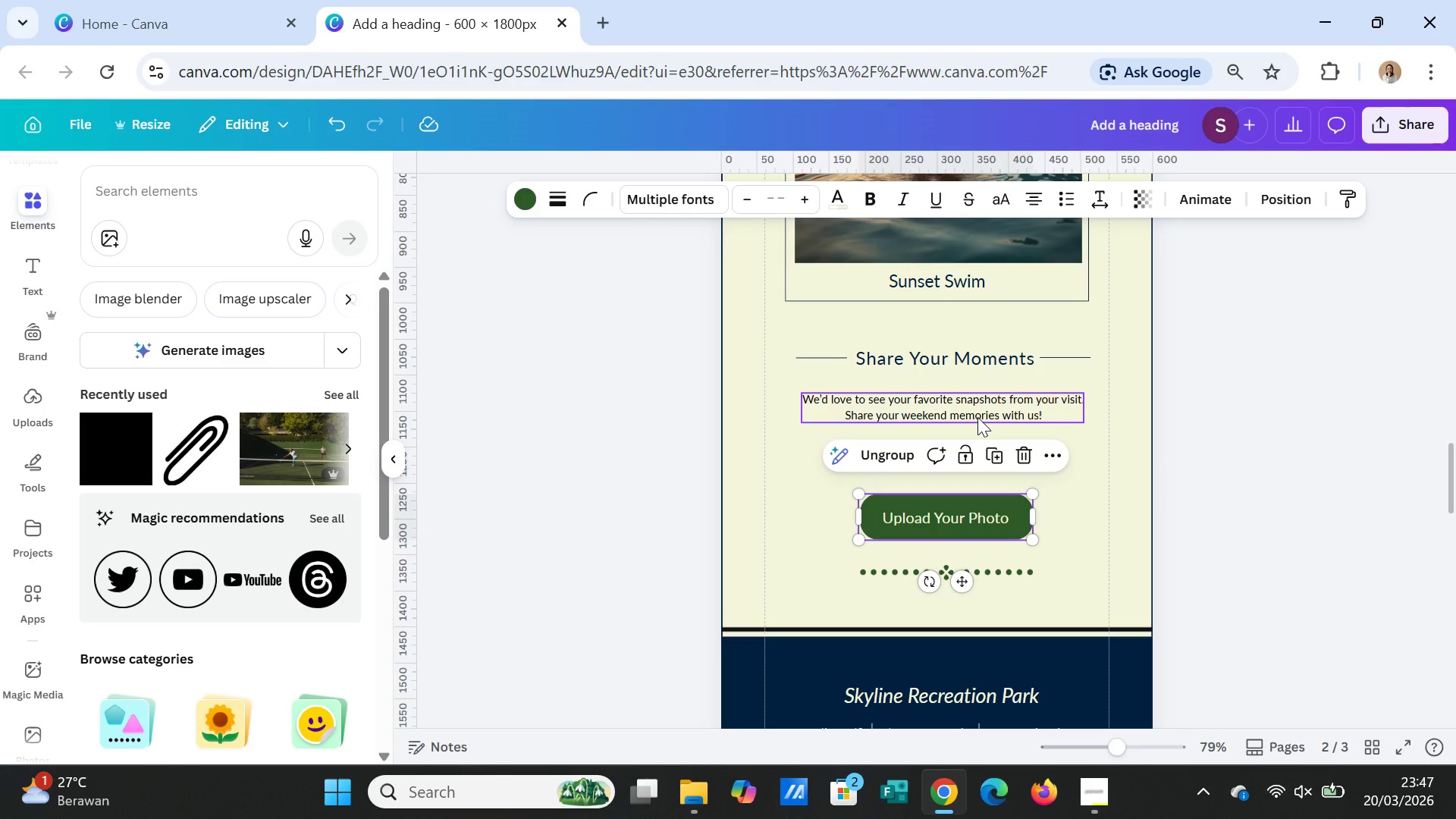 
left_click([977, 417])
 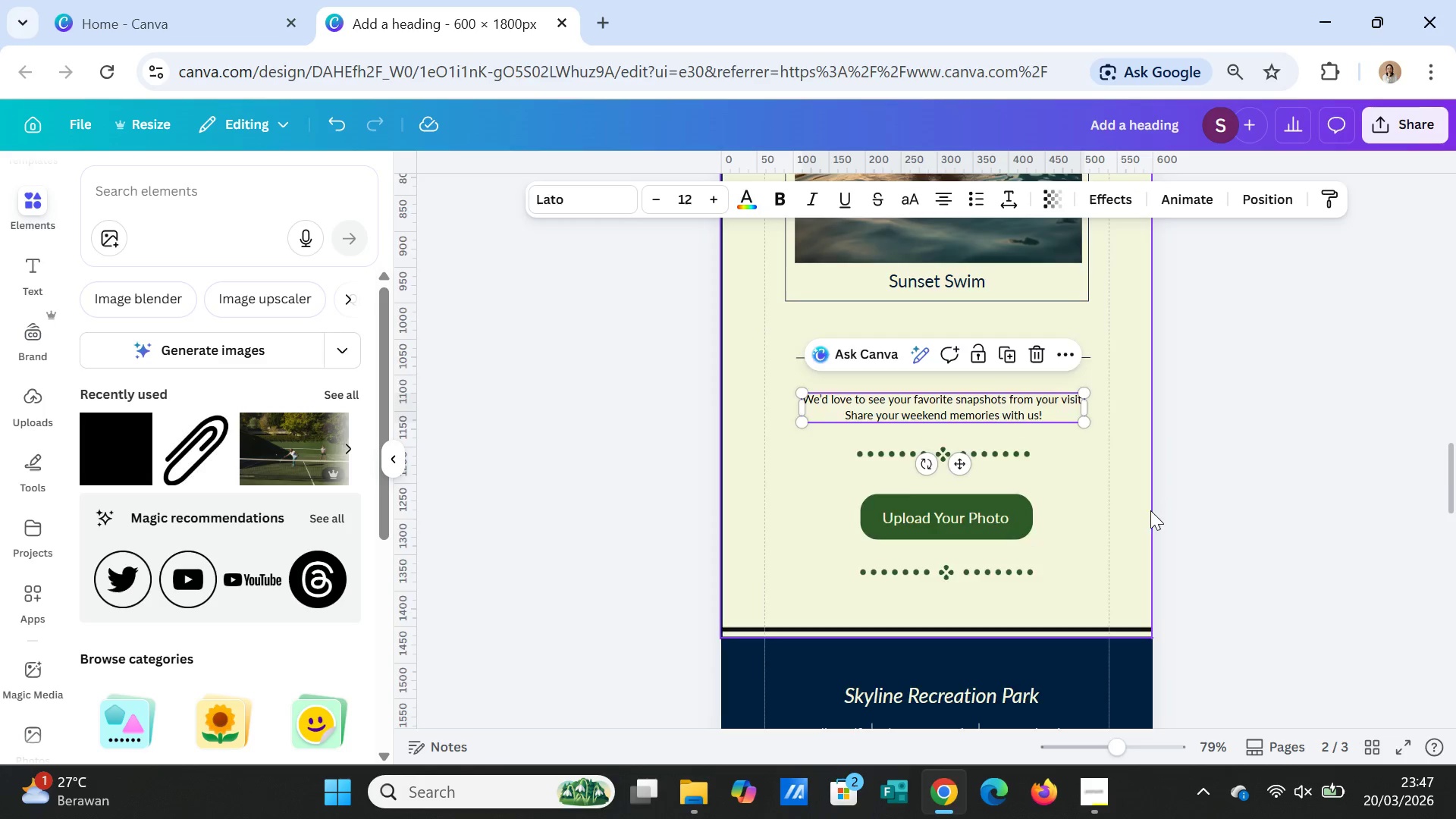 
scroll: coordinate [1151, 519], scroll_direction: down, amount: 5.0
 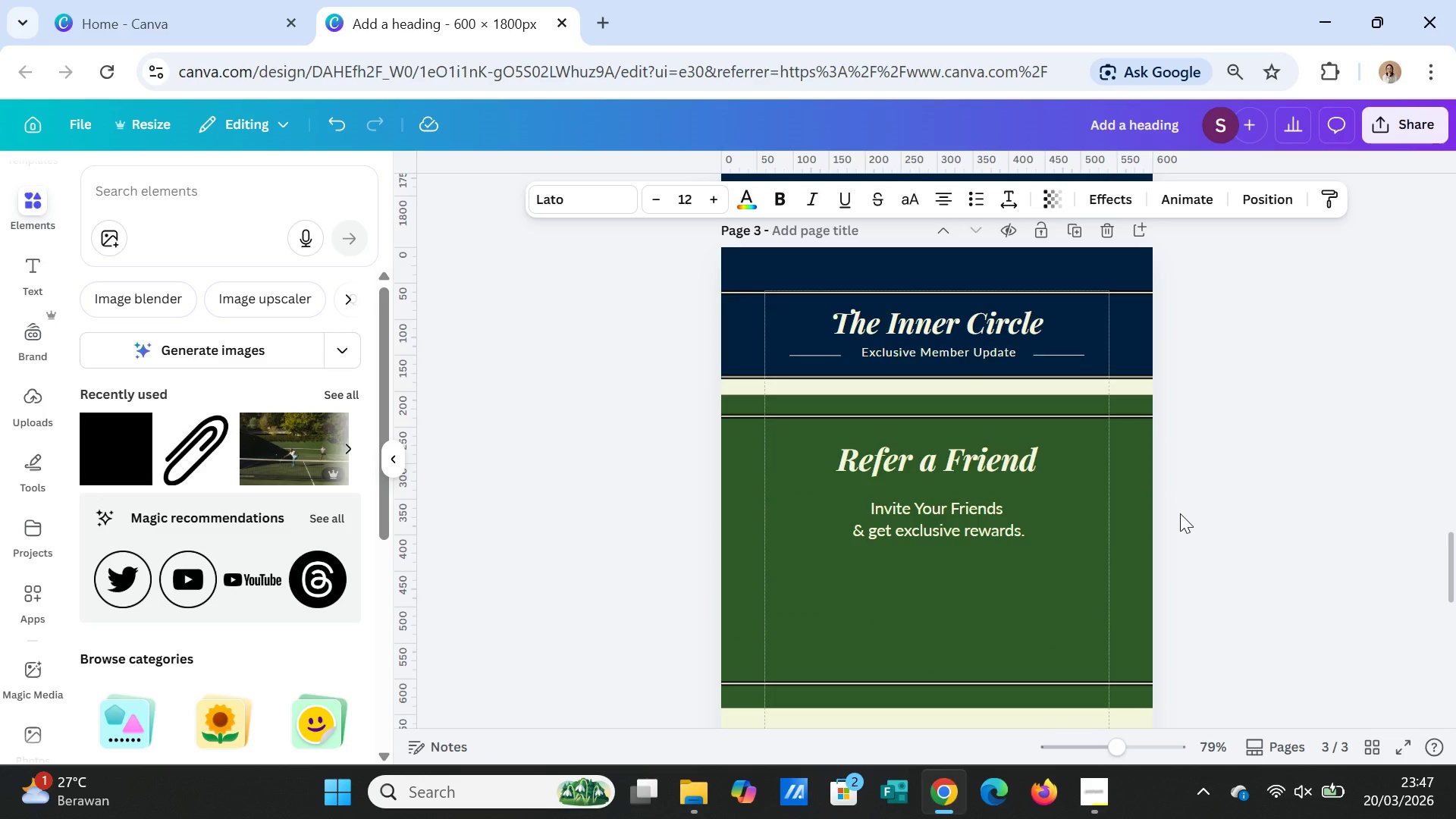 
left_click([1211, 514])
 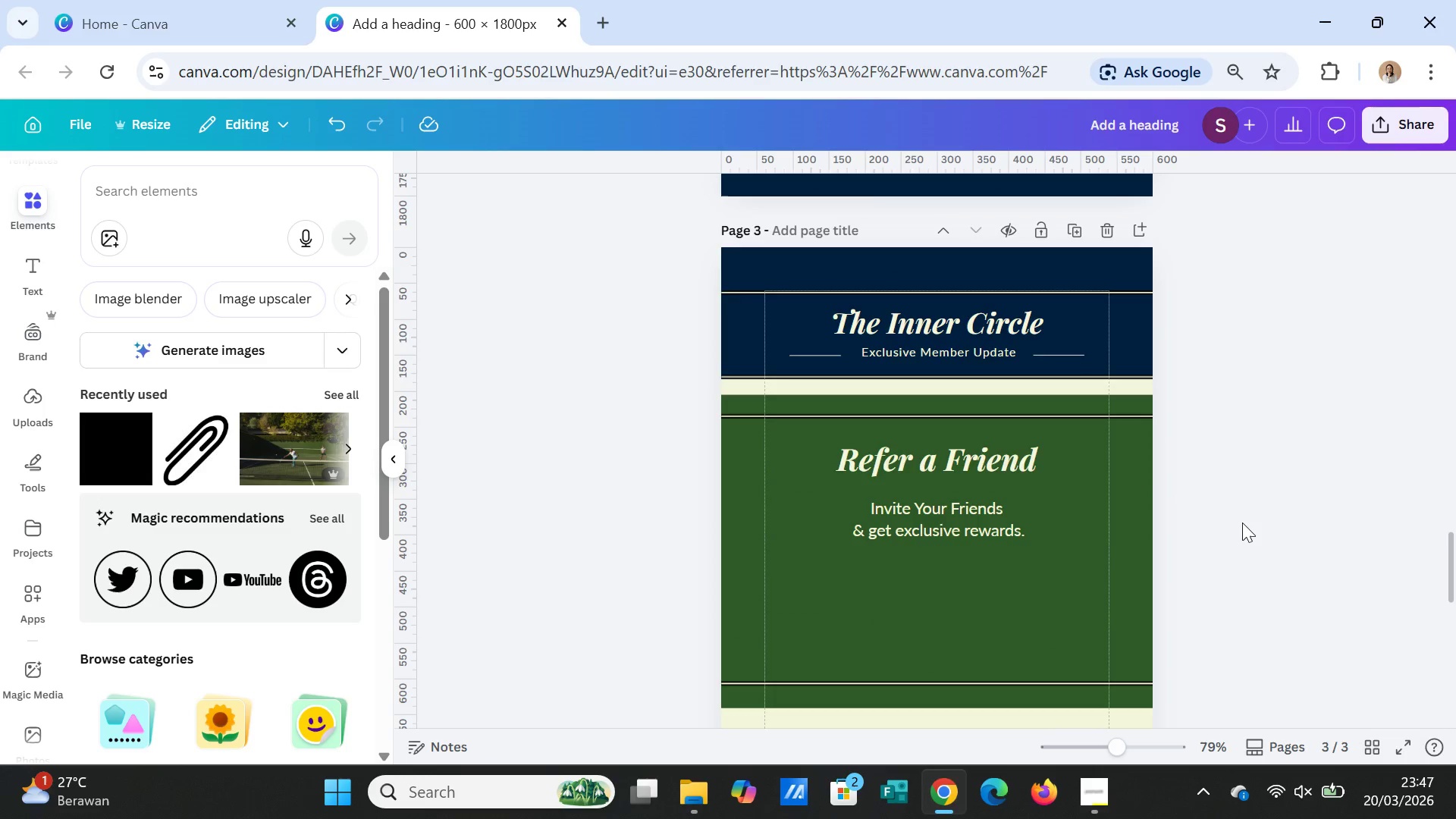 
wait(5.59)
 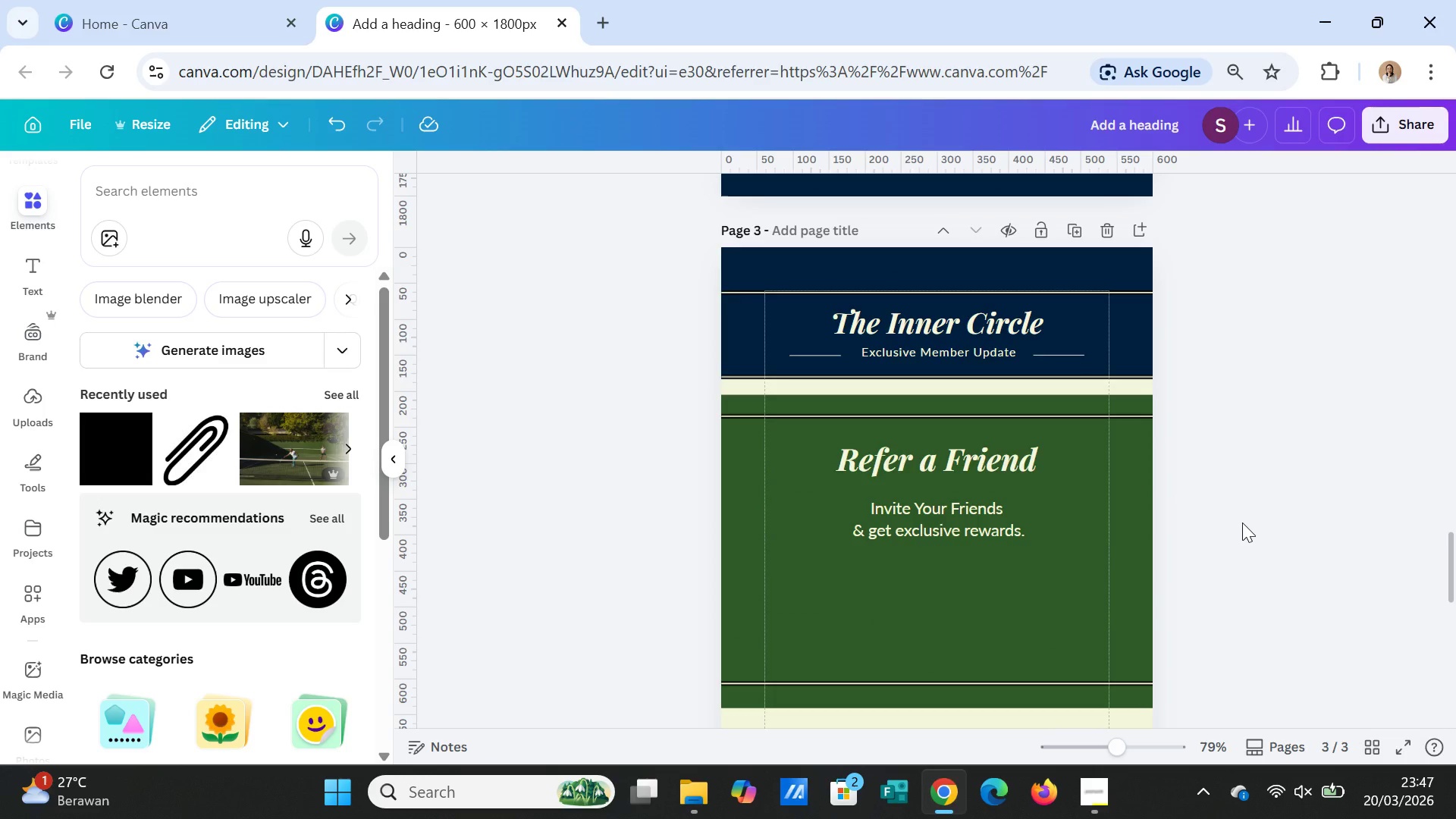 
left_click([1105, 416])
 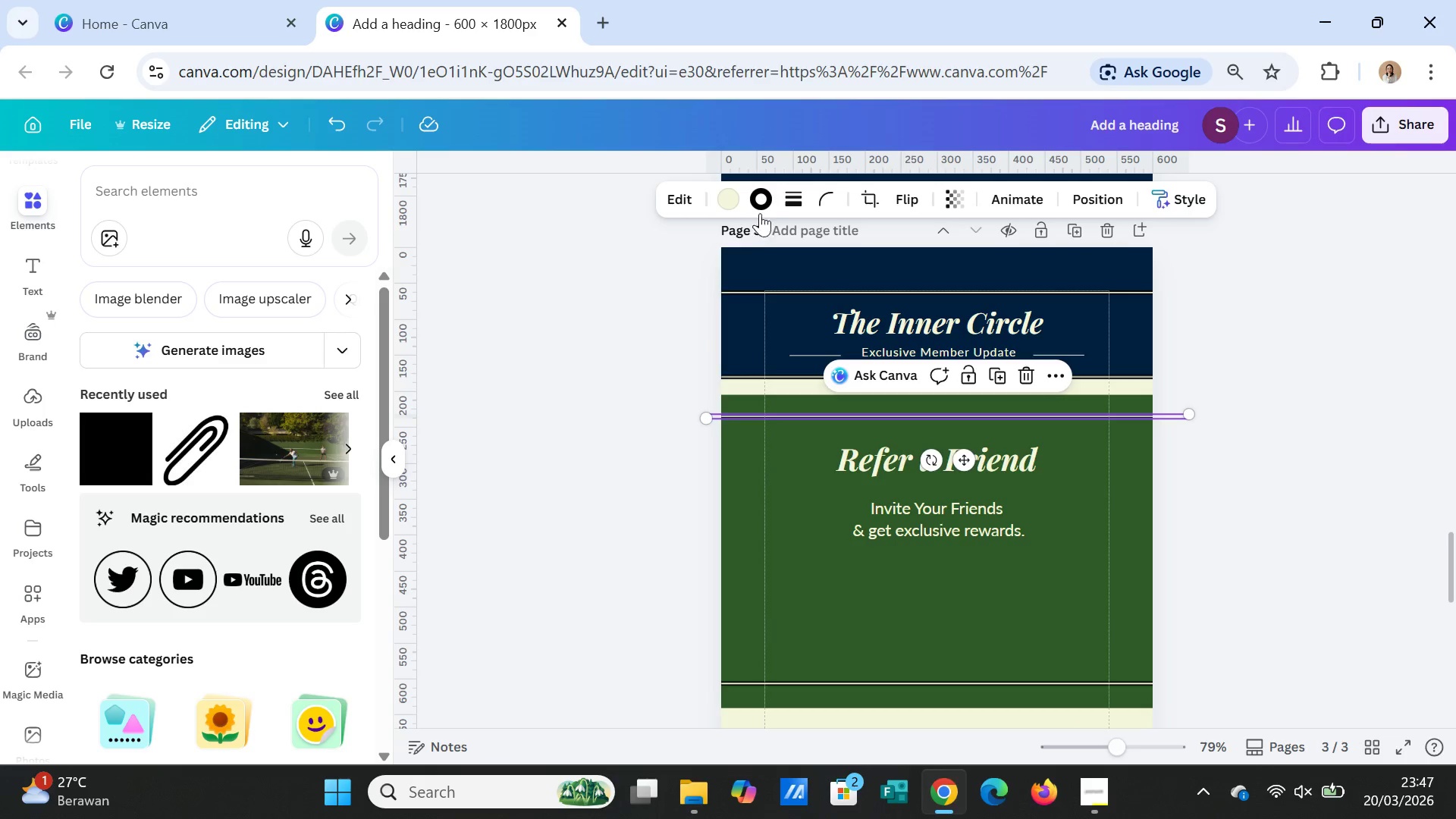 
left_click([758, 205])
 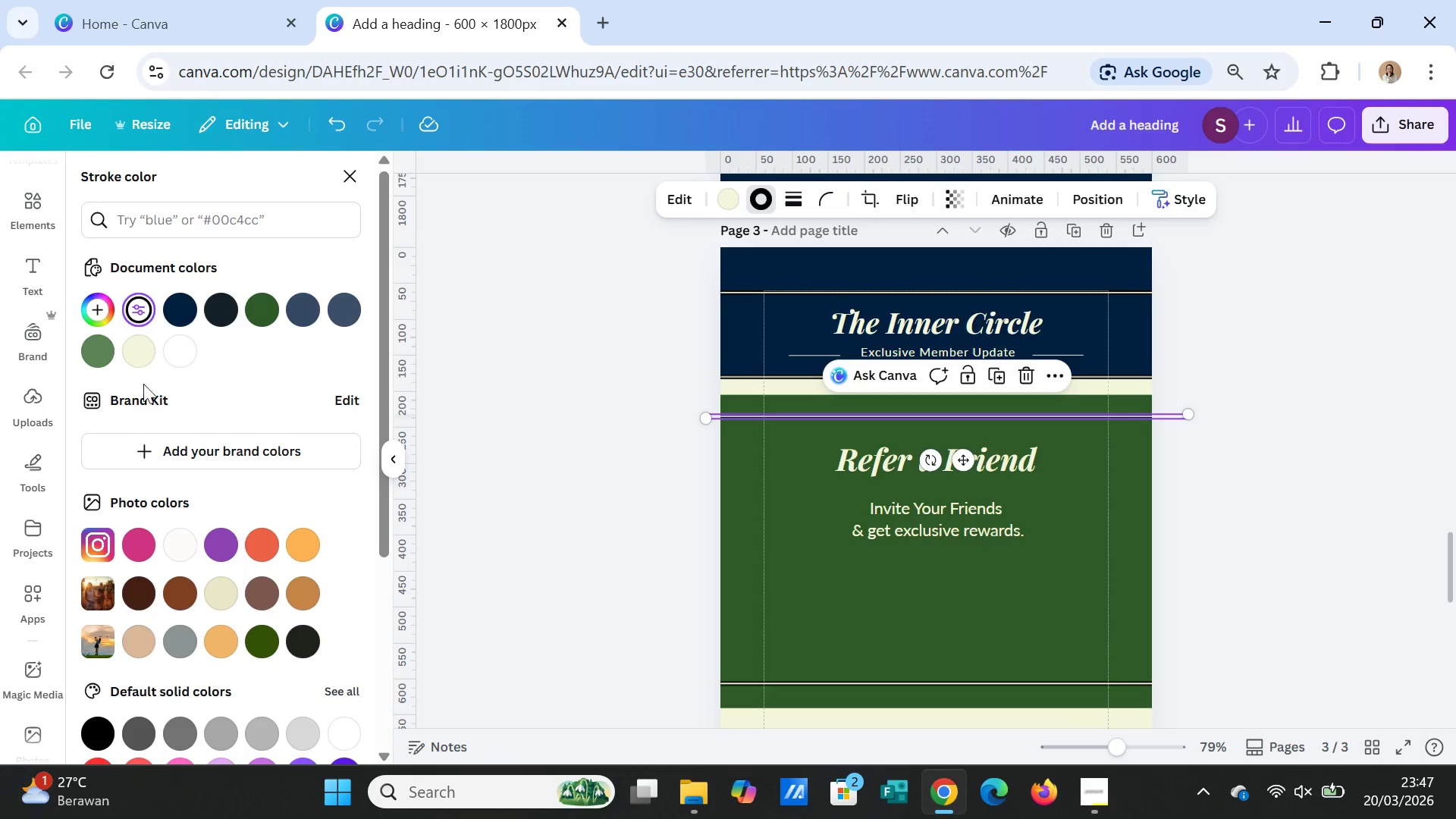 
left_click([143, 354])
 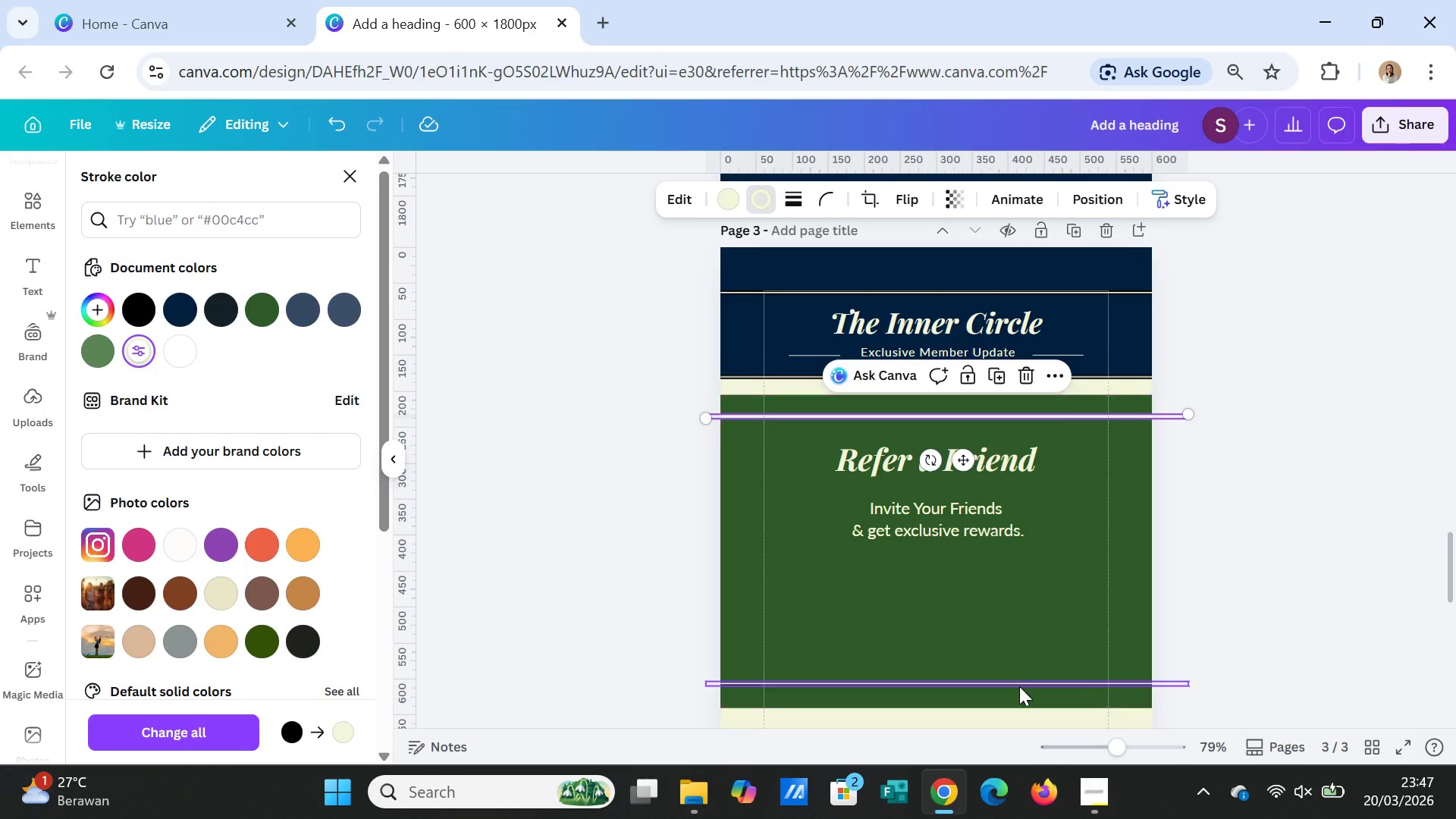 
left_click([1019, 686])
 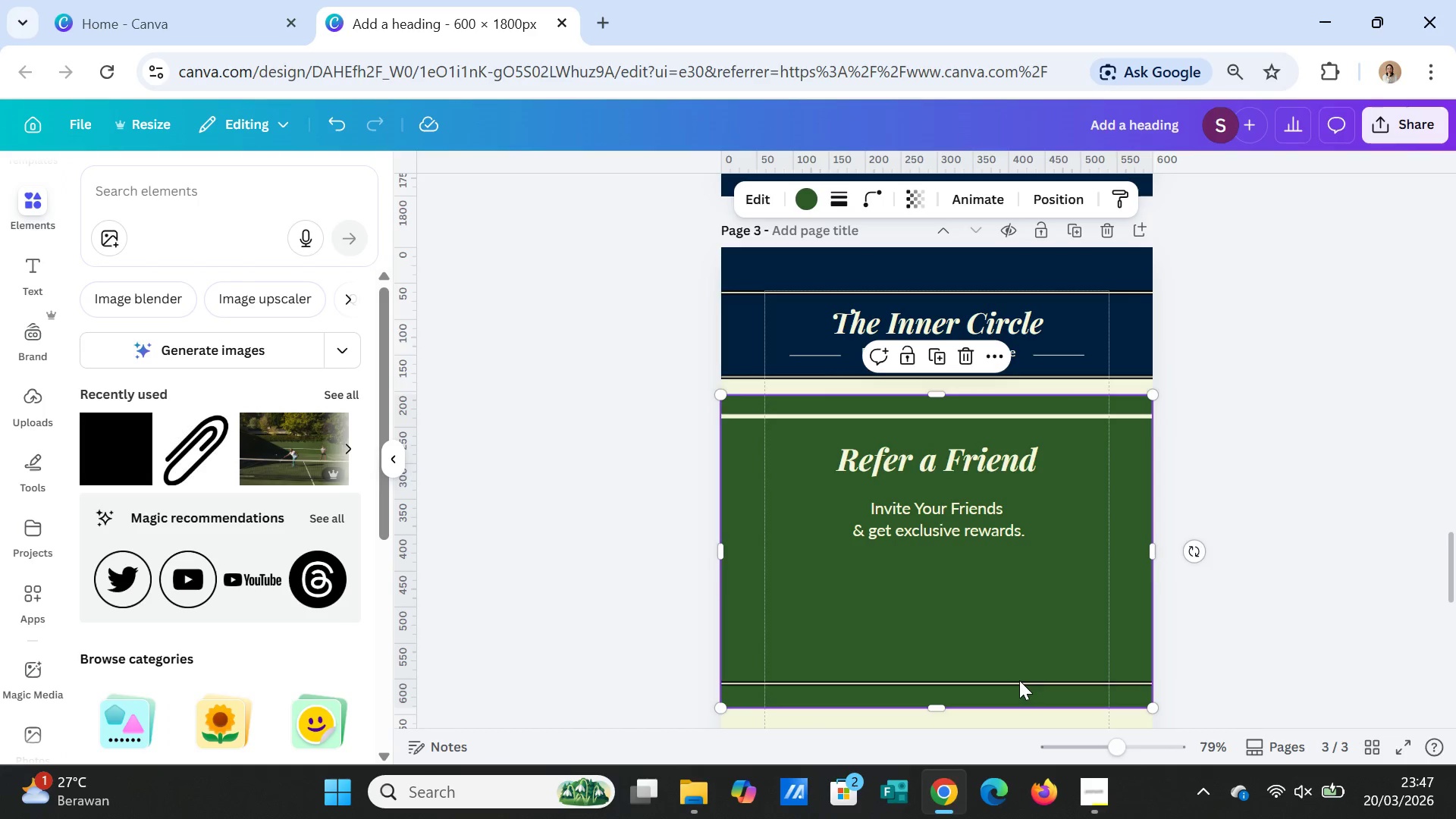 
left_click([1019, 680])
 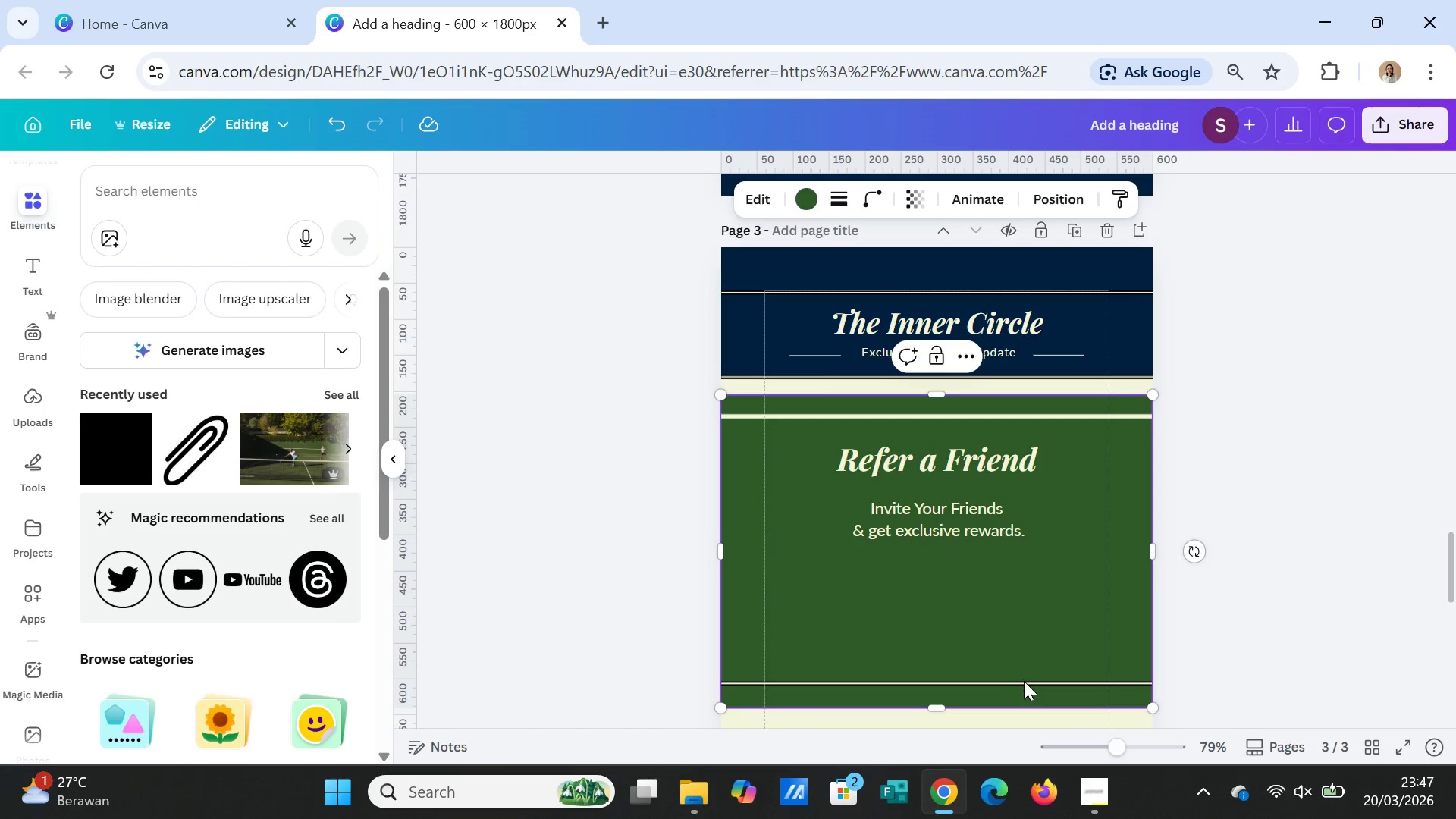 
left_click([1024, 681])
 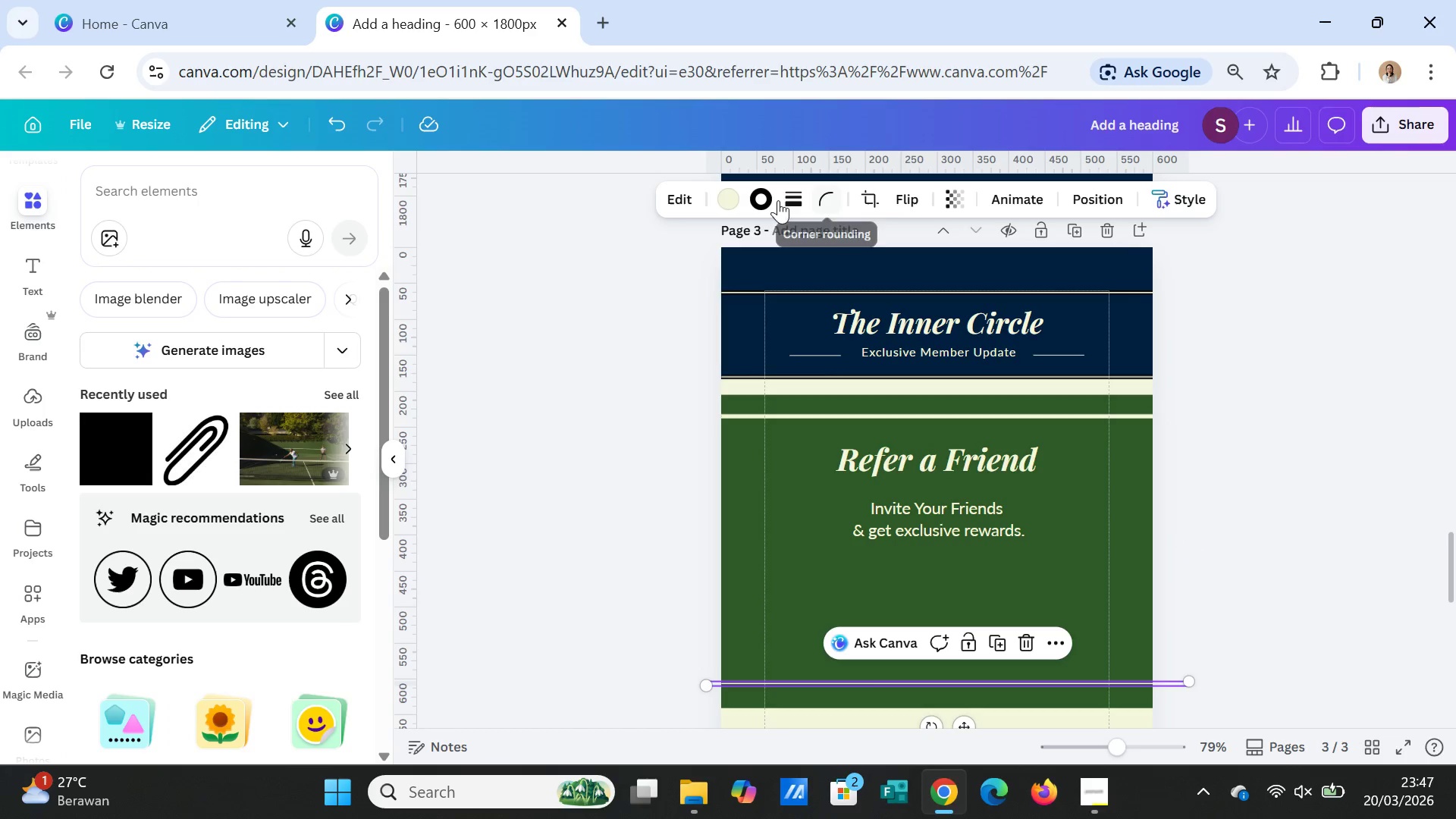 
left_click([767, 198])
 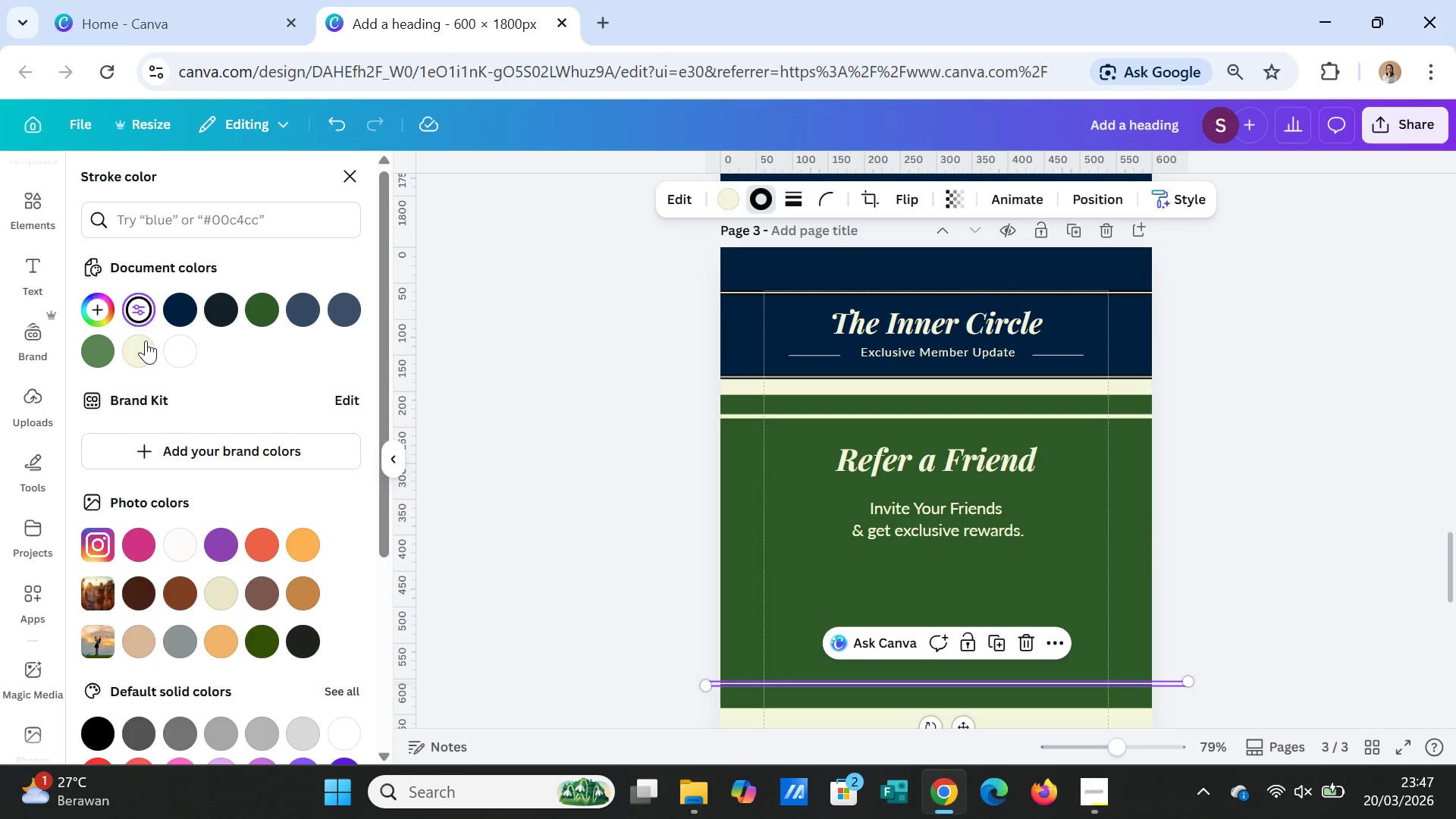 
left_click([140, 344])
 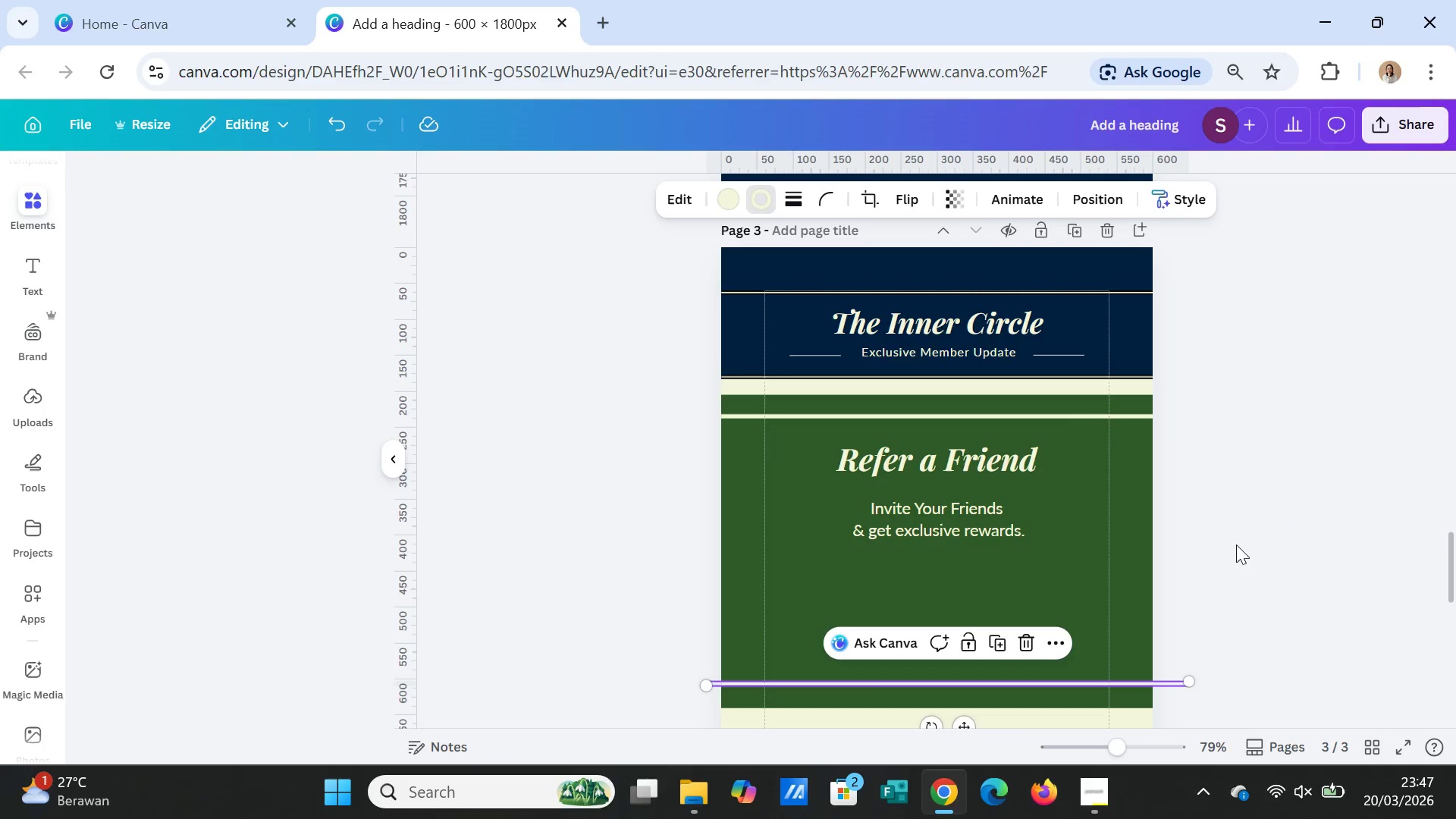 
double_click([1236, 544])
 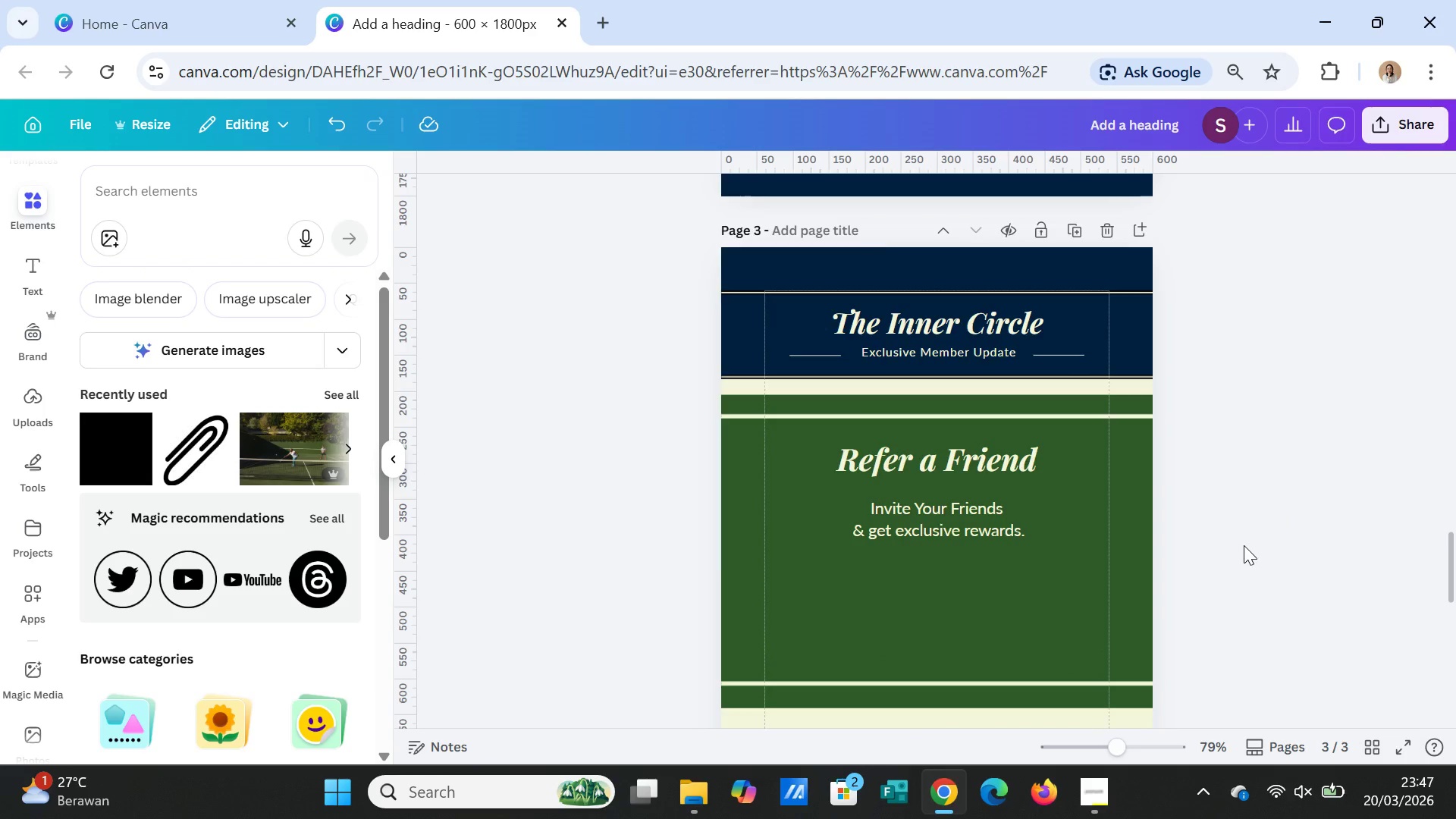 
scroll: coordinate [1244, 545], scroll_direction: down, amount: 1.0
 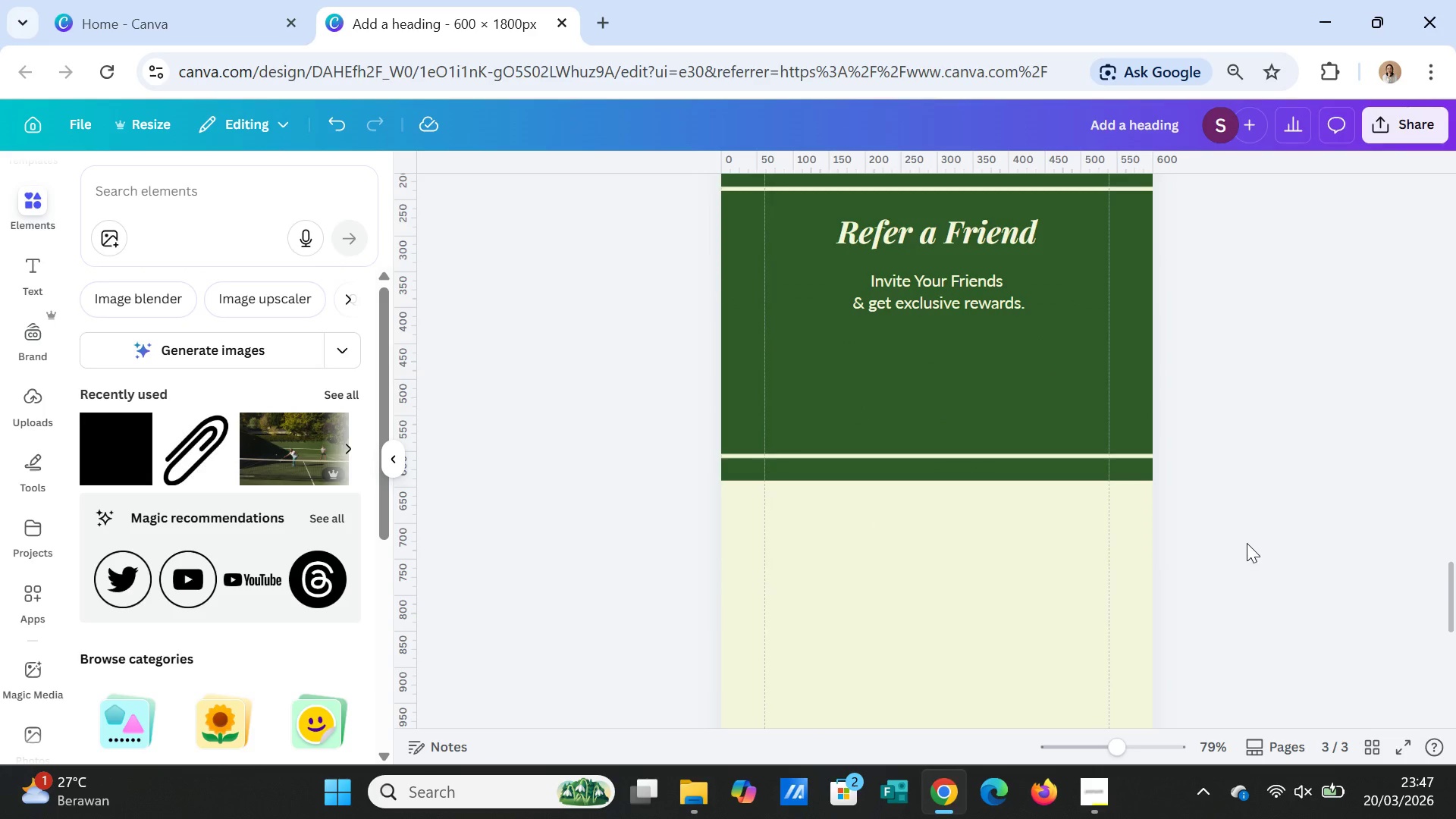 
scroll: coordinate [1357, 502], scroll_direction: up, amount: 6.0
 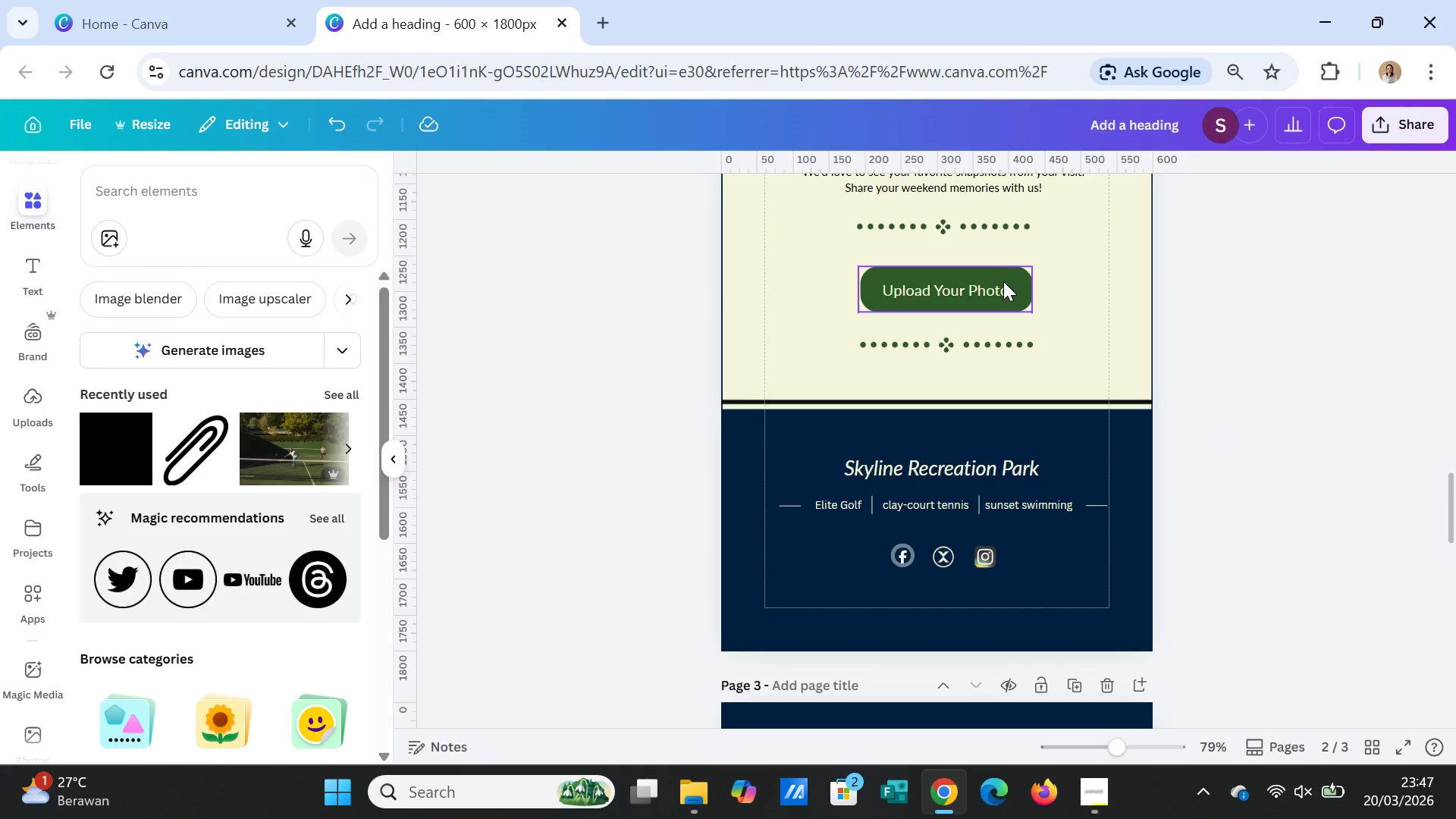 
left_click([1003, 284])
 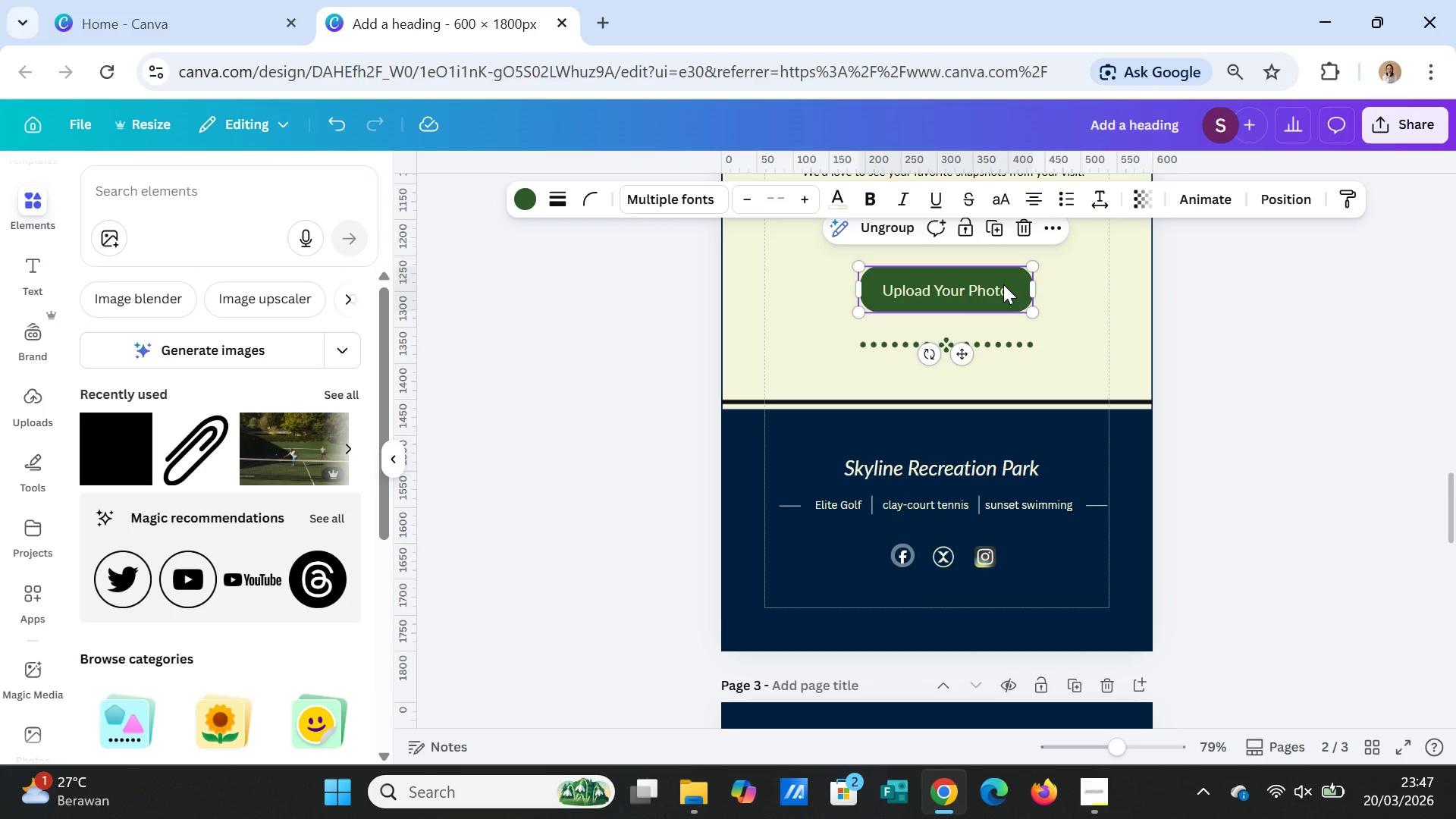 
key(Control+C)
 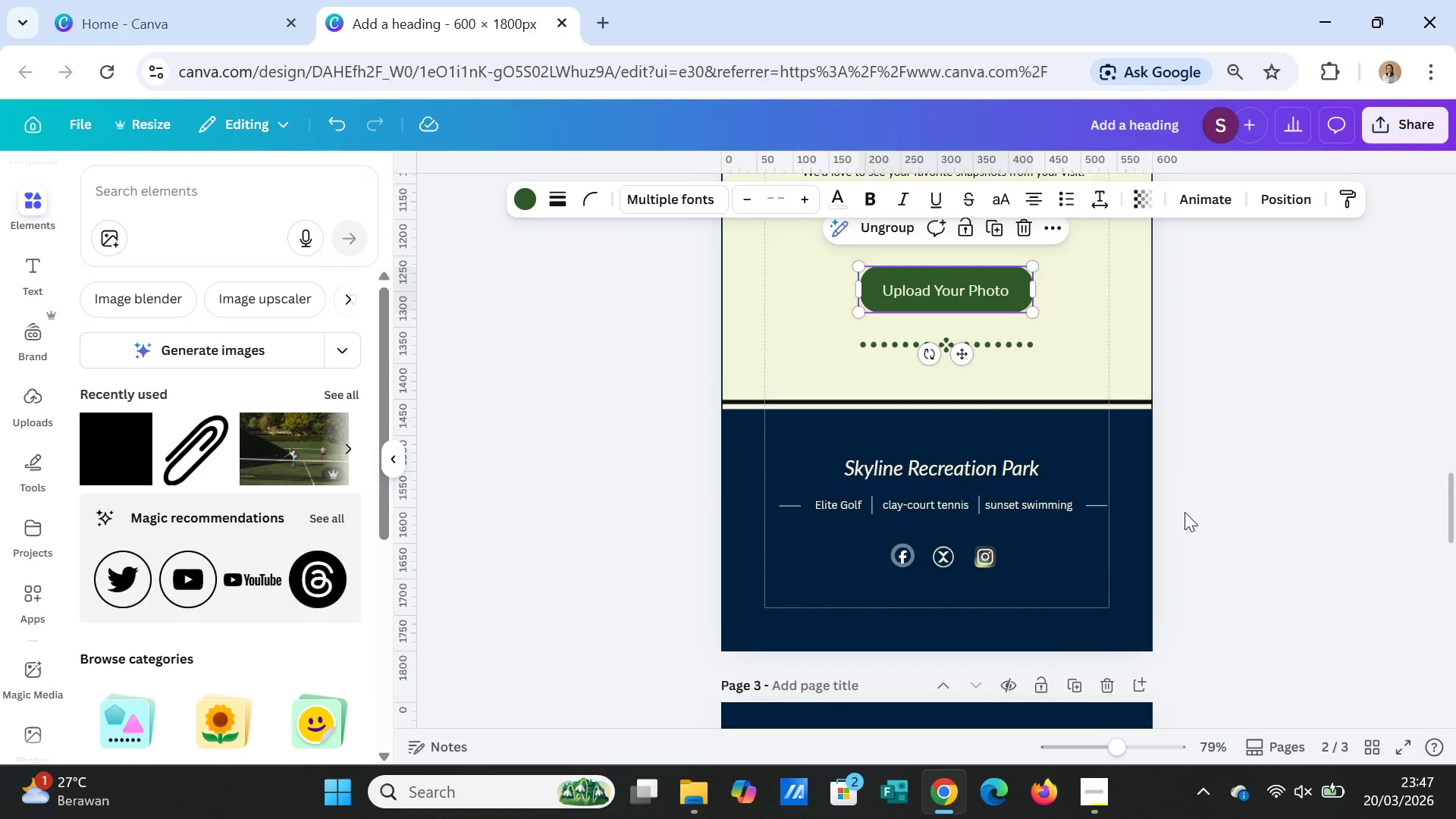 
scroll: coordinate [1185, 515], scroll_direction: down, amount: 6.0
 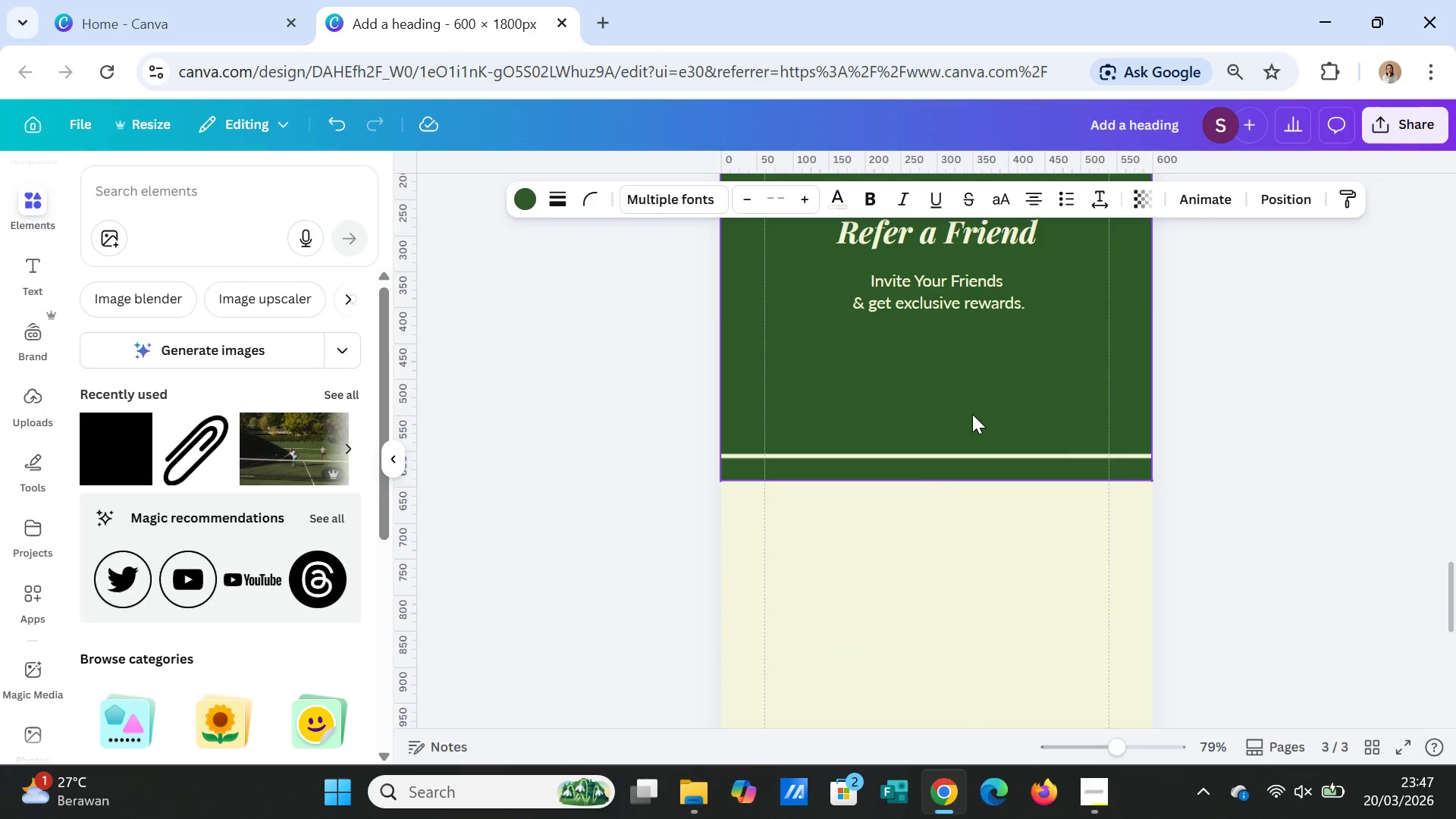 
left_click([971, 413])
 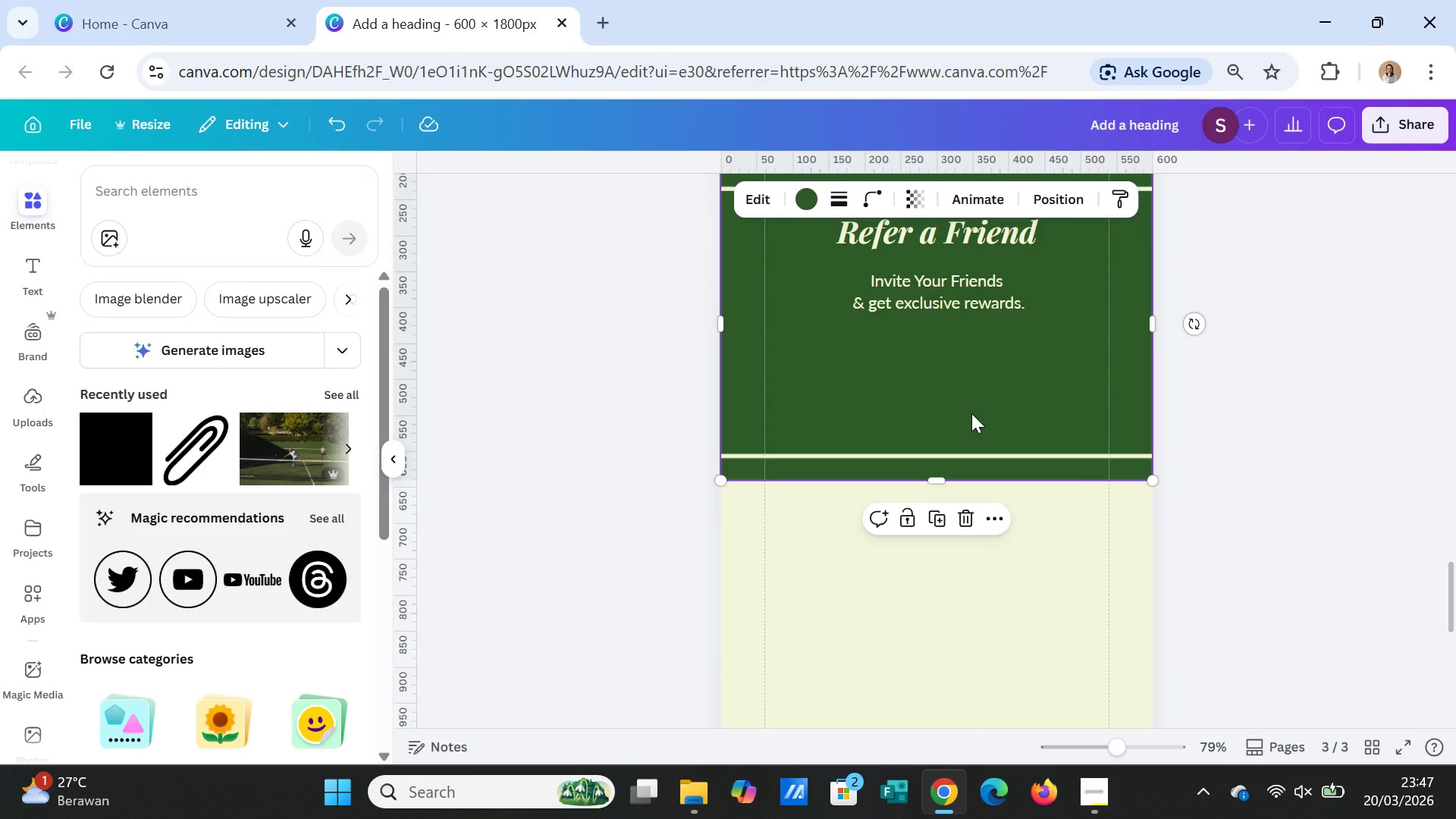 
key(Control+V)
 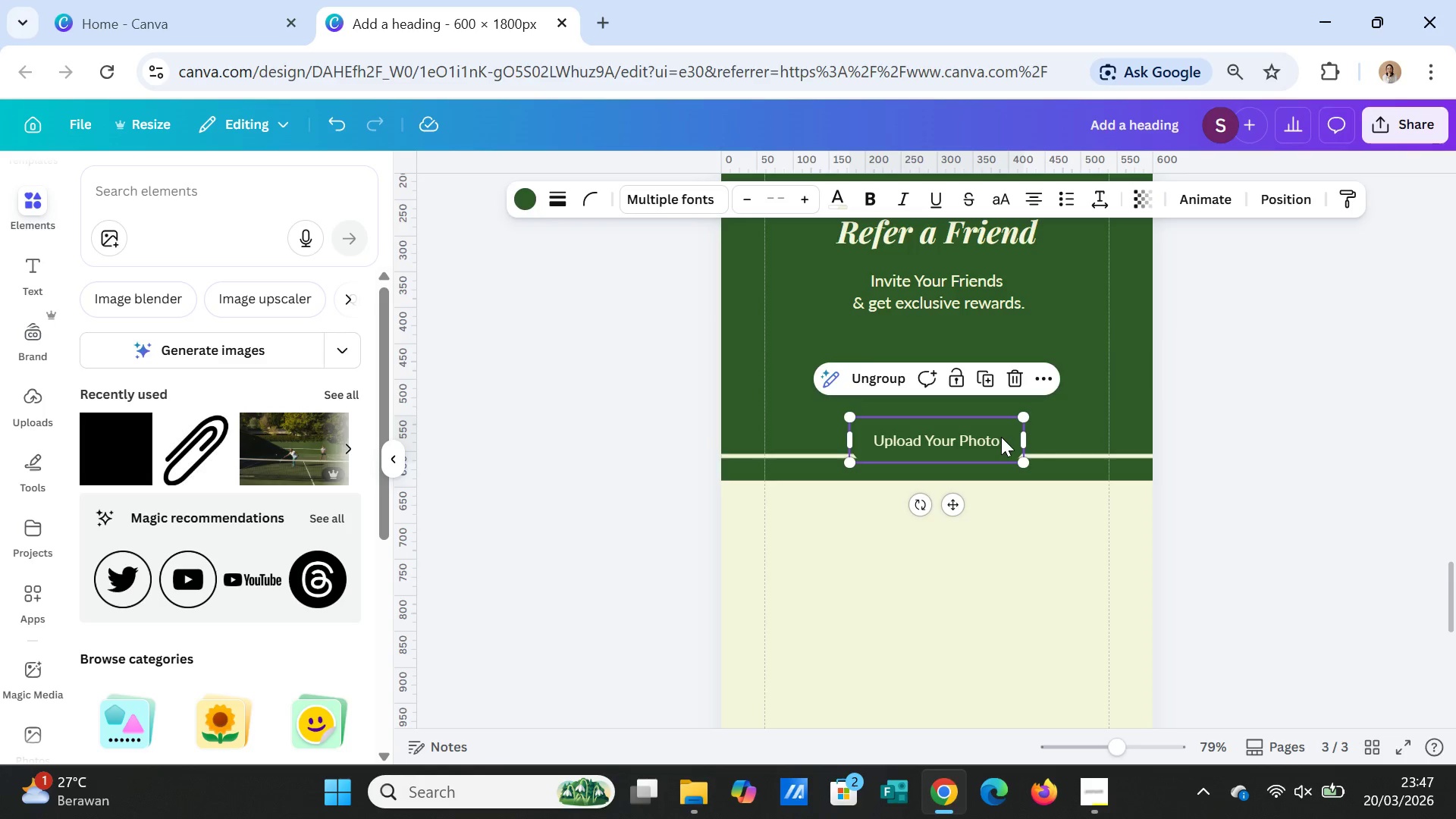 
left_click_drag(start_coordinate=[1001, 437], to_coordinate=[1003, 381])
 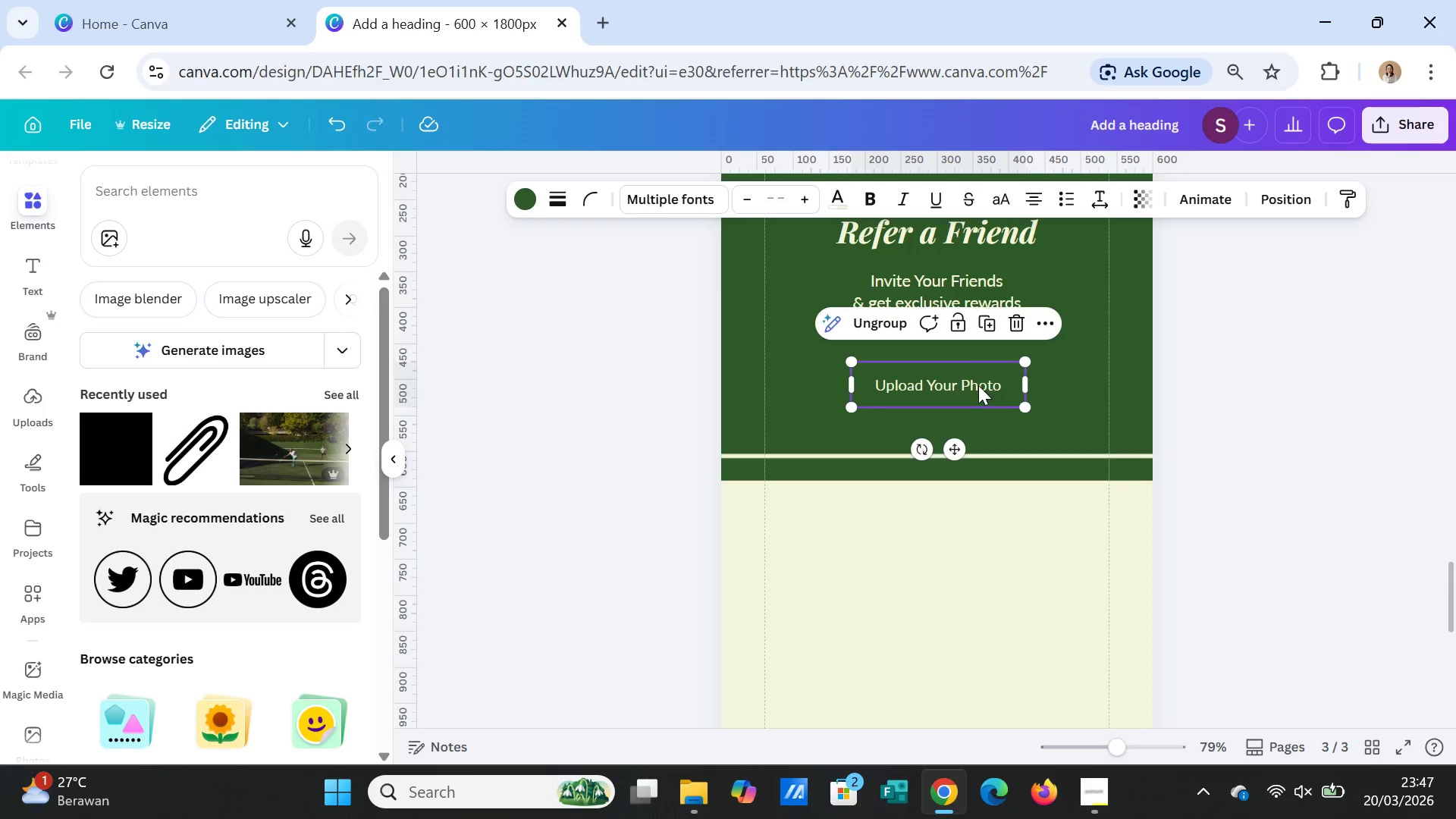 
left_click_drag(start_coordinate=[978, 383], to_coordinate=[978, 389])
 